 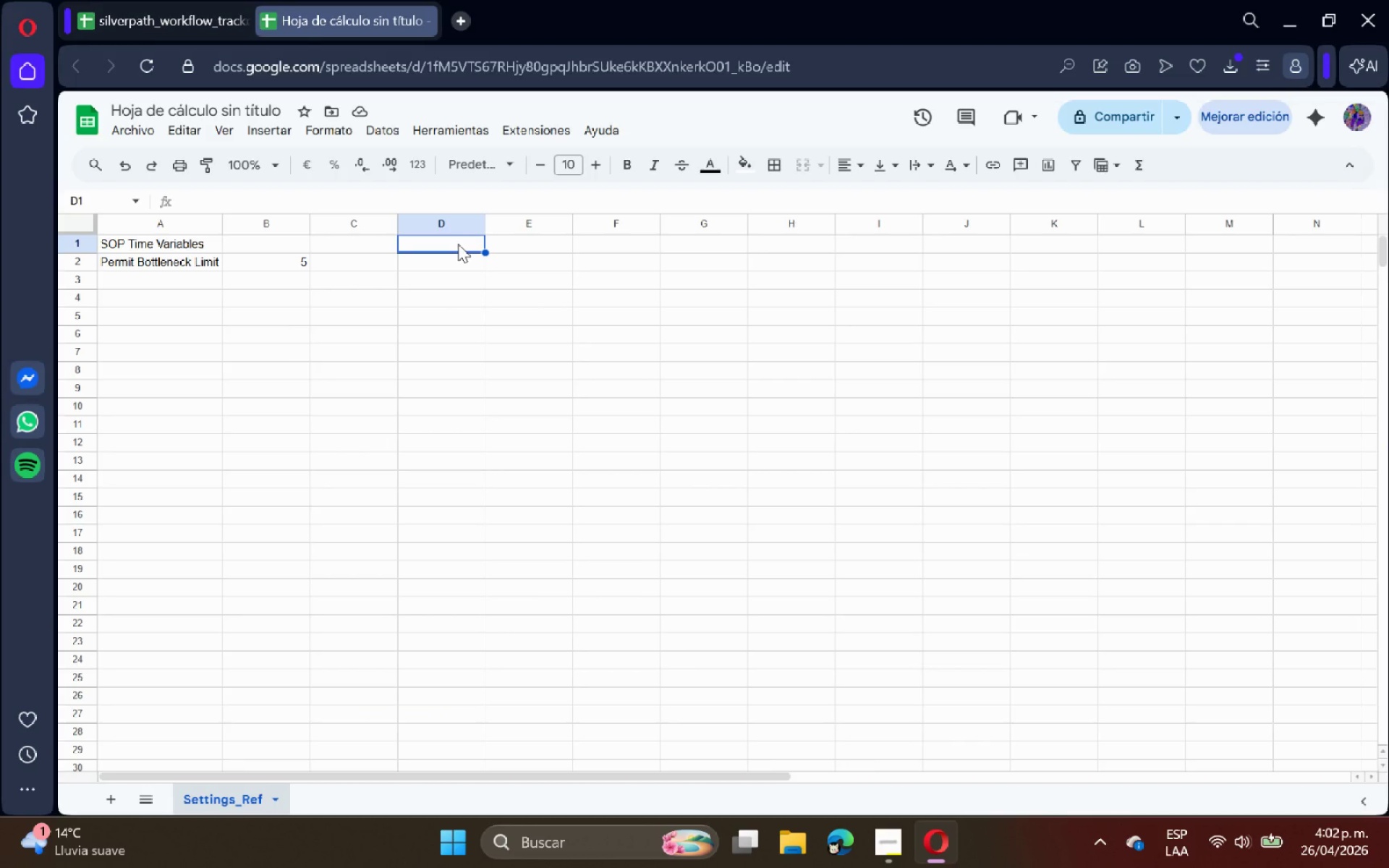 
type(Workflow Stages)
 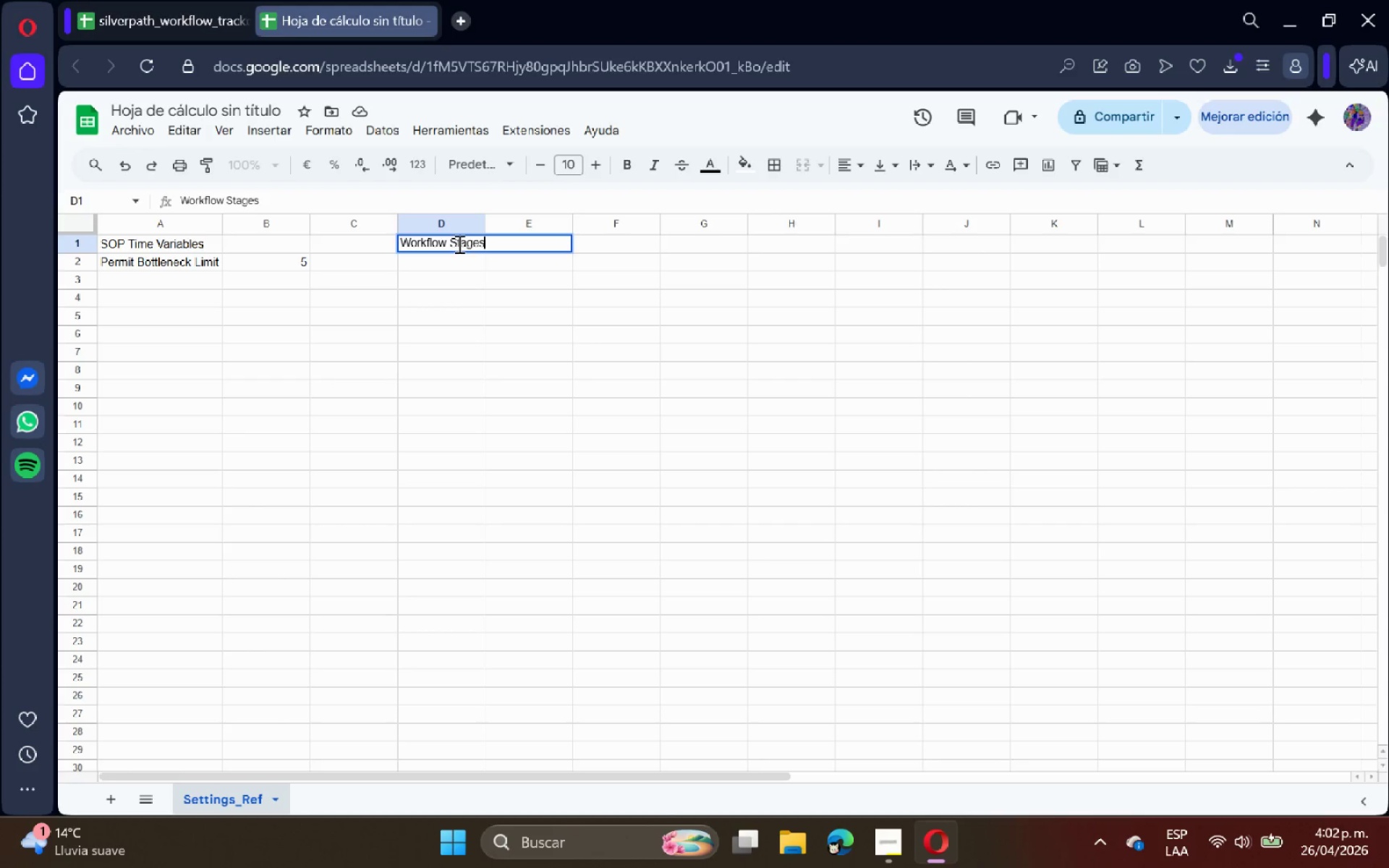 
key(Enter)
 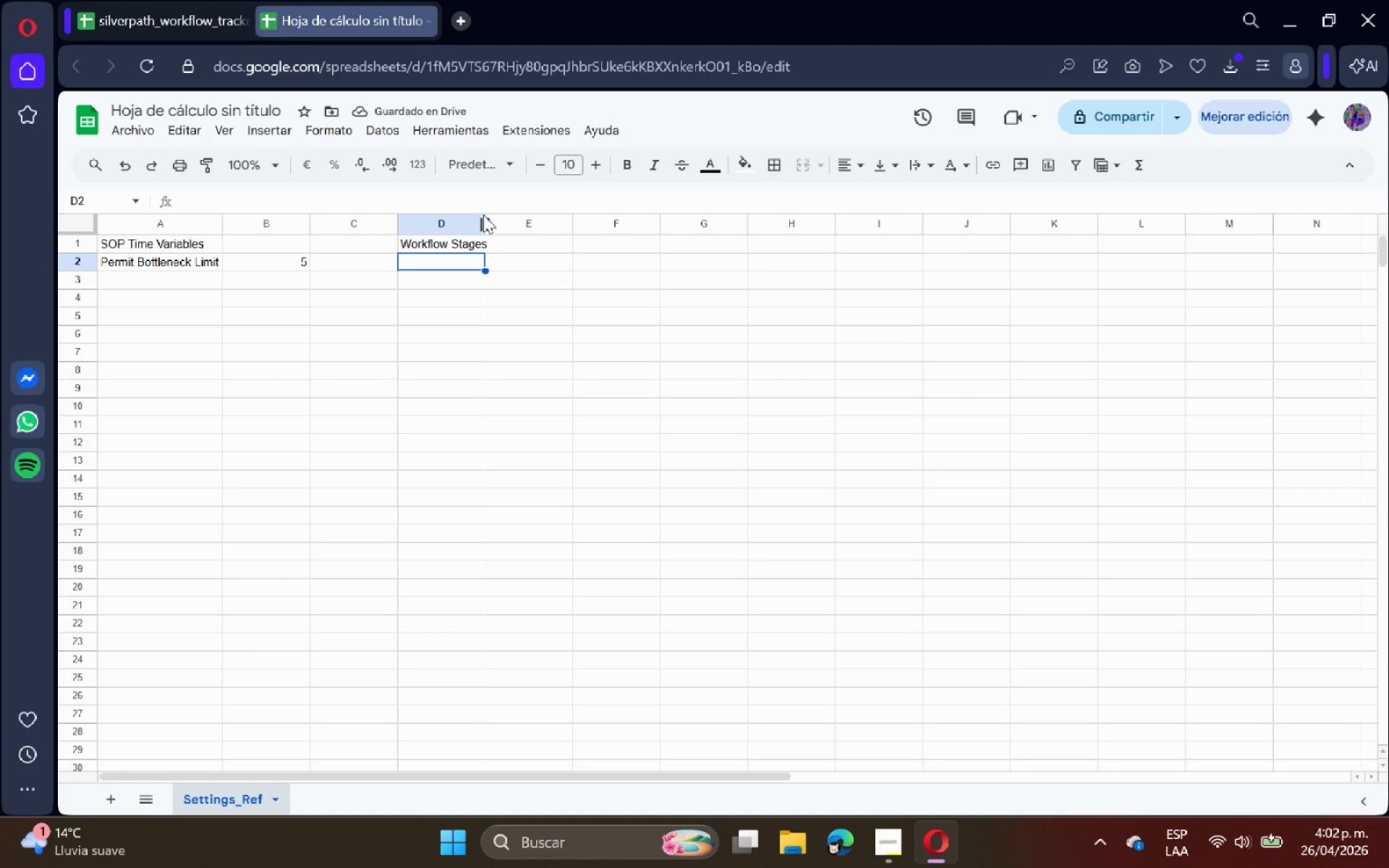 
double_click([485, 224])
 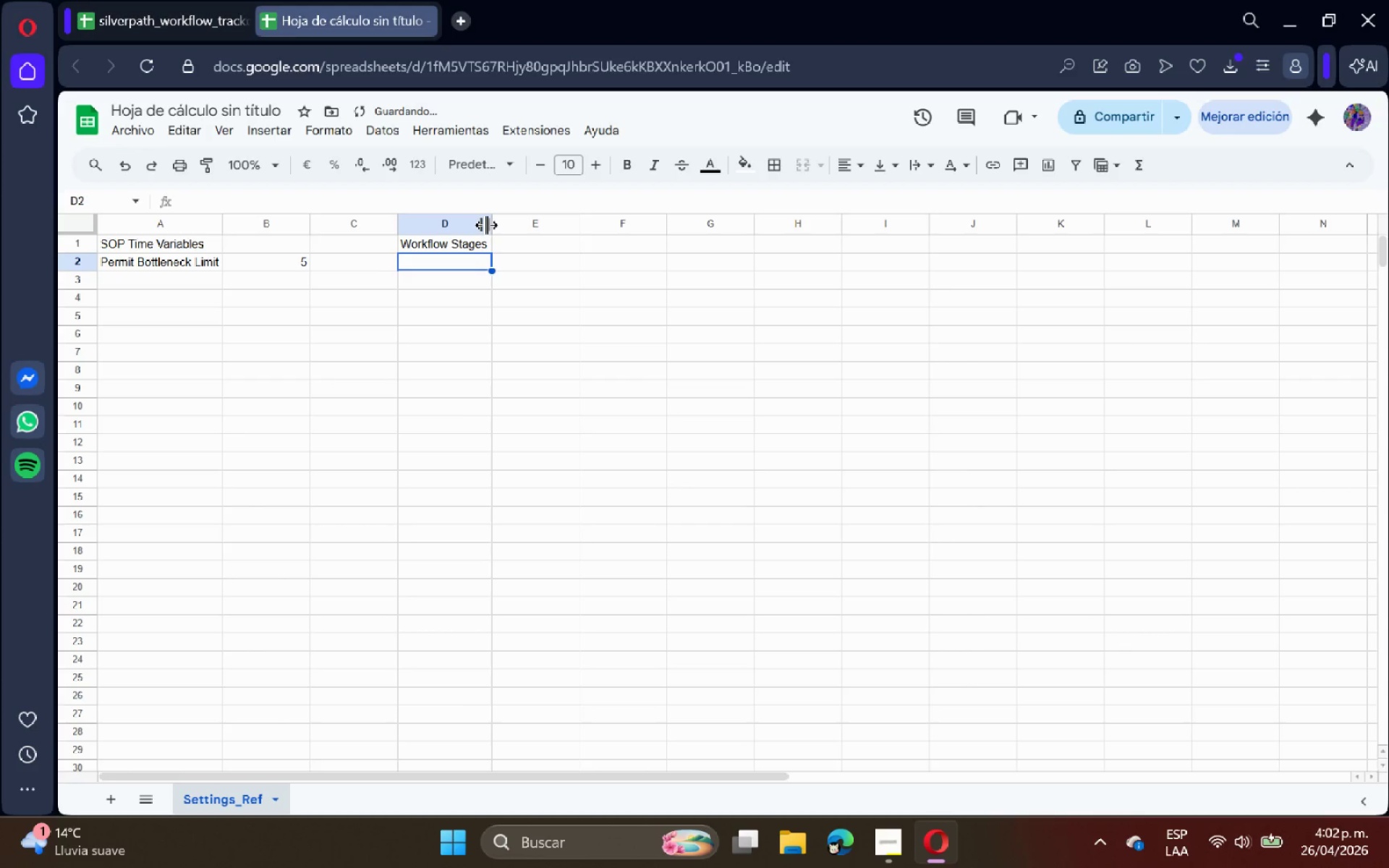 
type(Initial Safety Audit)
 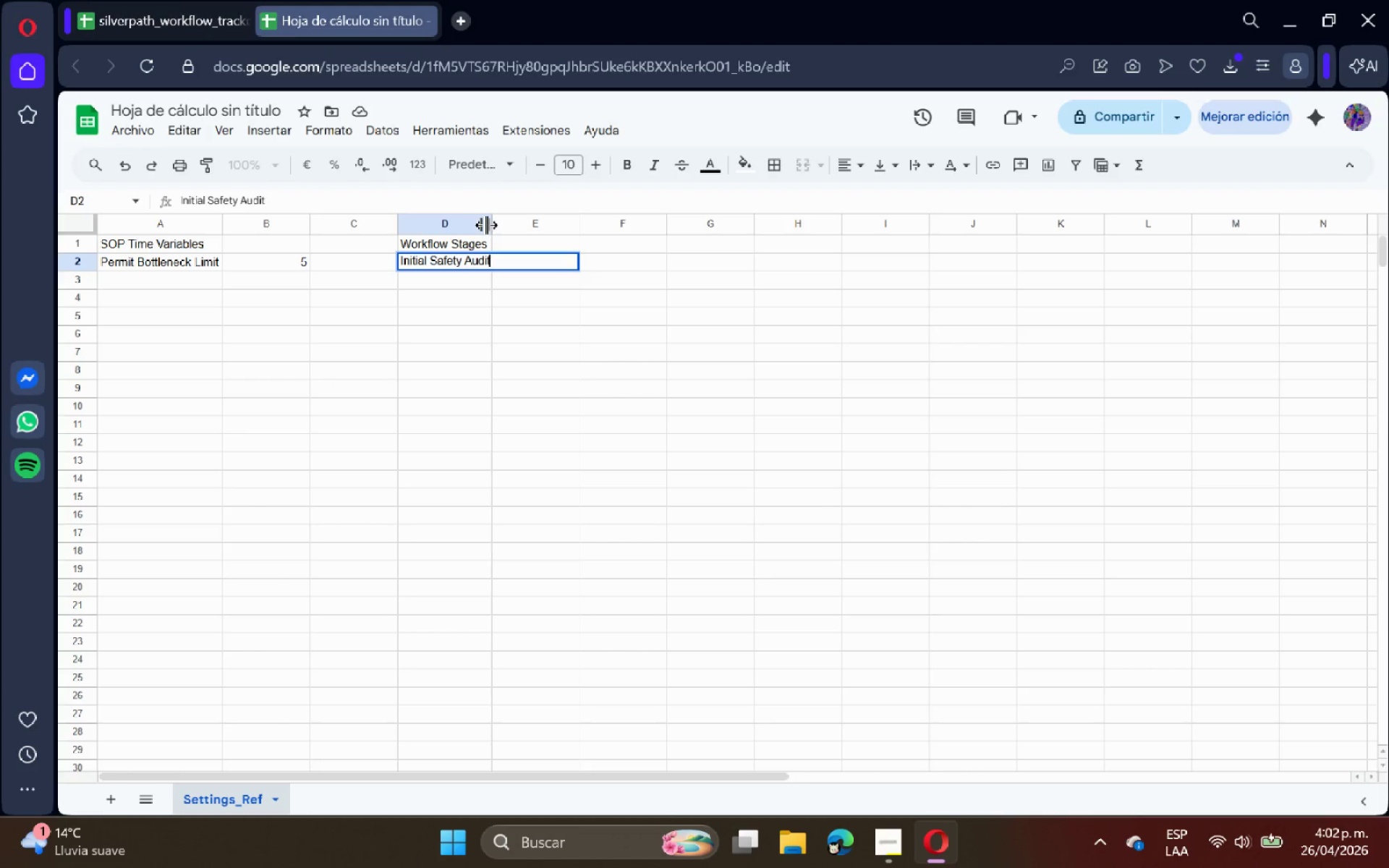 
key(Enter)
 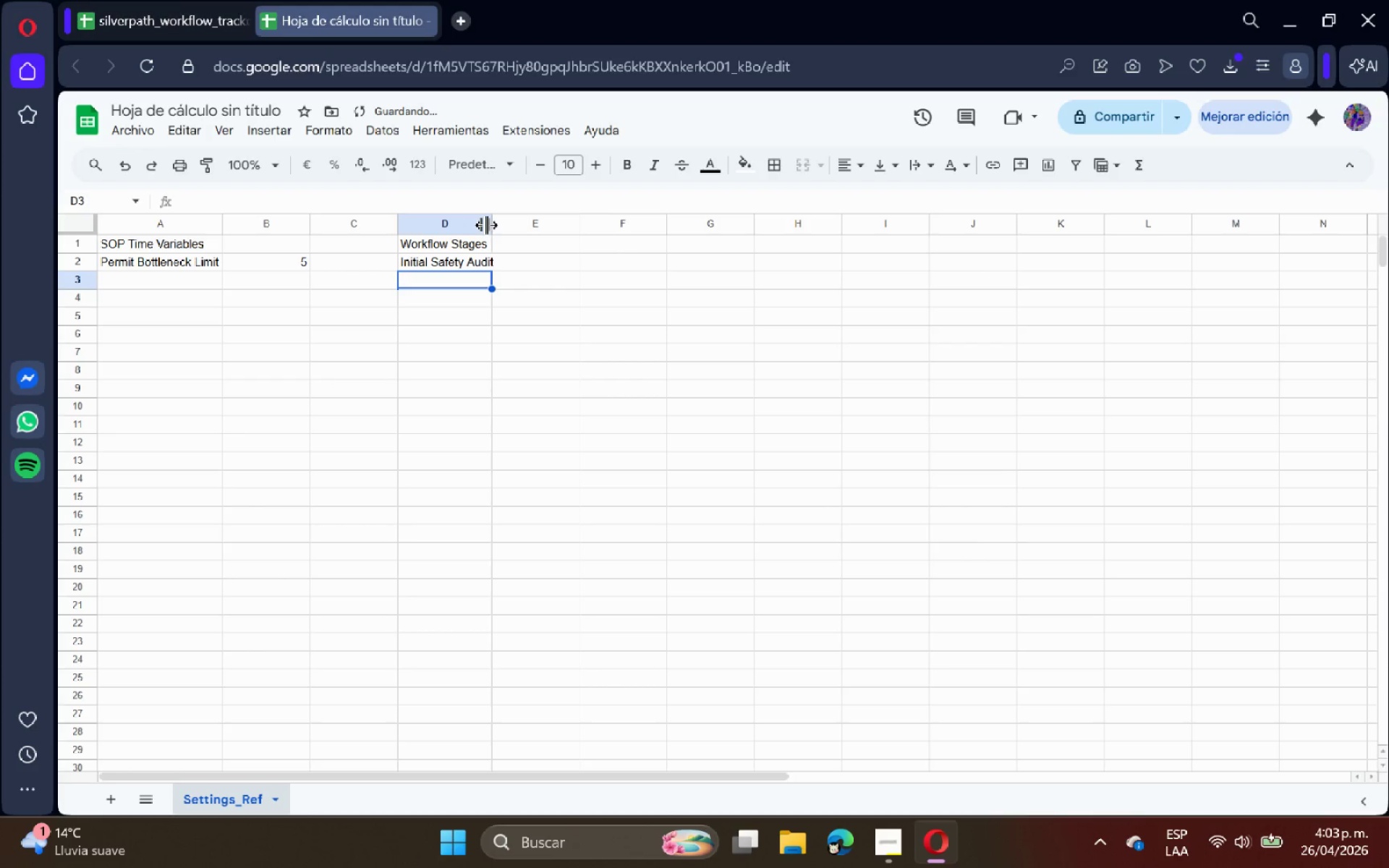 
type(Quote Approval)
 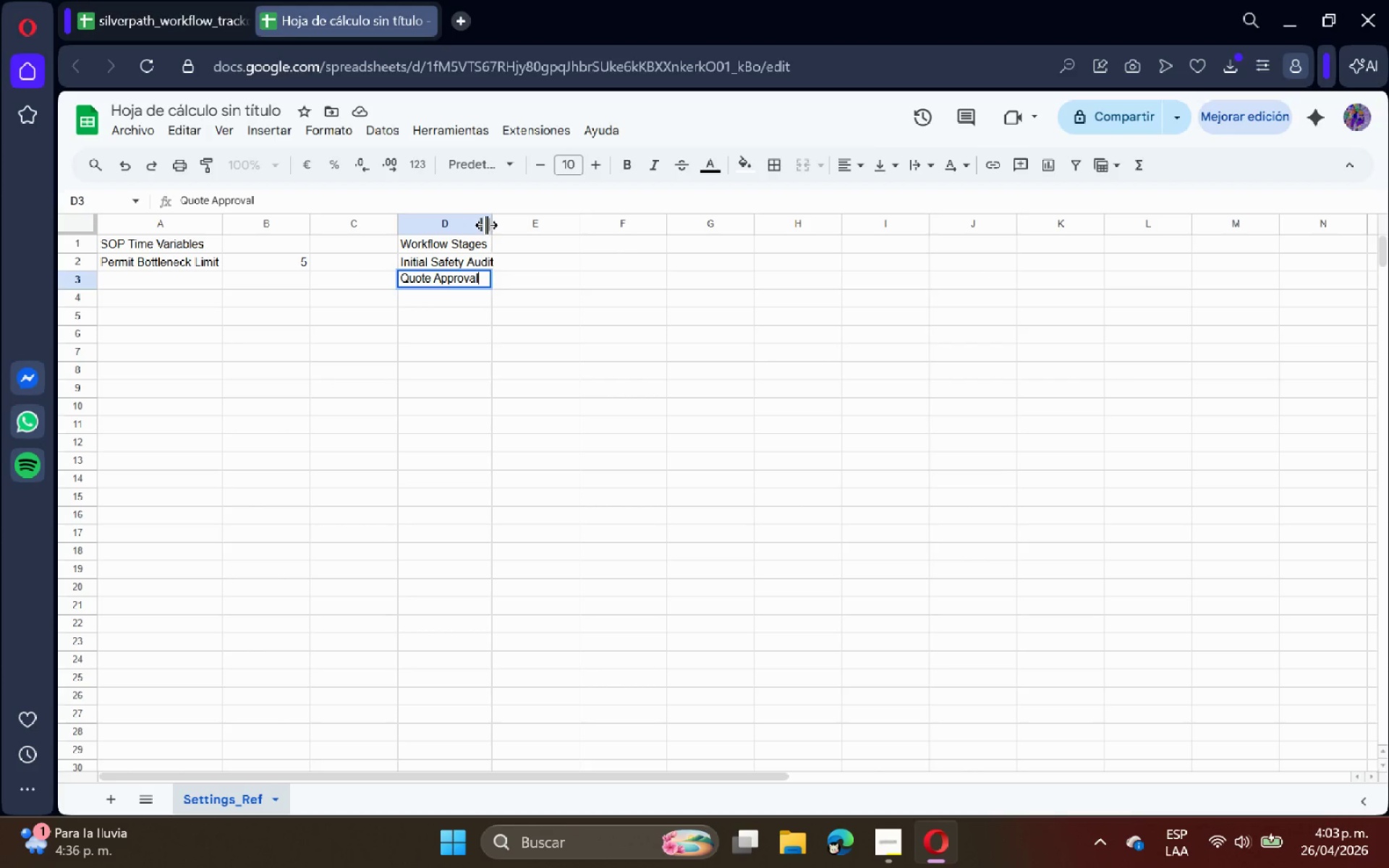 
key(Enter)
 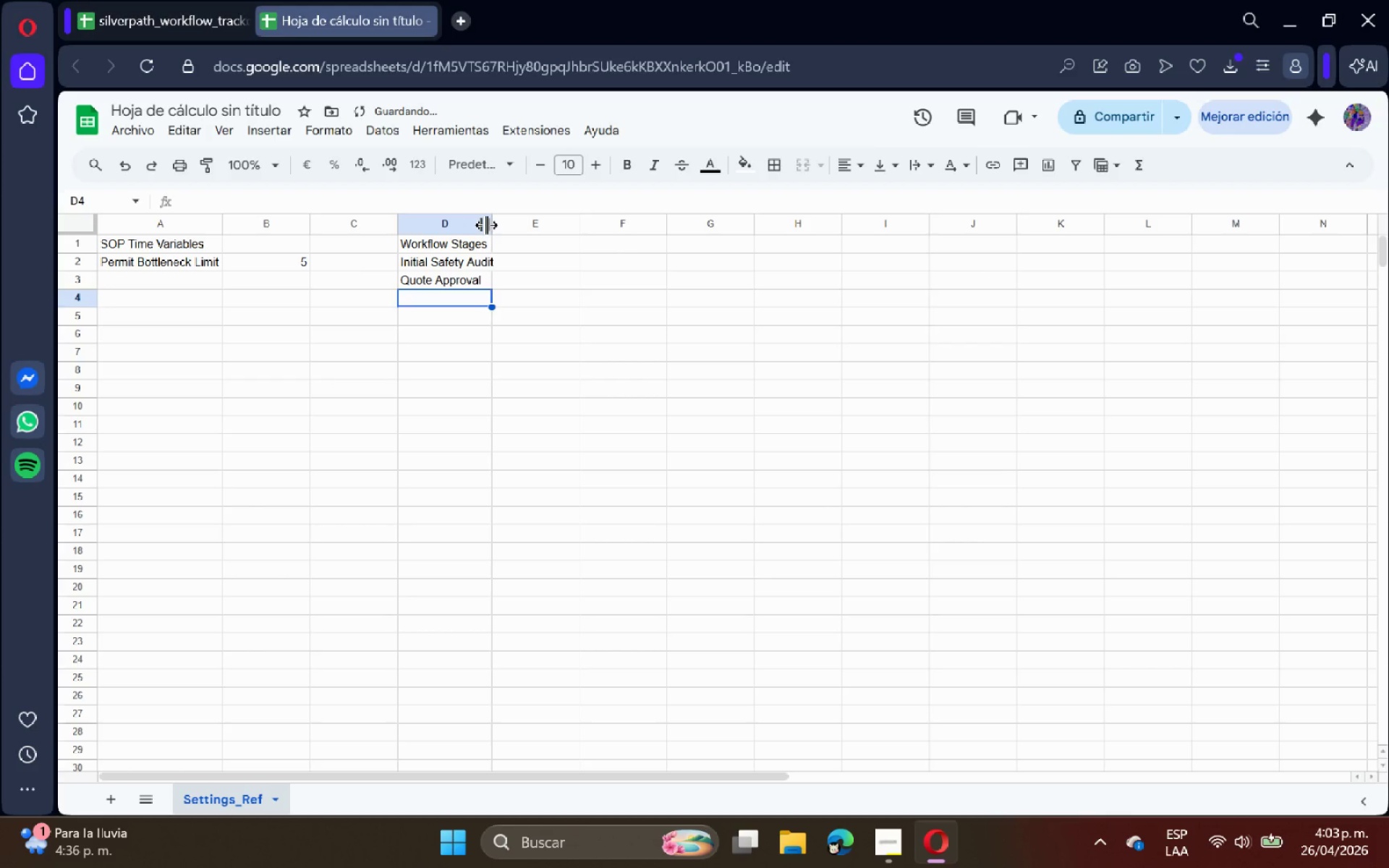 
type(Permit Filing)
 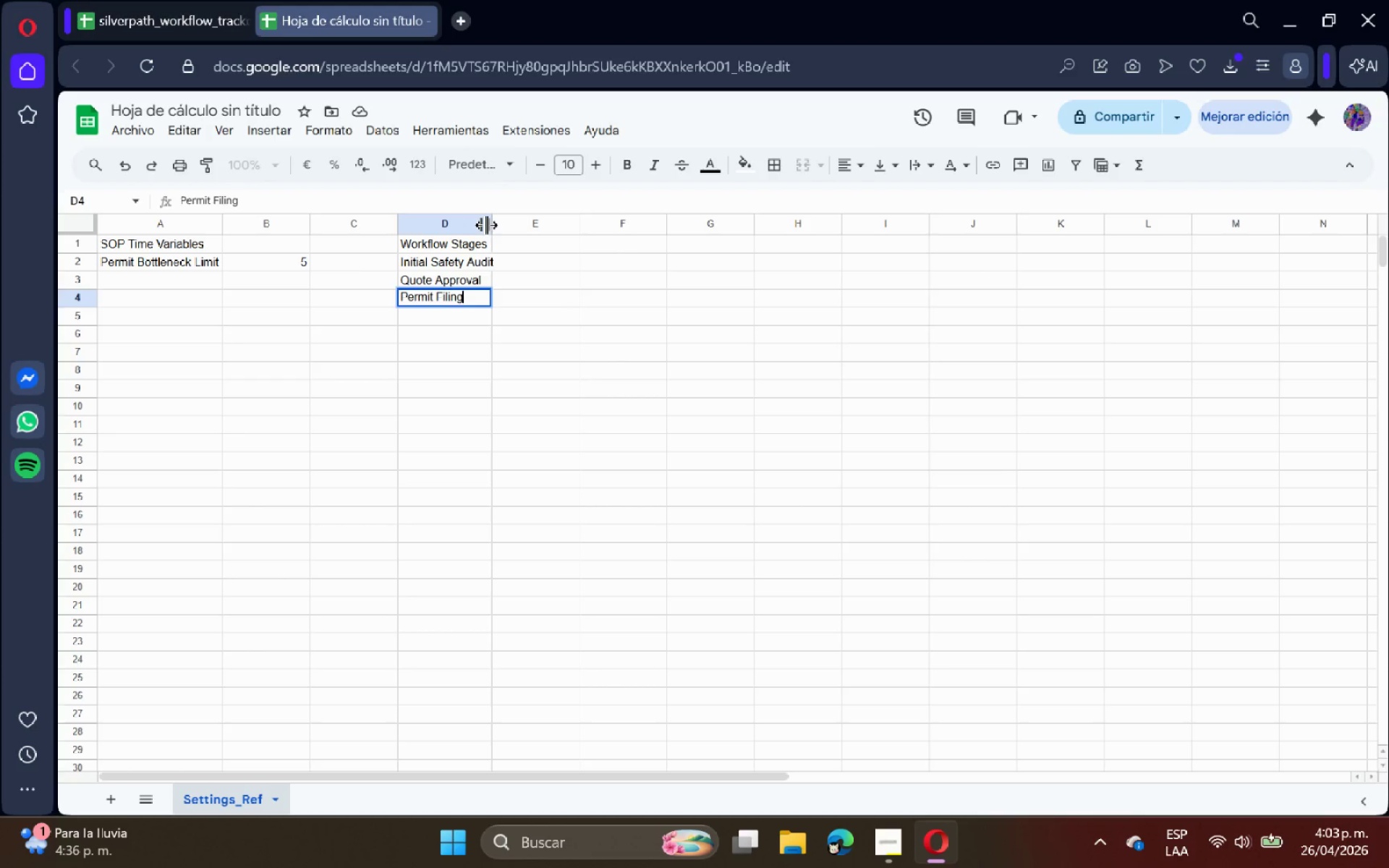 
key(Enter)
 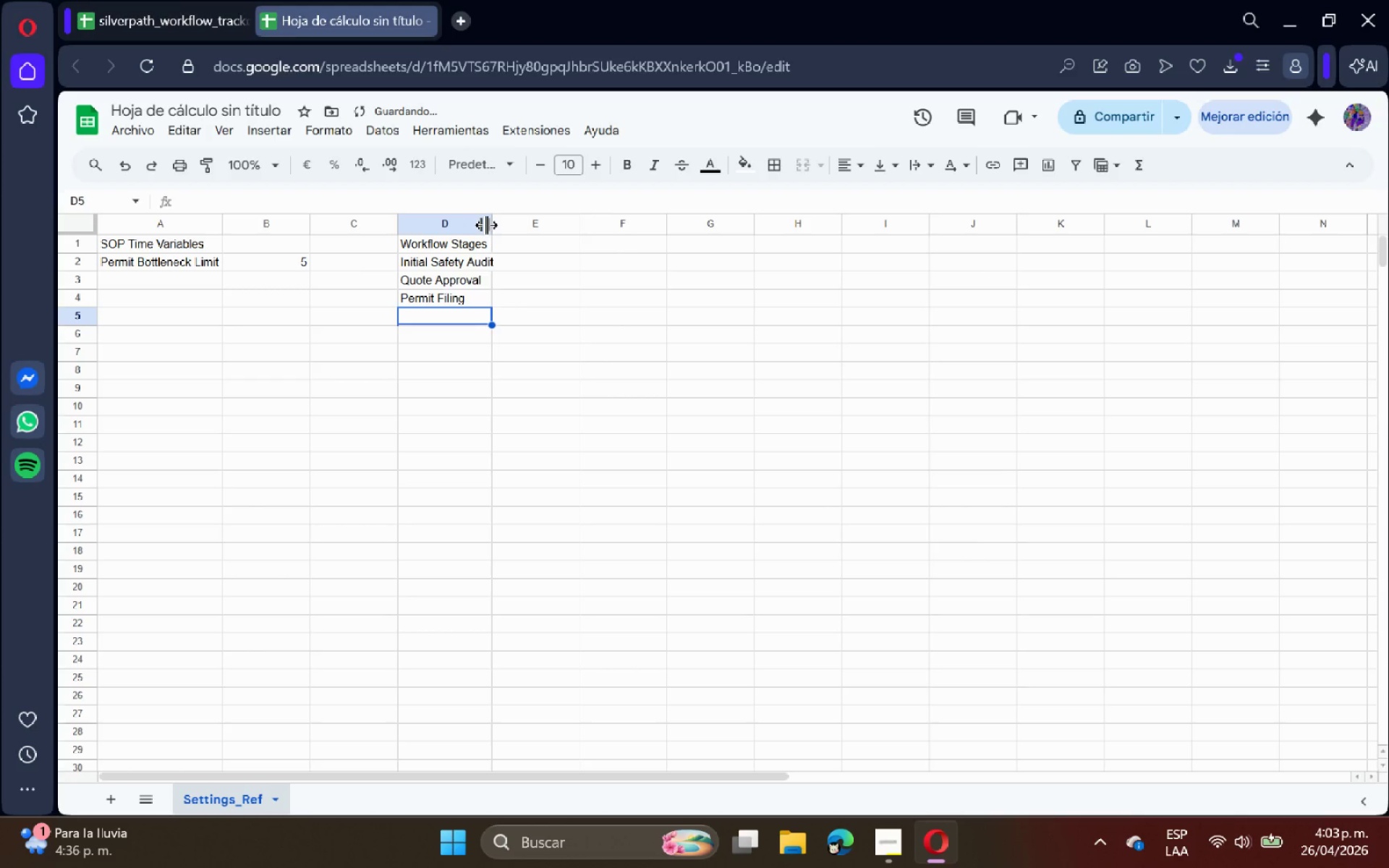 
type(Install)
 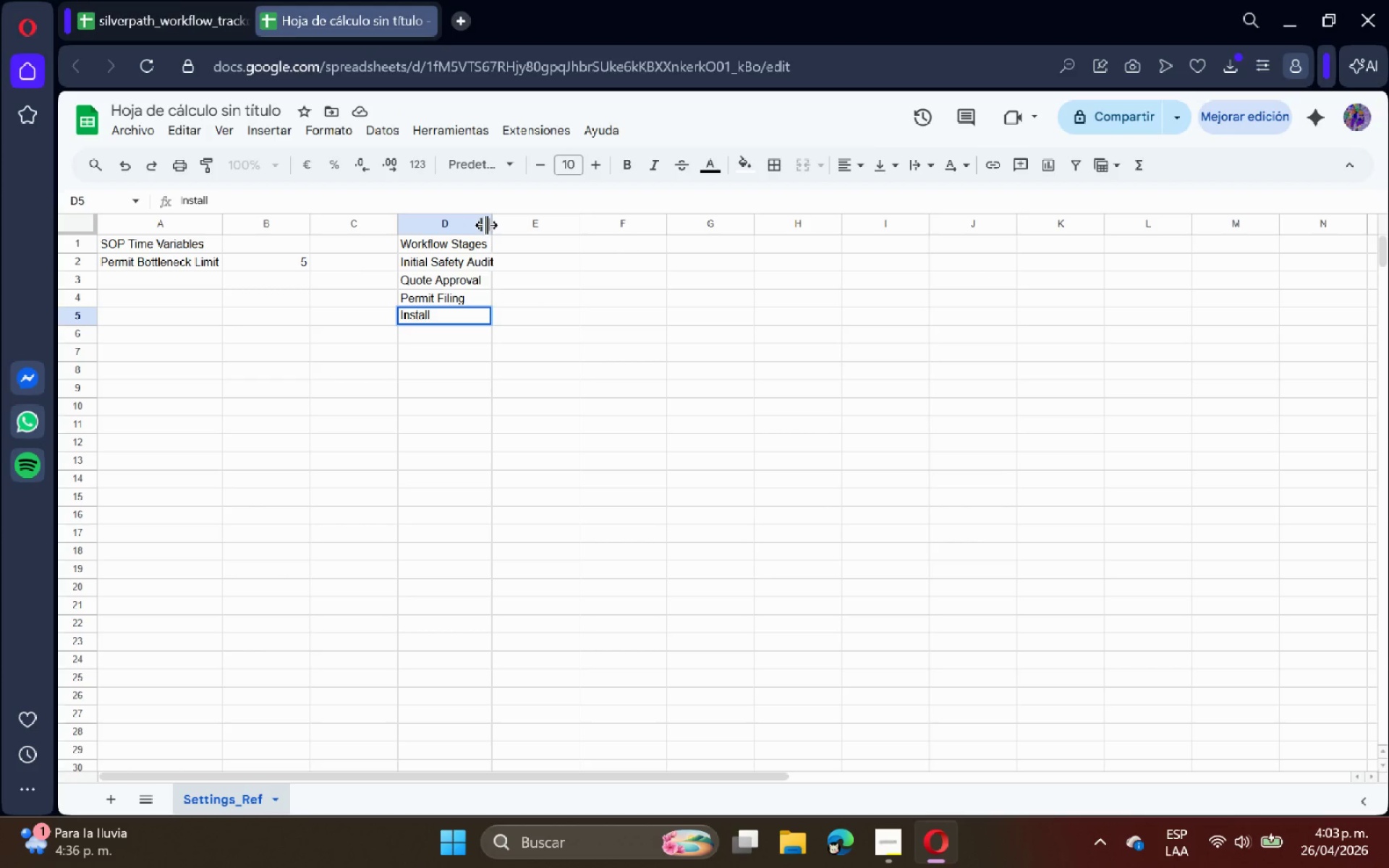 
type(ation)
 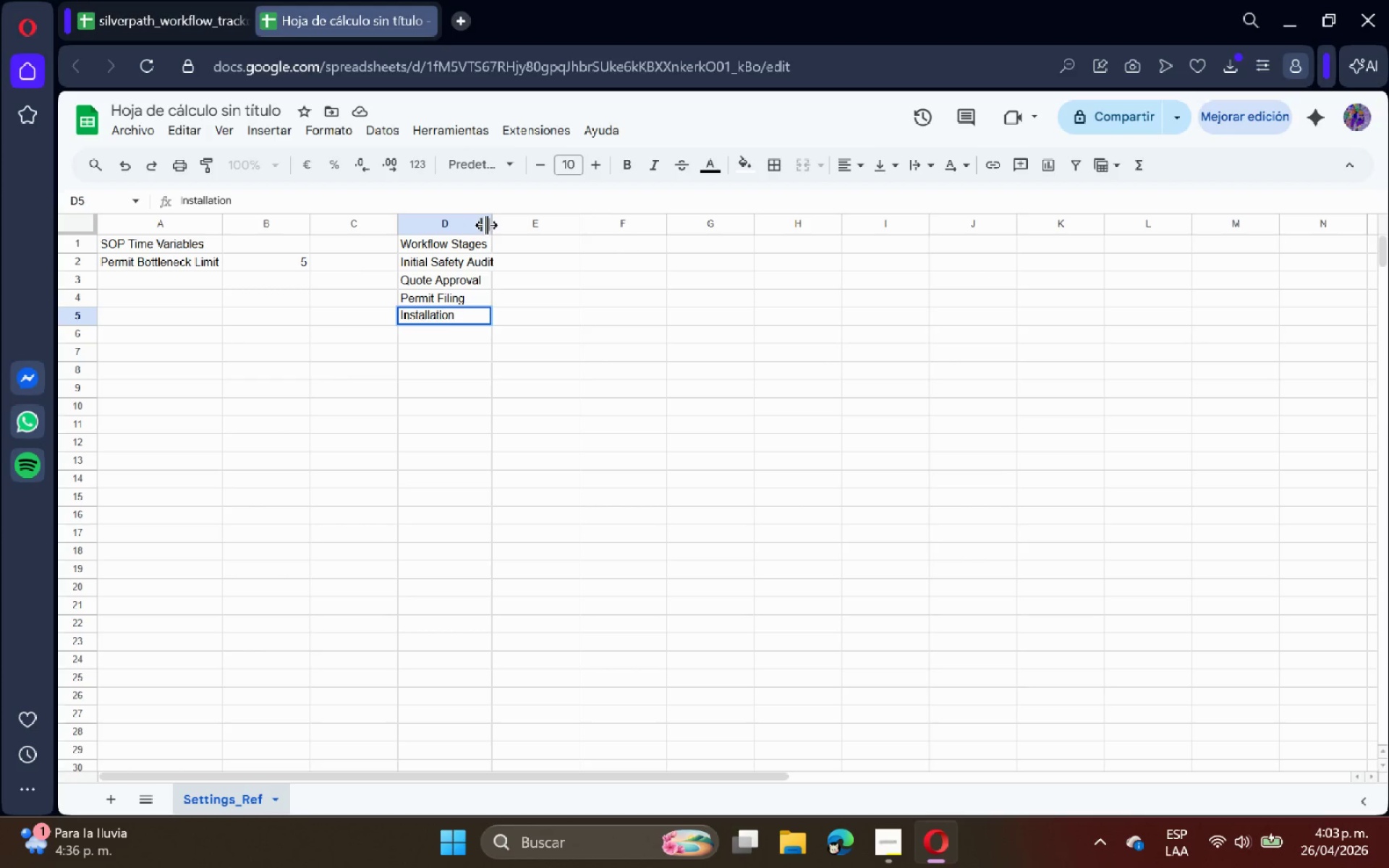 
key(Enter)
 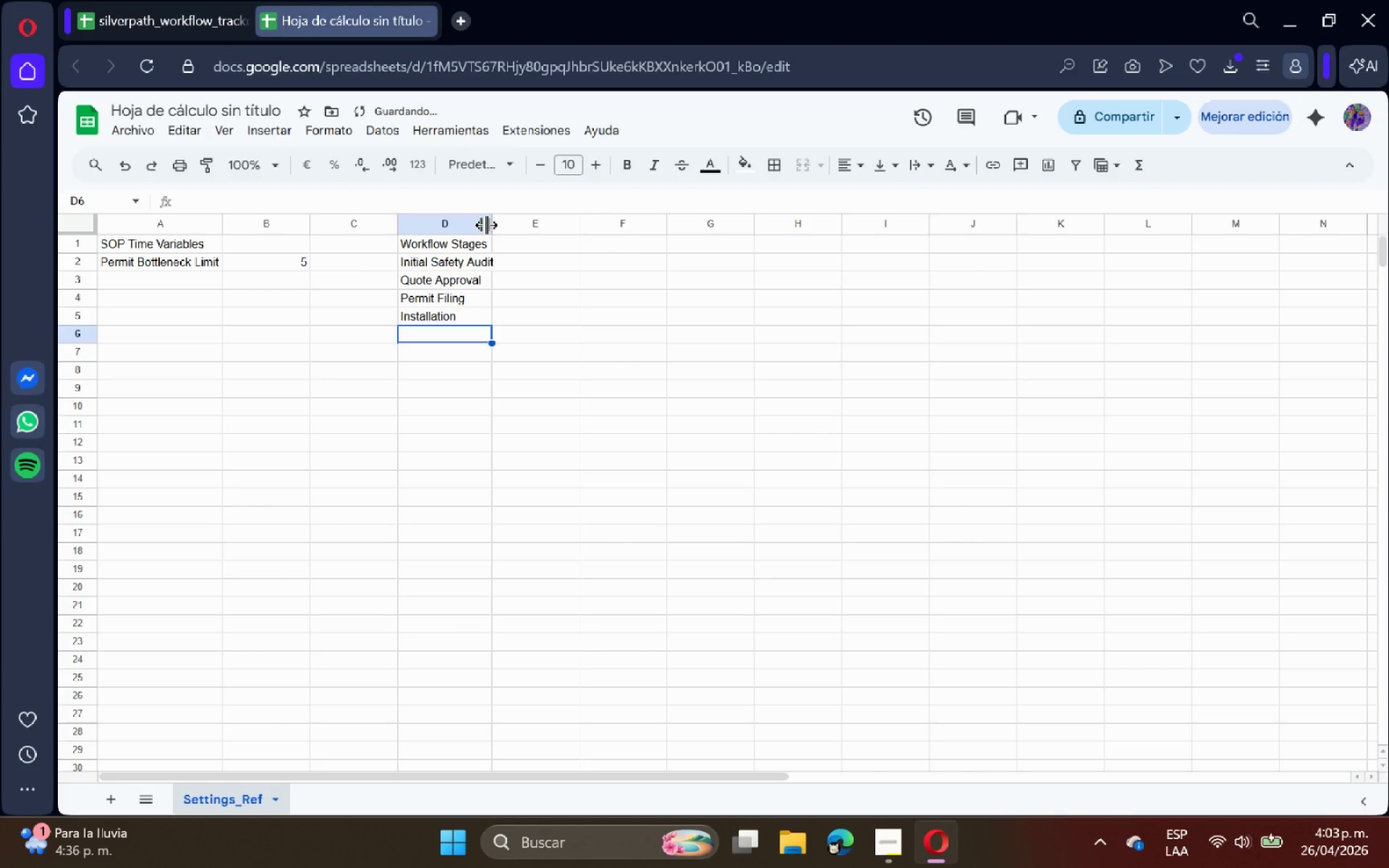 
key(Shift+ShiftRight)
 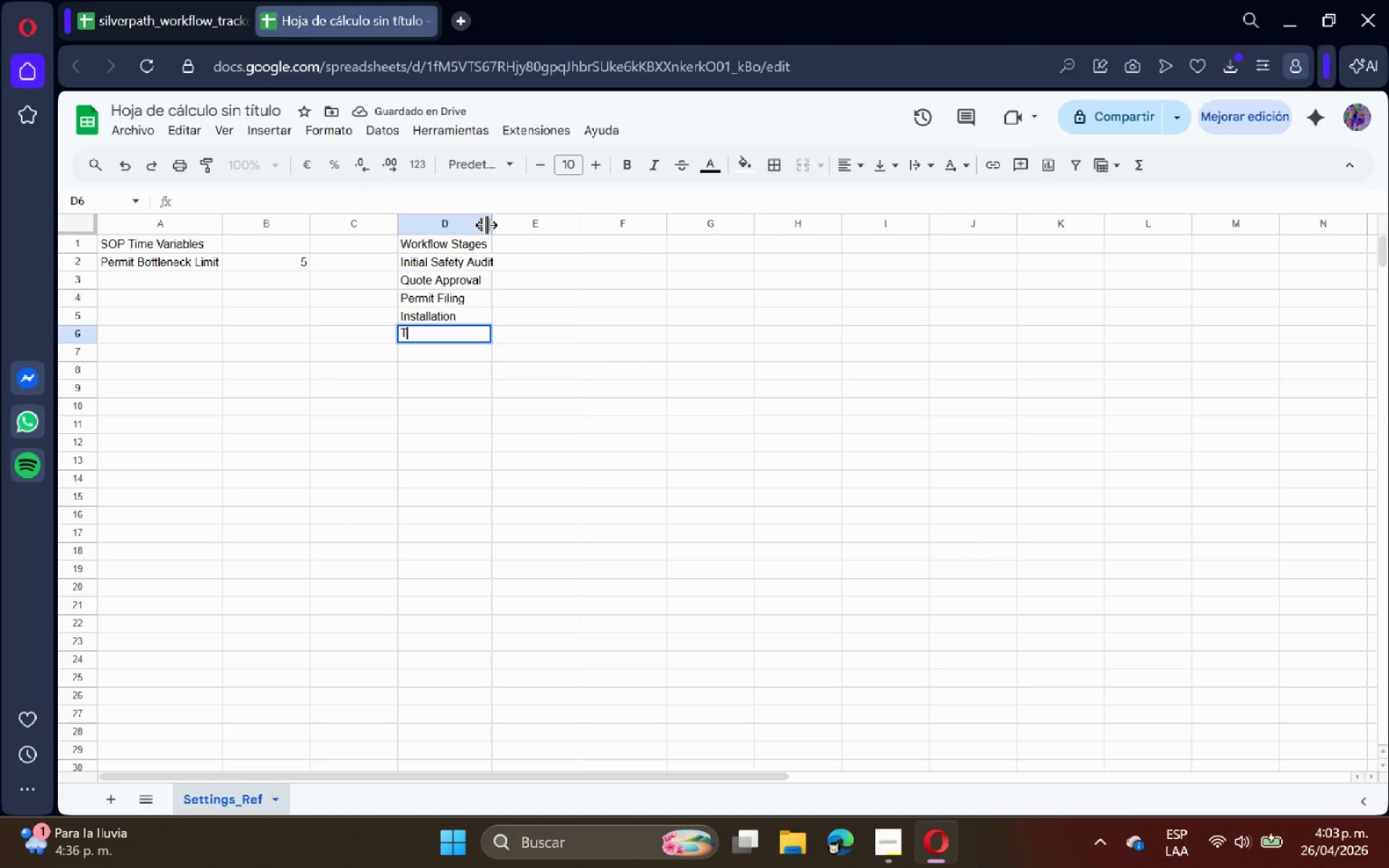 
key(Shift+T)
 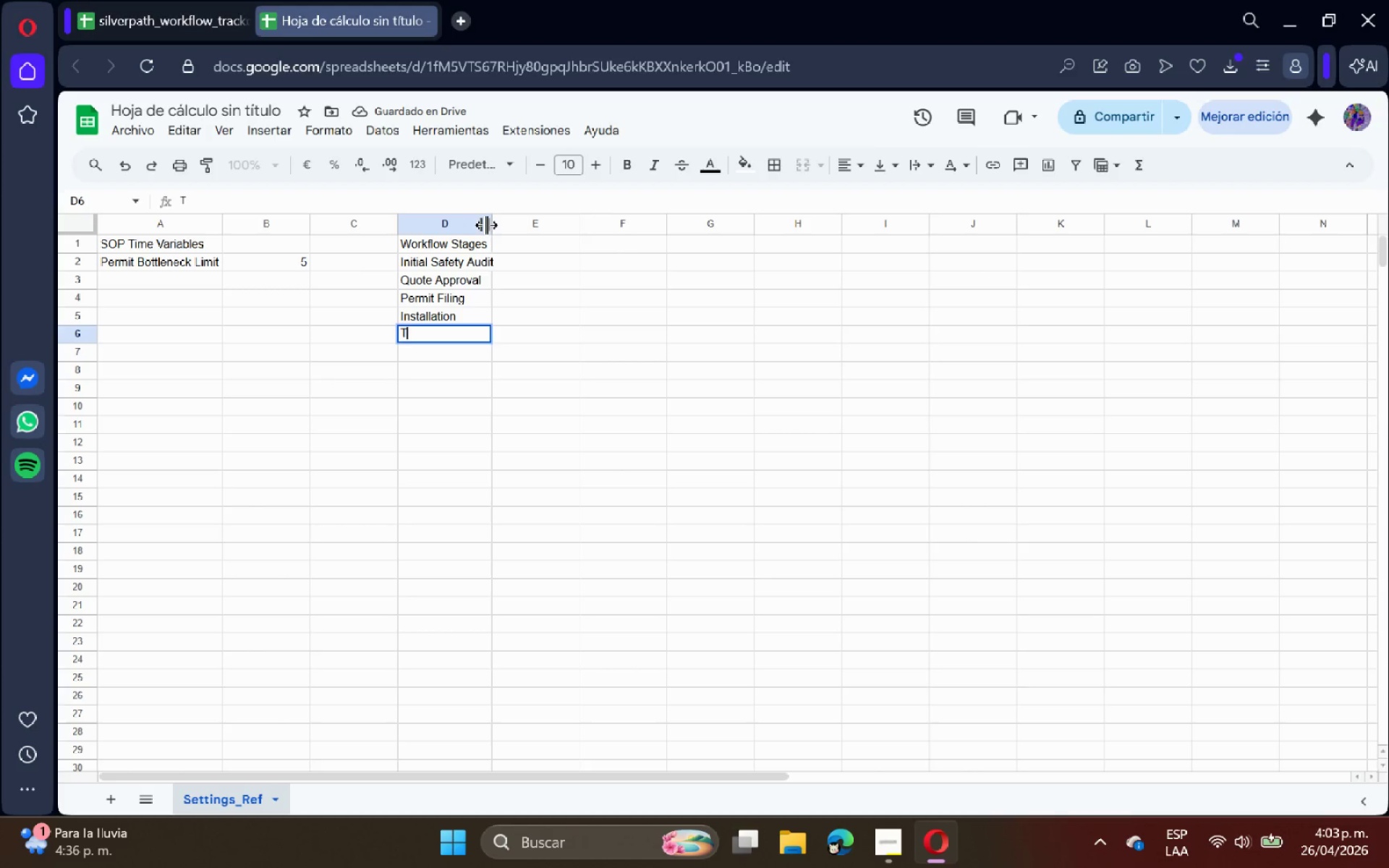 
key(Backspace)
 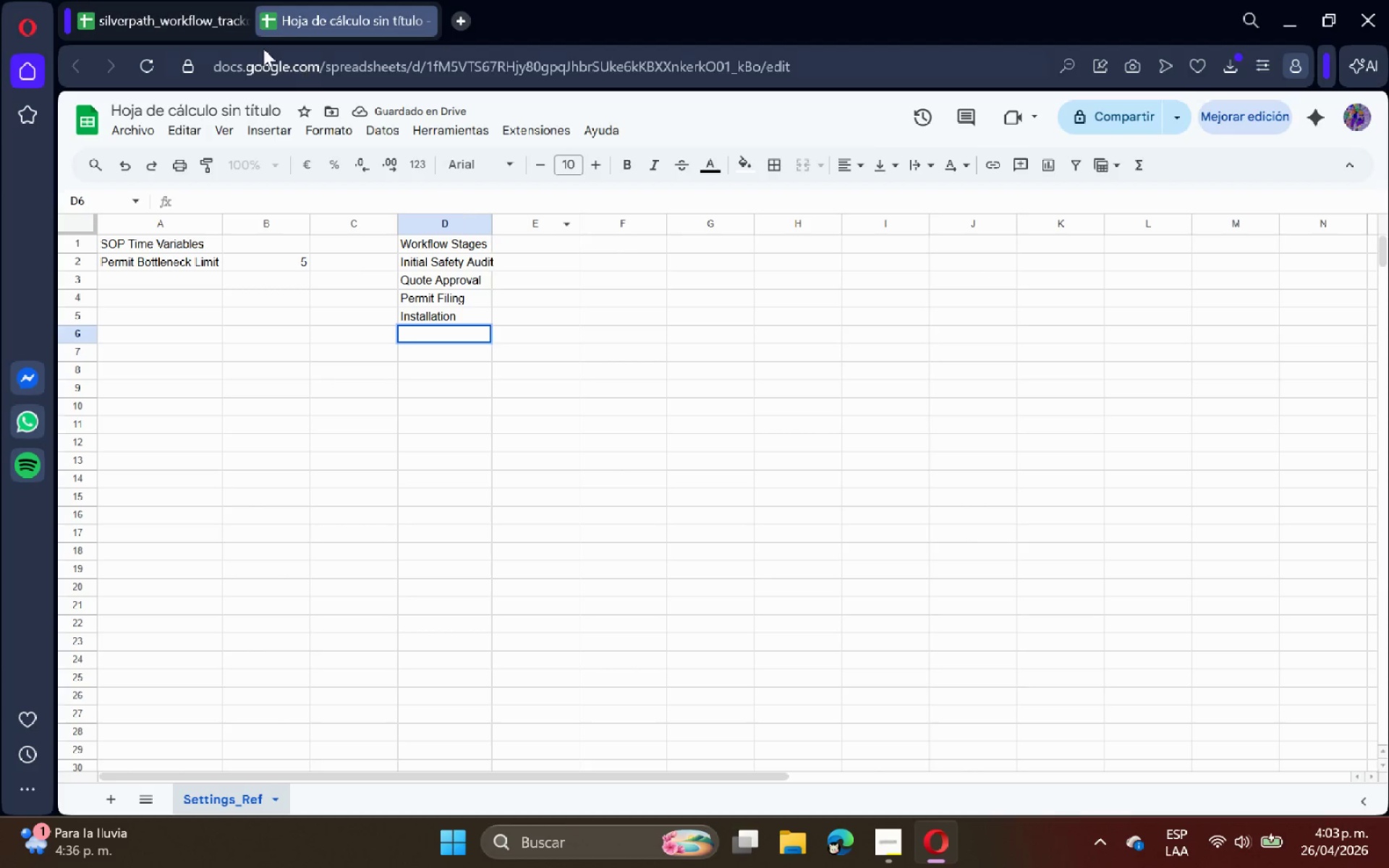 
left_click([170, 0])
 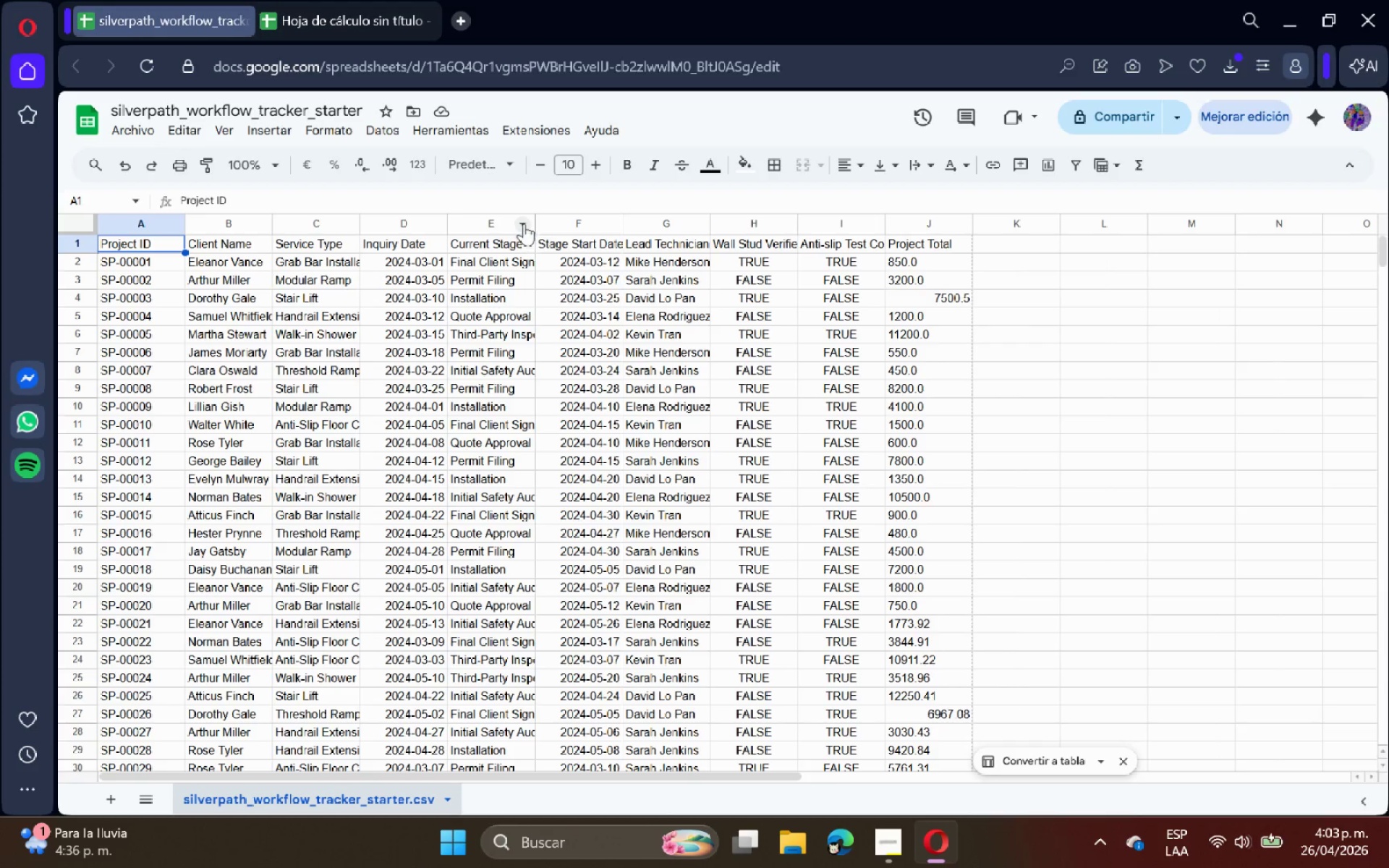 
double_click([536, 218])
 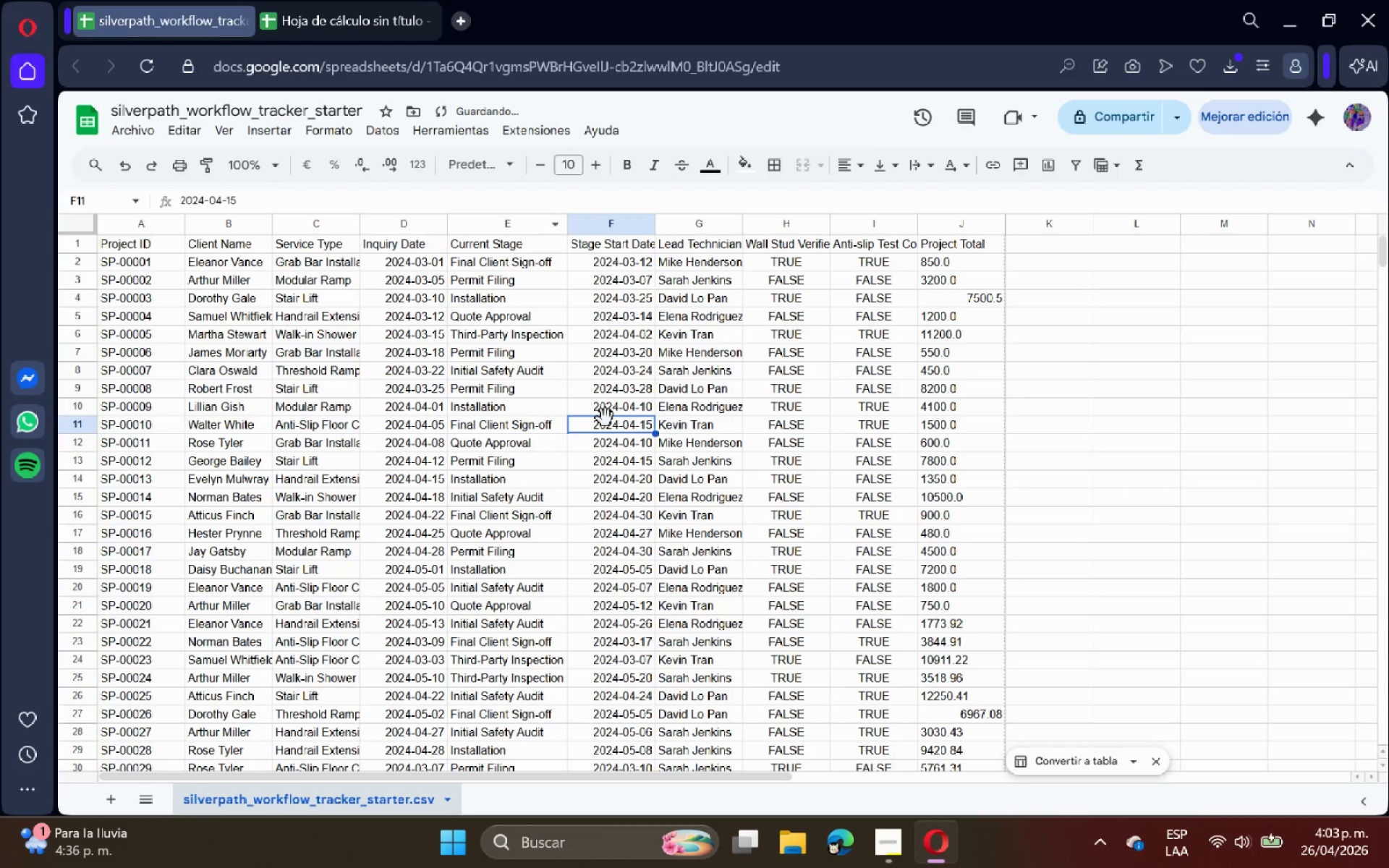 
double_click([495, 445])
 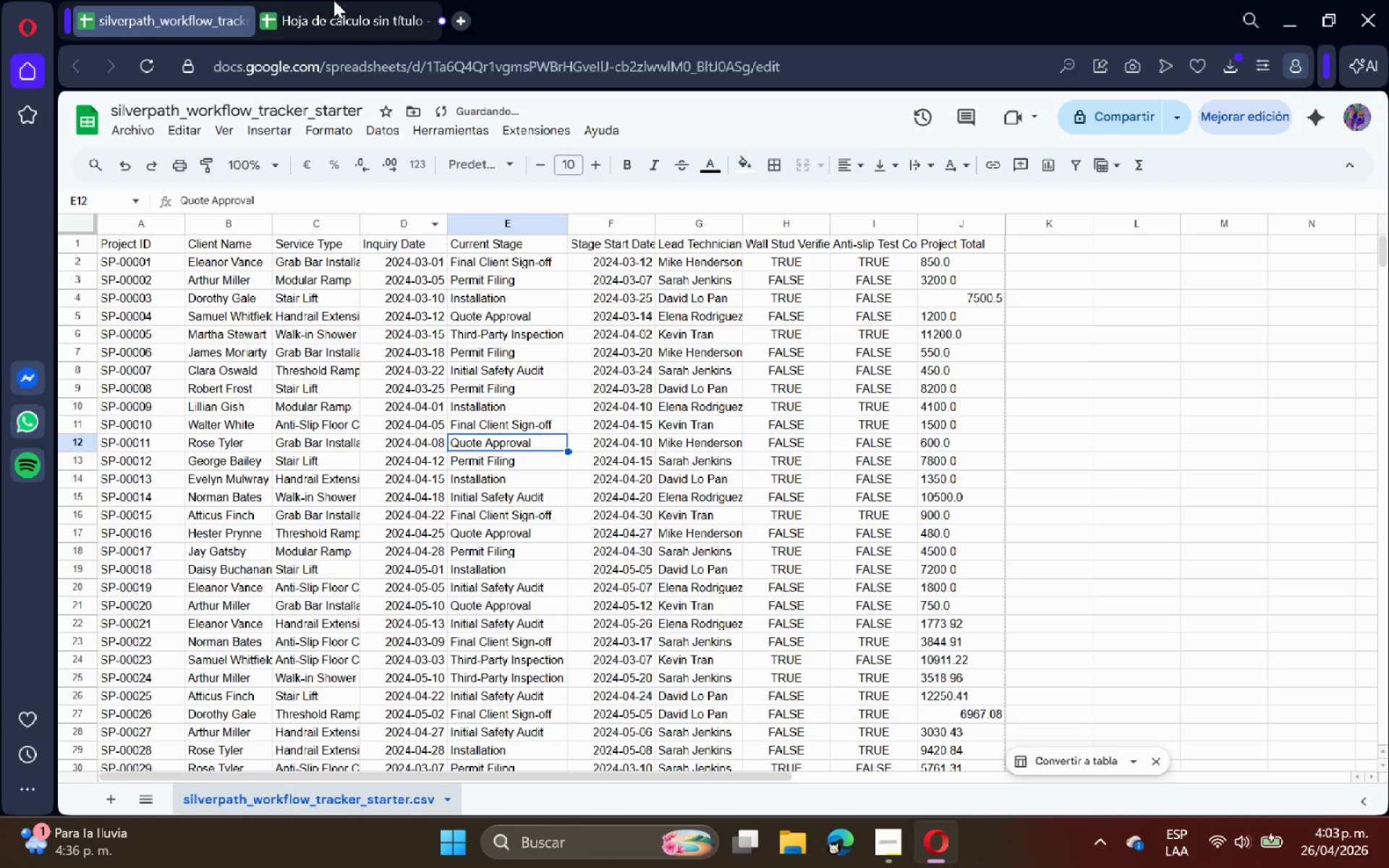 
left_click([330, 11])
 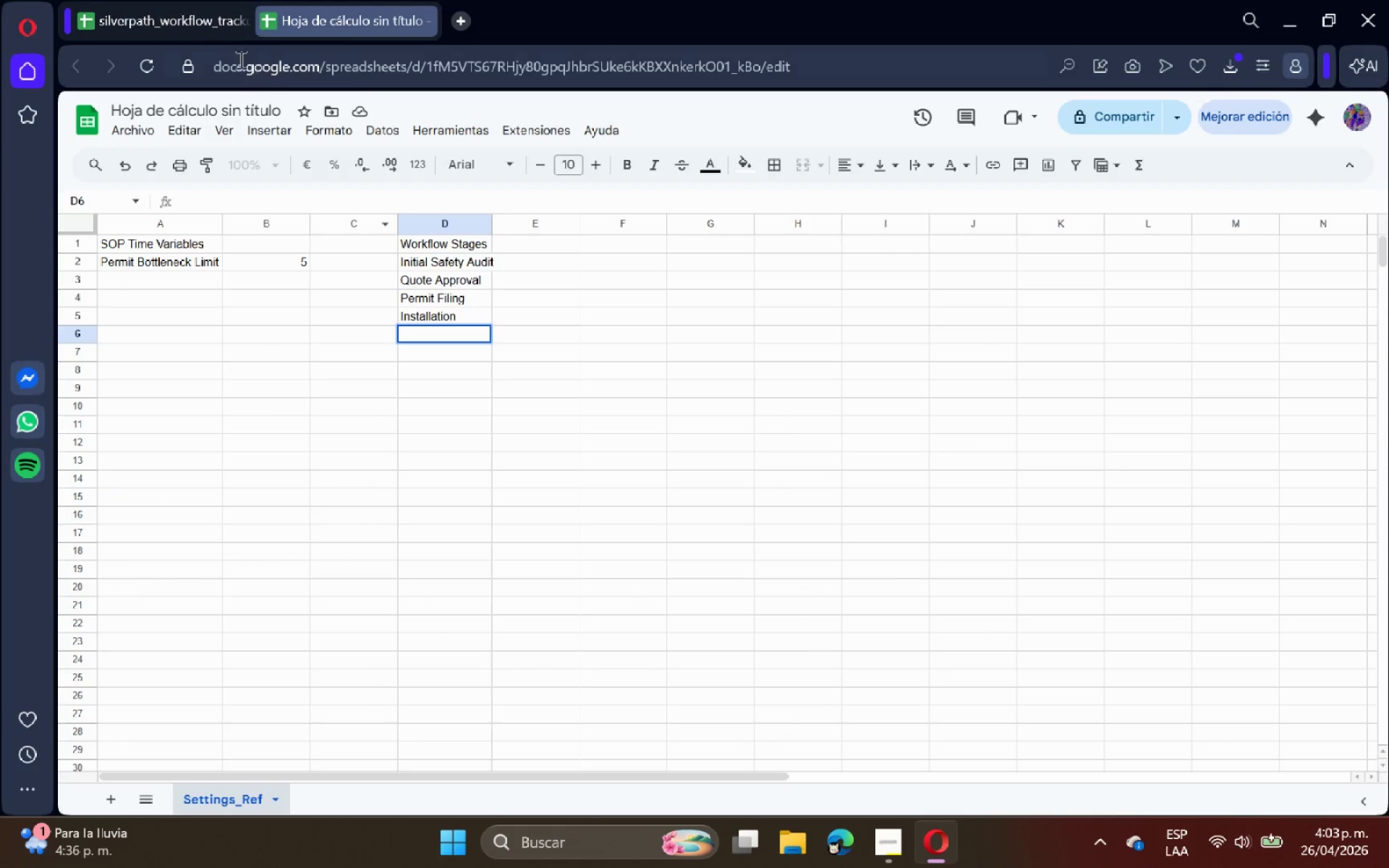 
left_click([176, 26])
 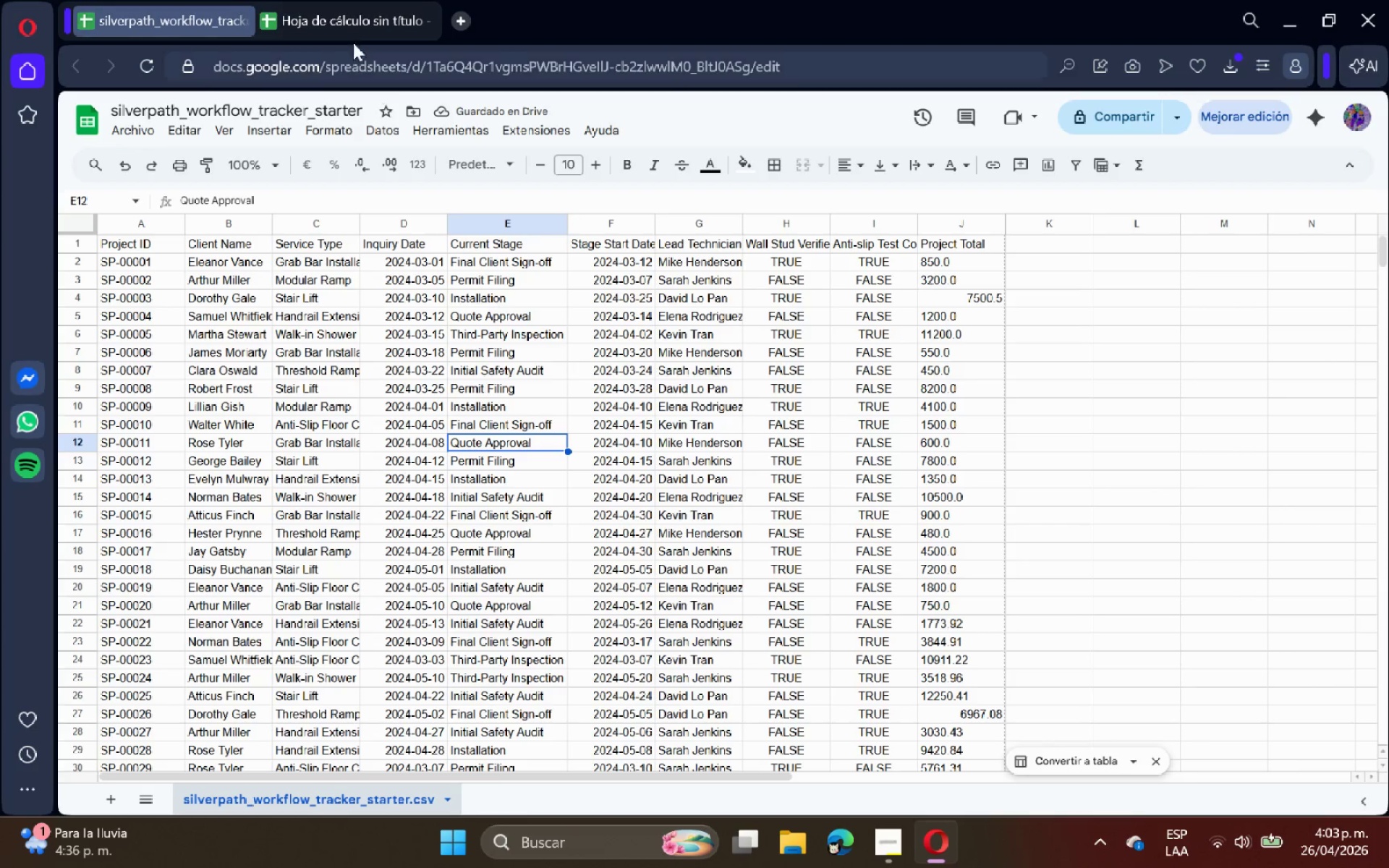 
left_click([334, 14])
 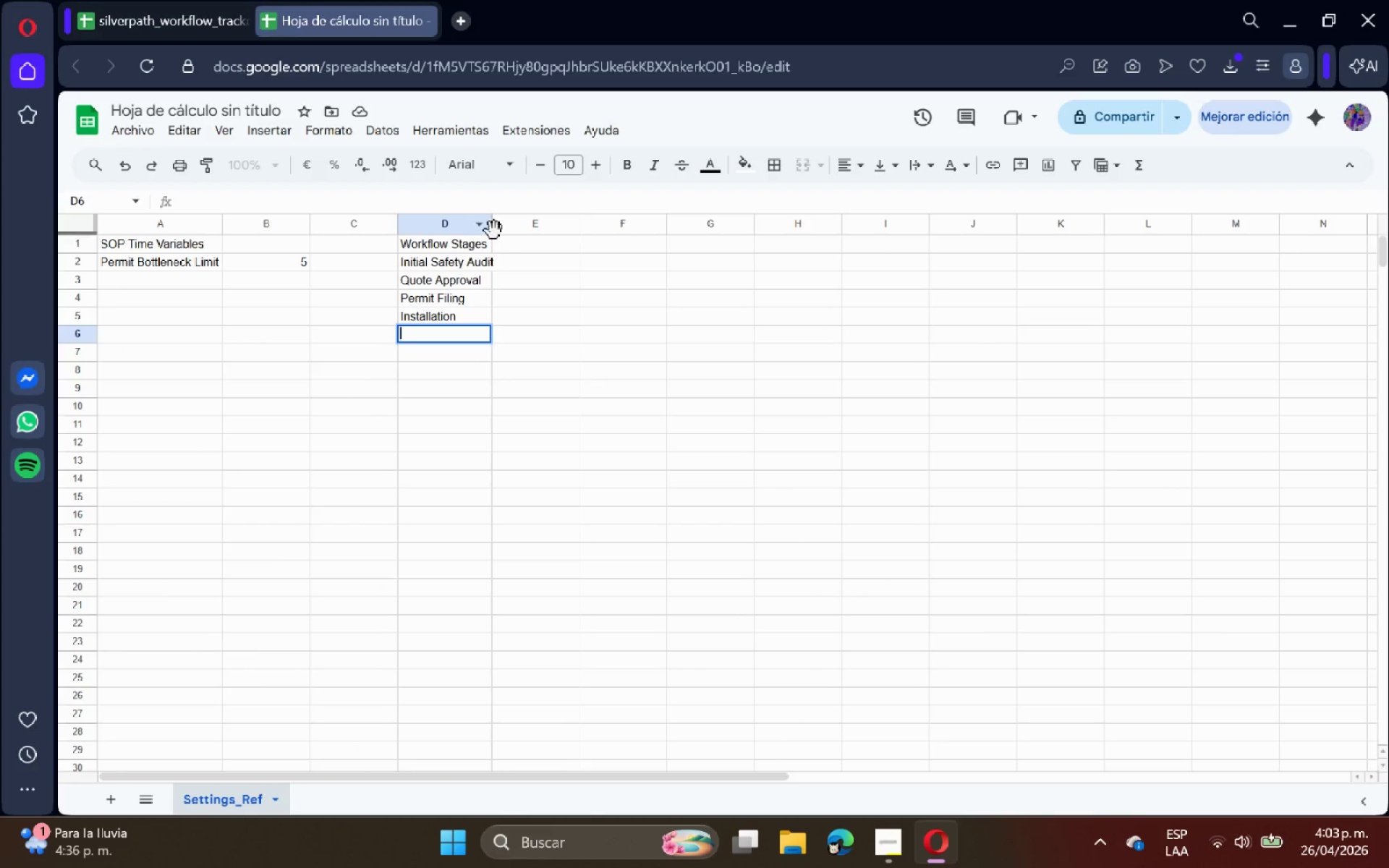 
double_click([490, 224])
 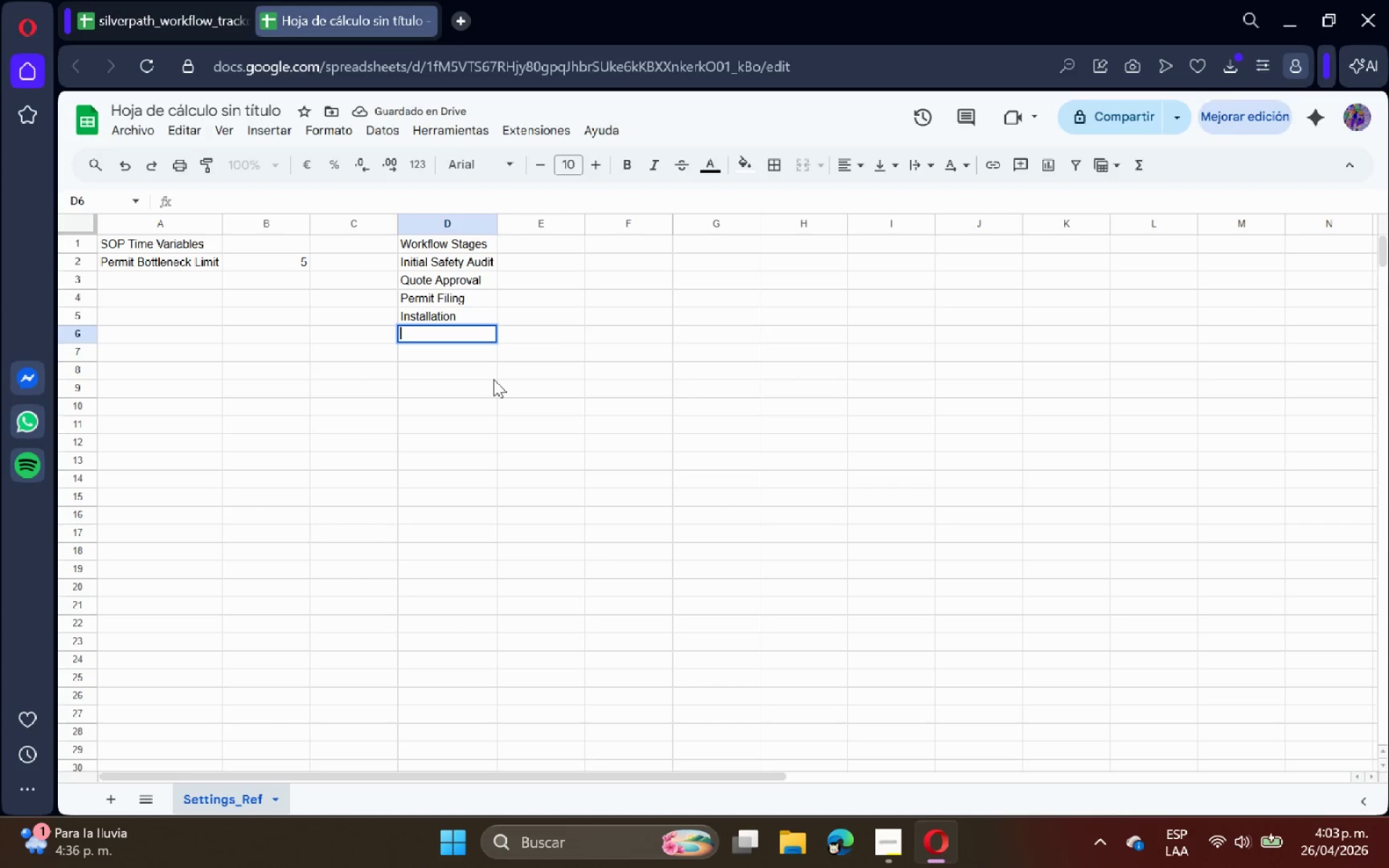 
type(Third-Party Inspection)
 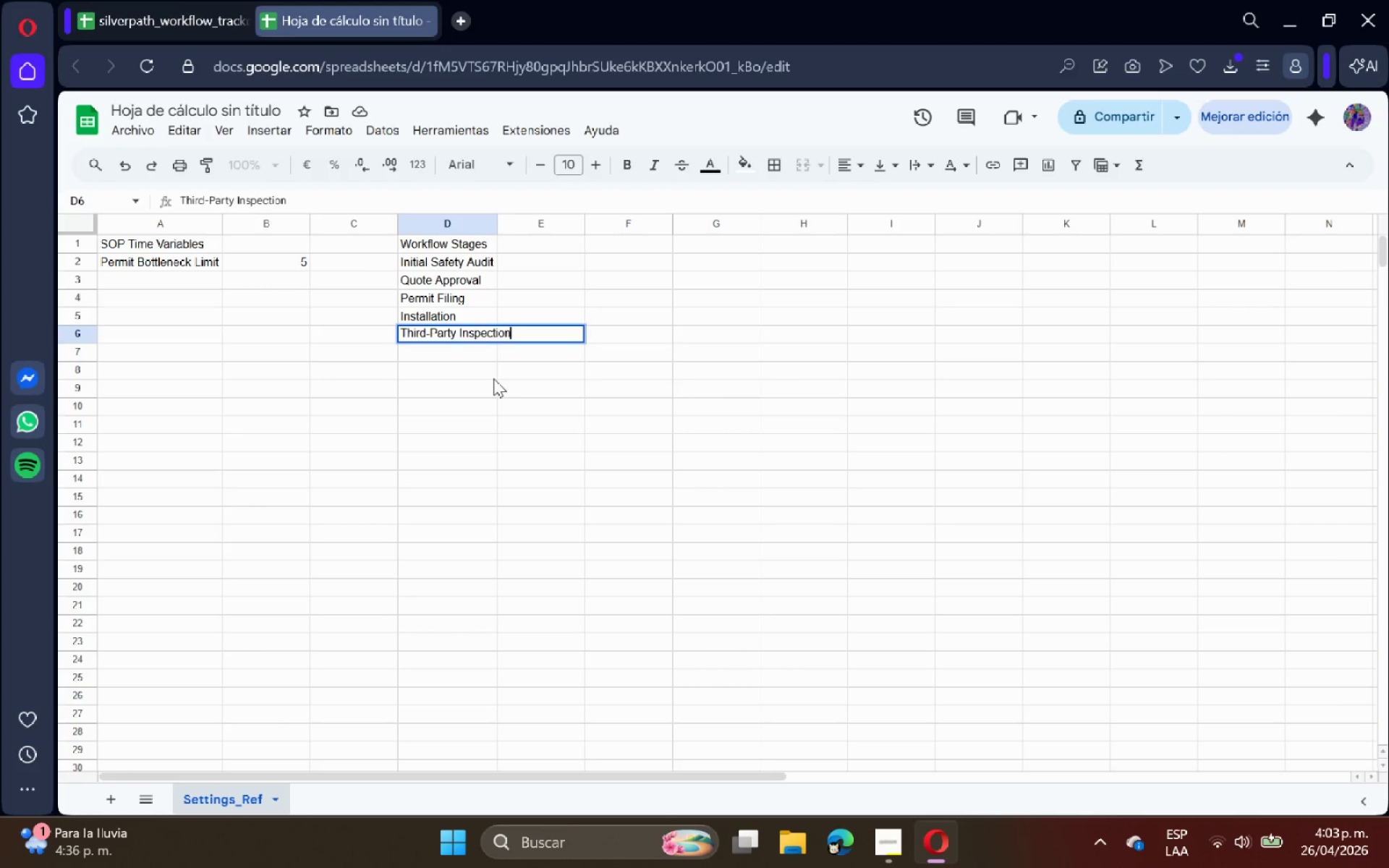 
key(Enter)
 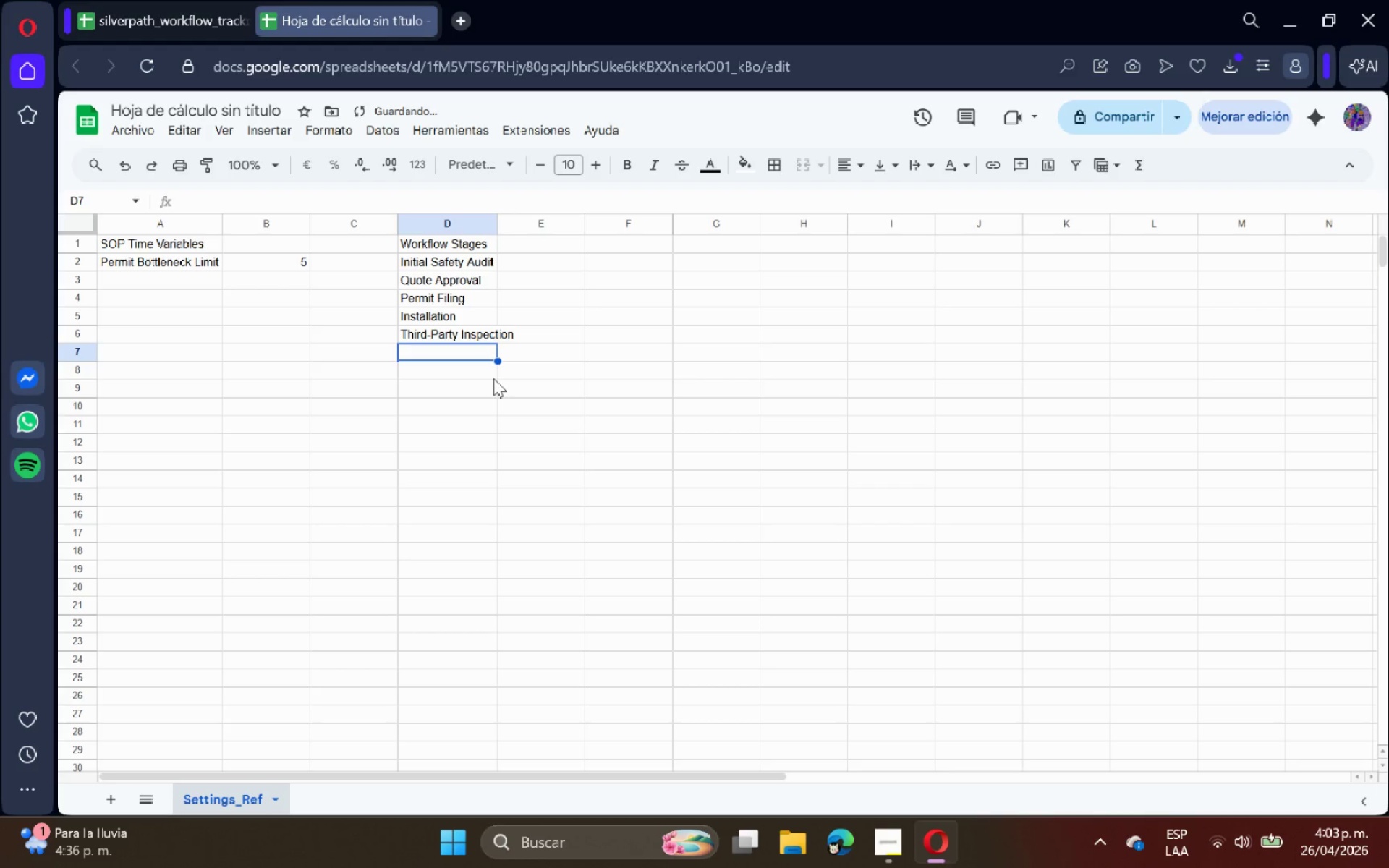 
type(Final Client Sign-off)
 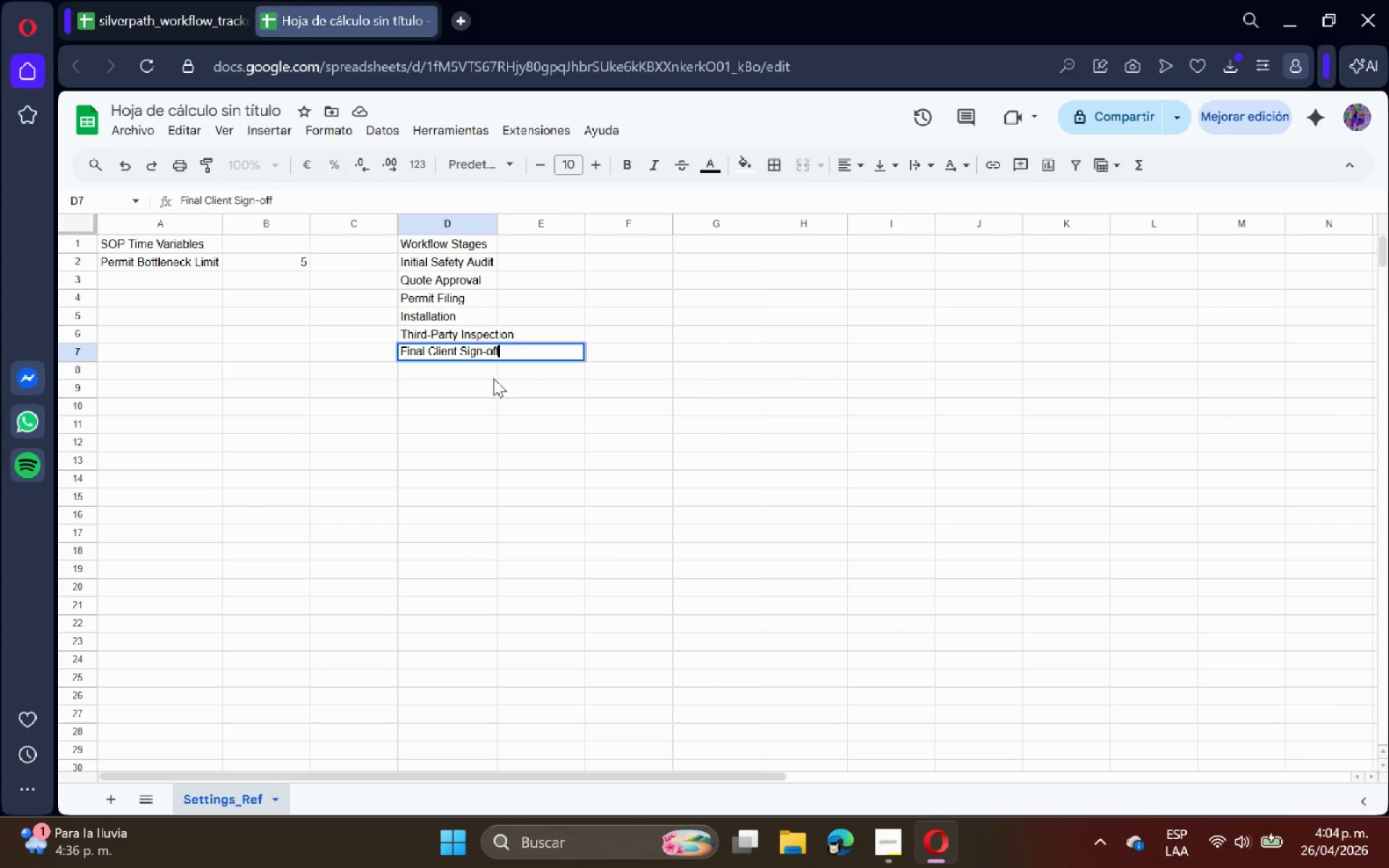 
key(Enter)
 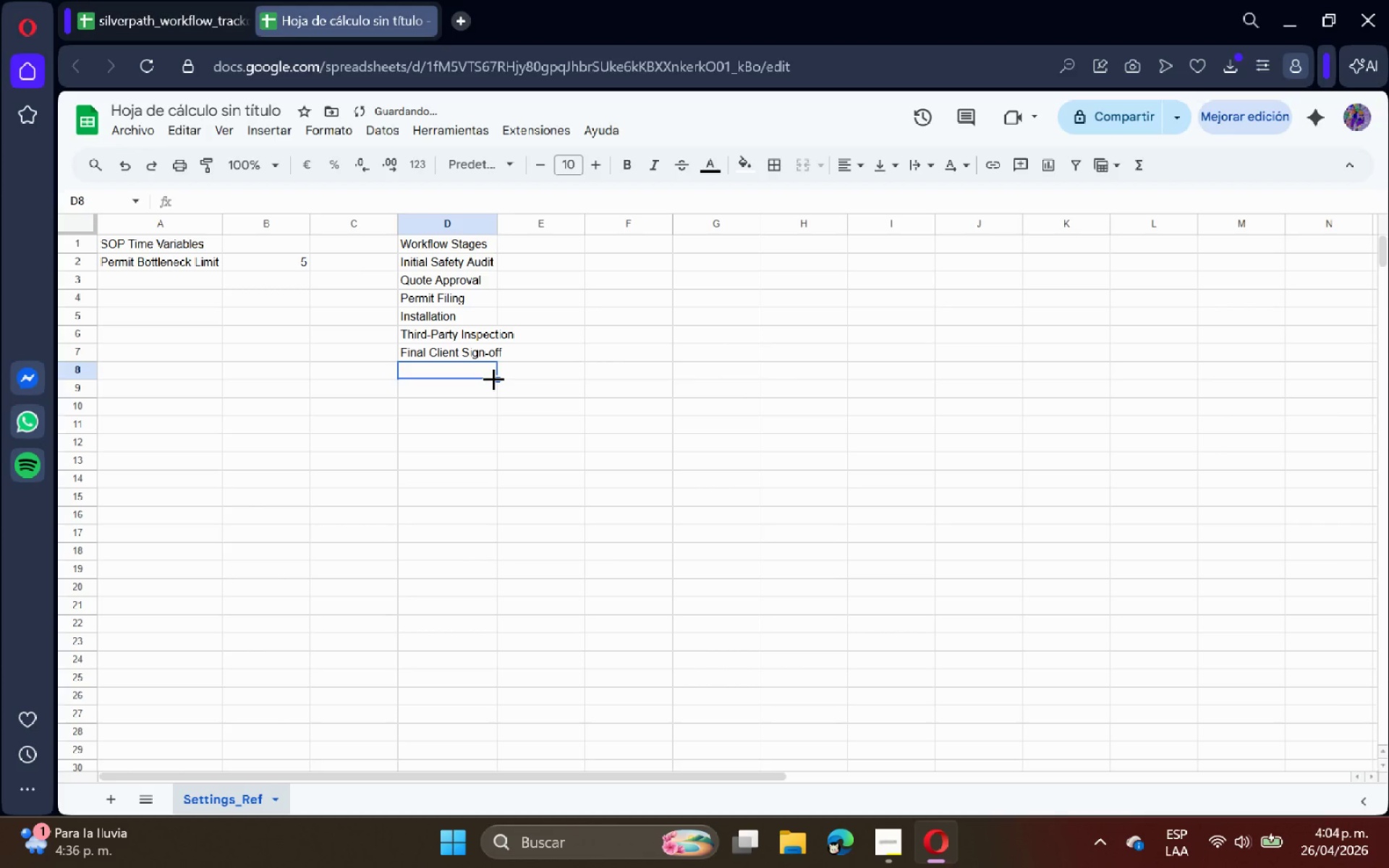 
type(Completed)
 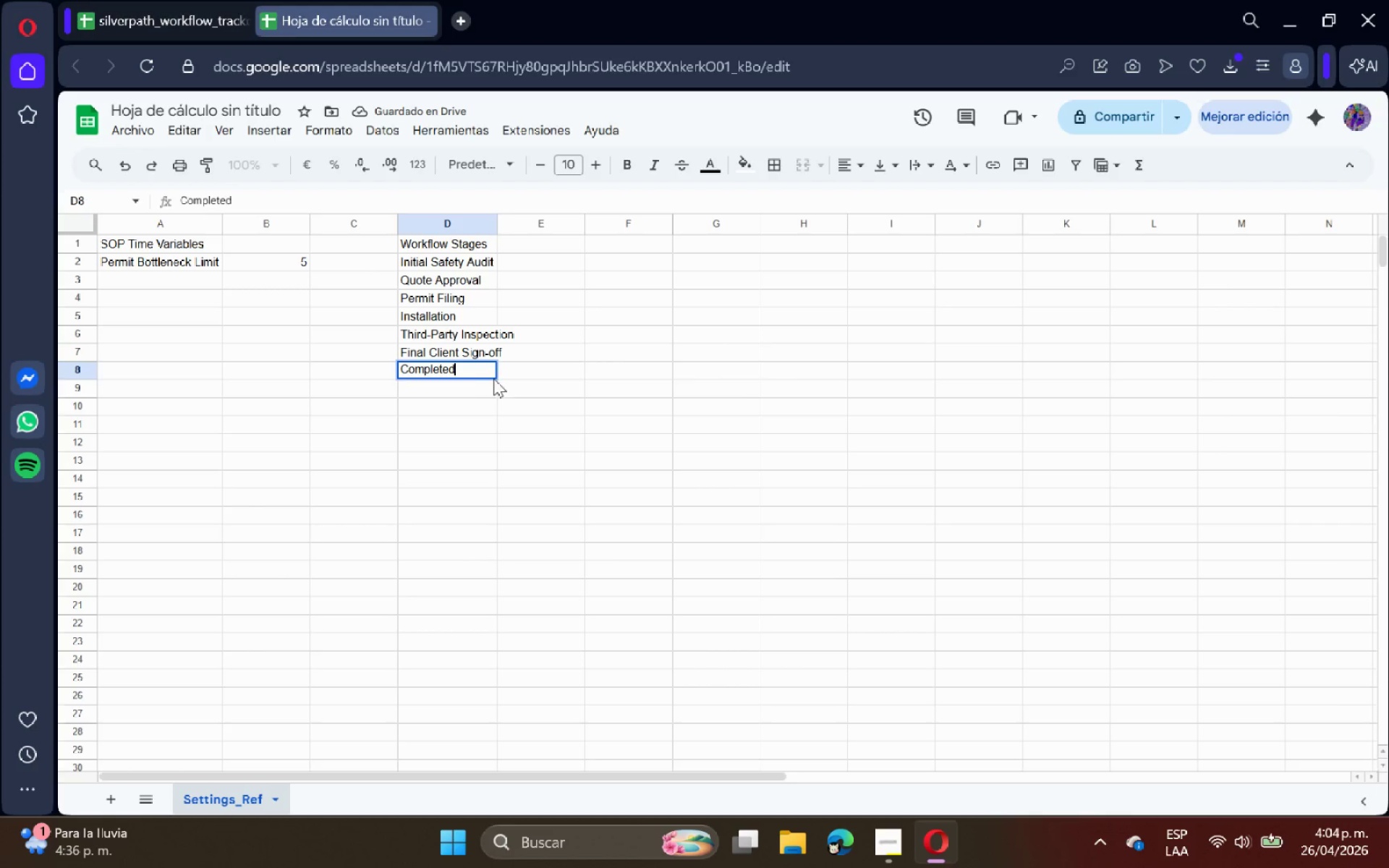 
key(Enter)
 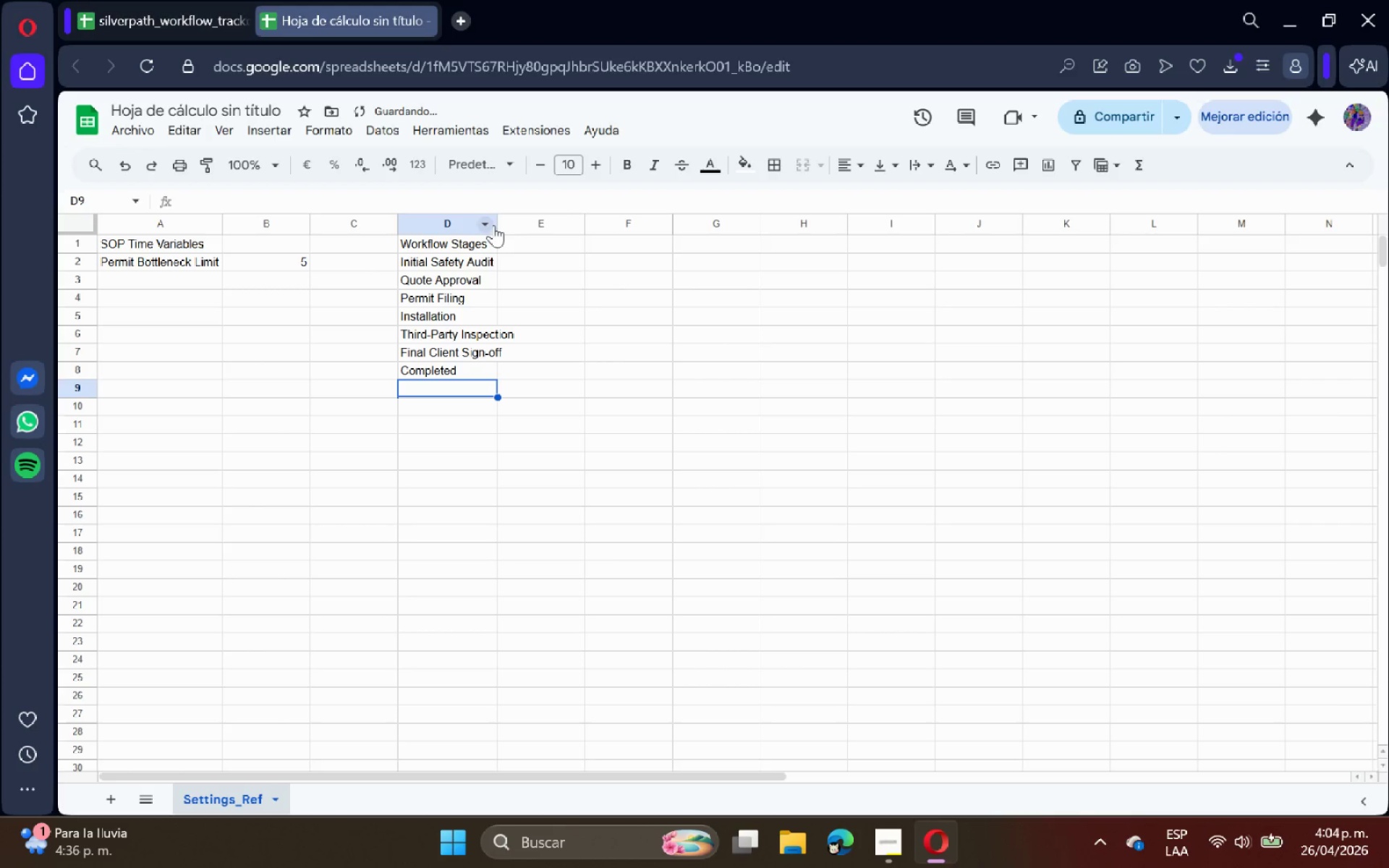 
double_click([498, 224])
 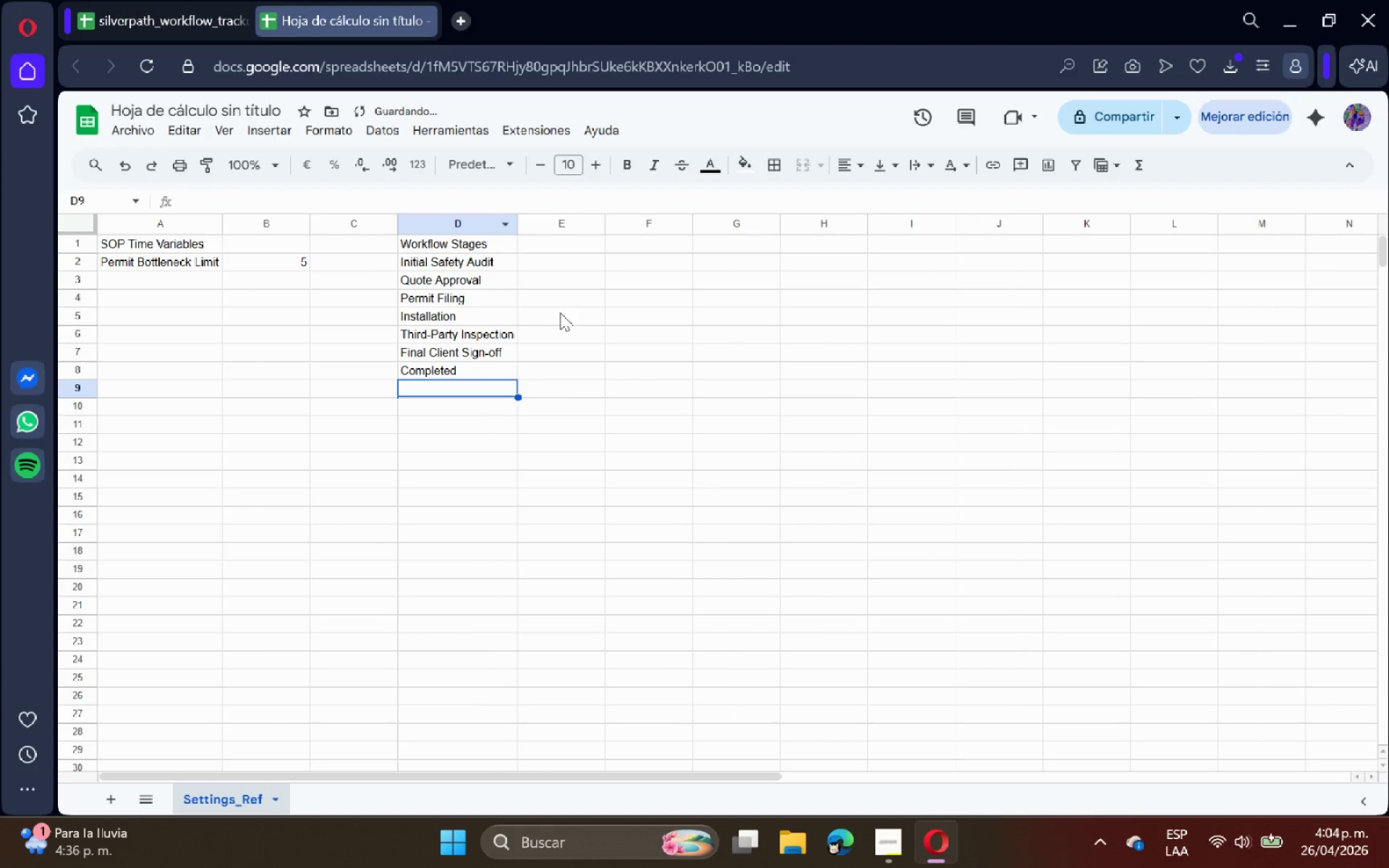 
left_click([572, 329])
 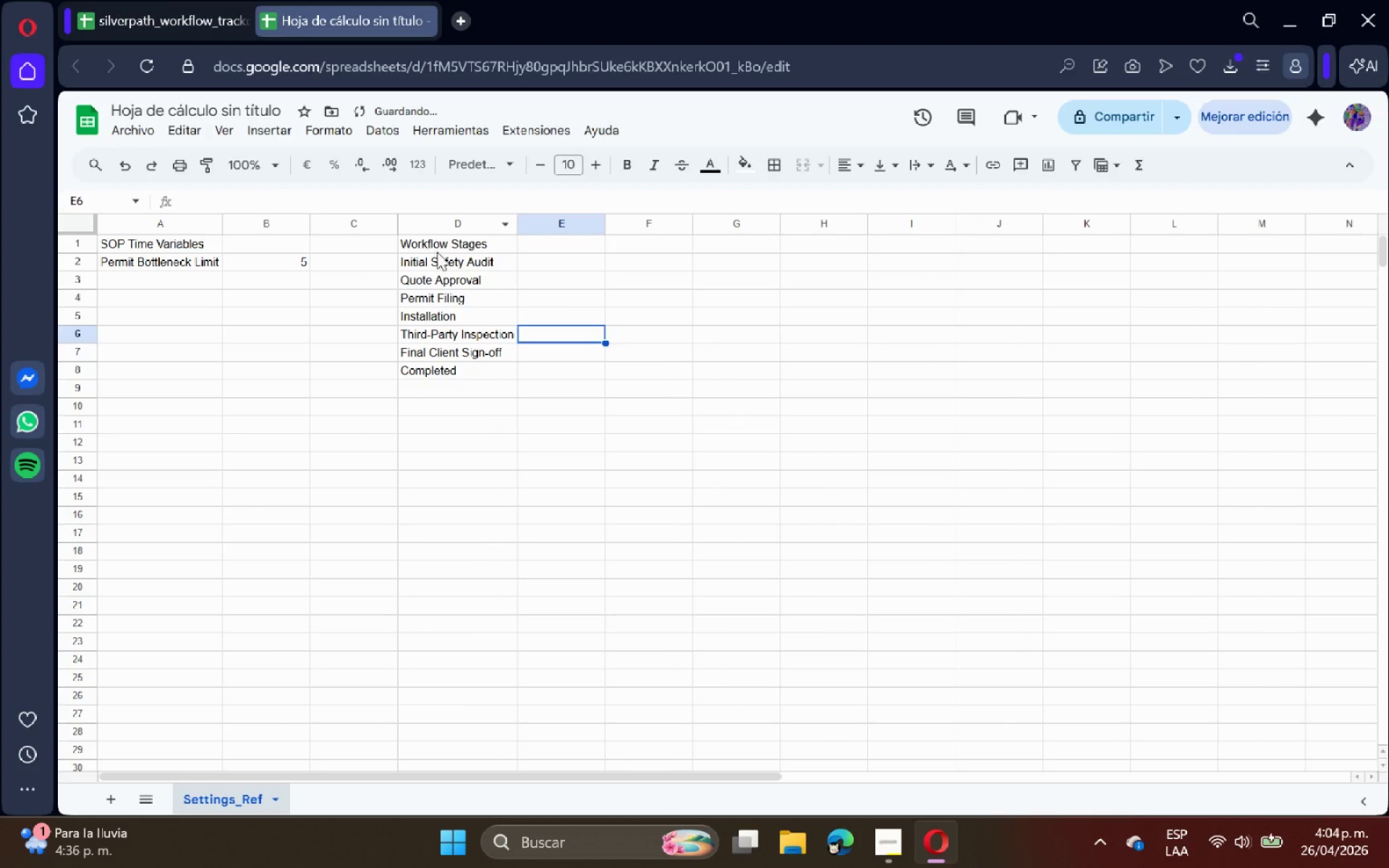 
left_click_drag(start_coordinate=[438, 256], to_coordinate=[459, 367])
 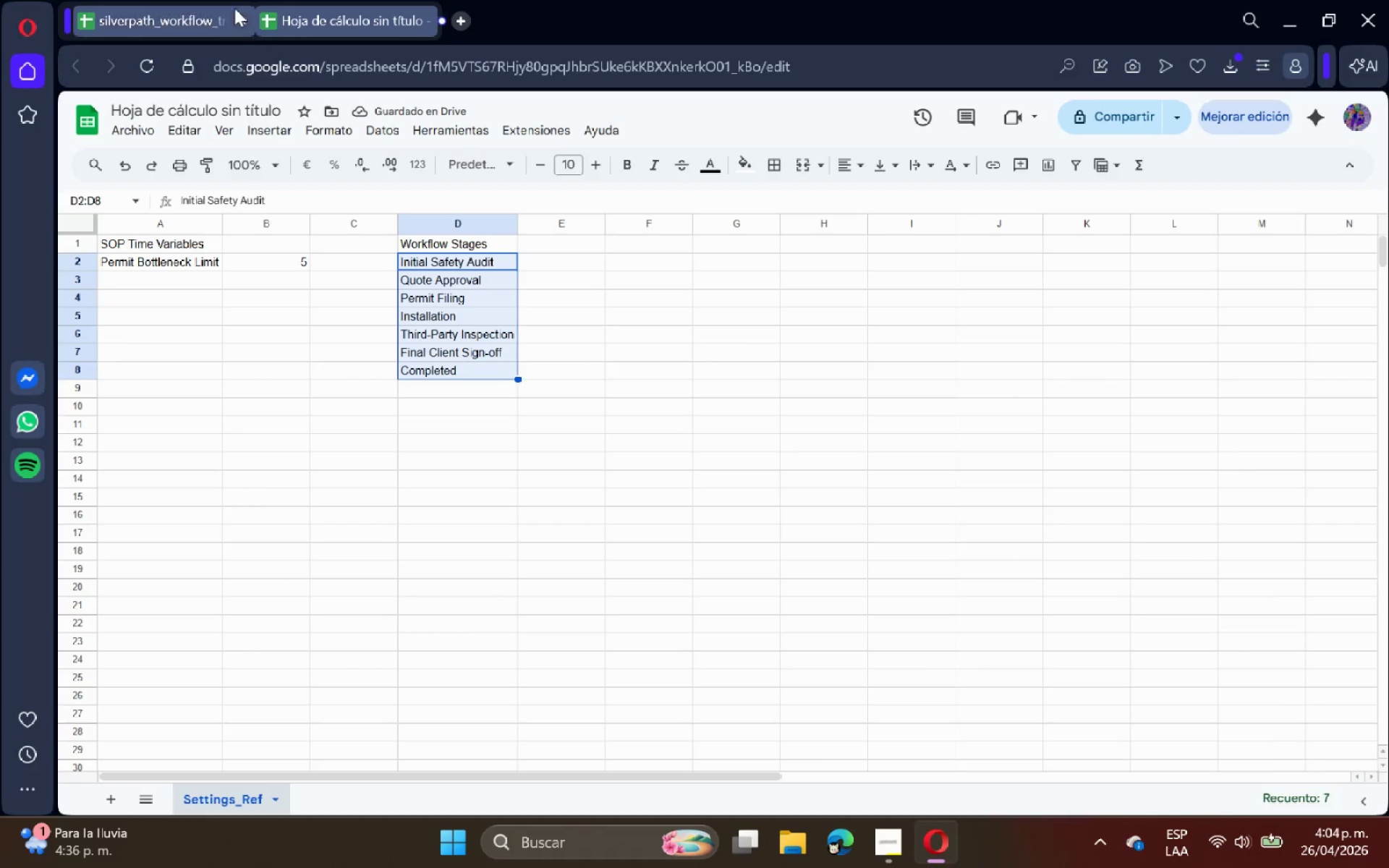 
left_click([218, 0])
 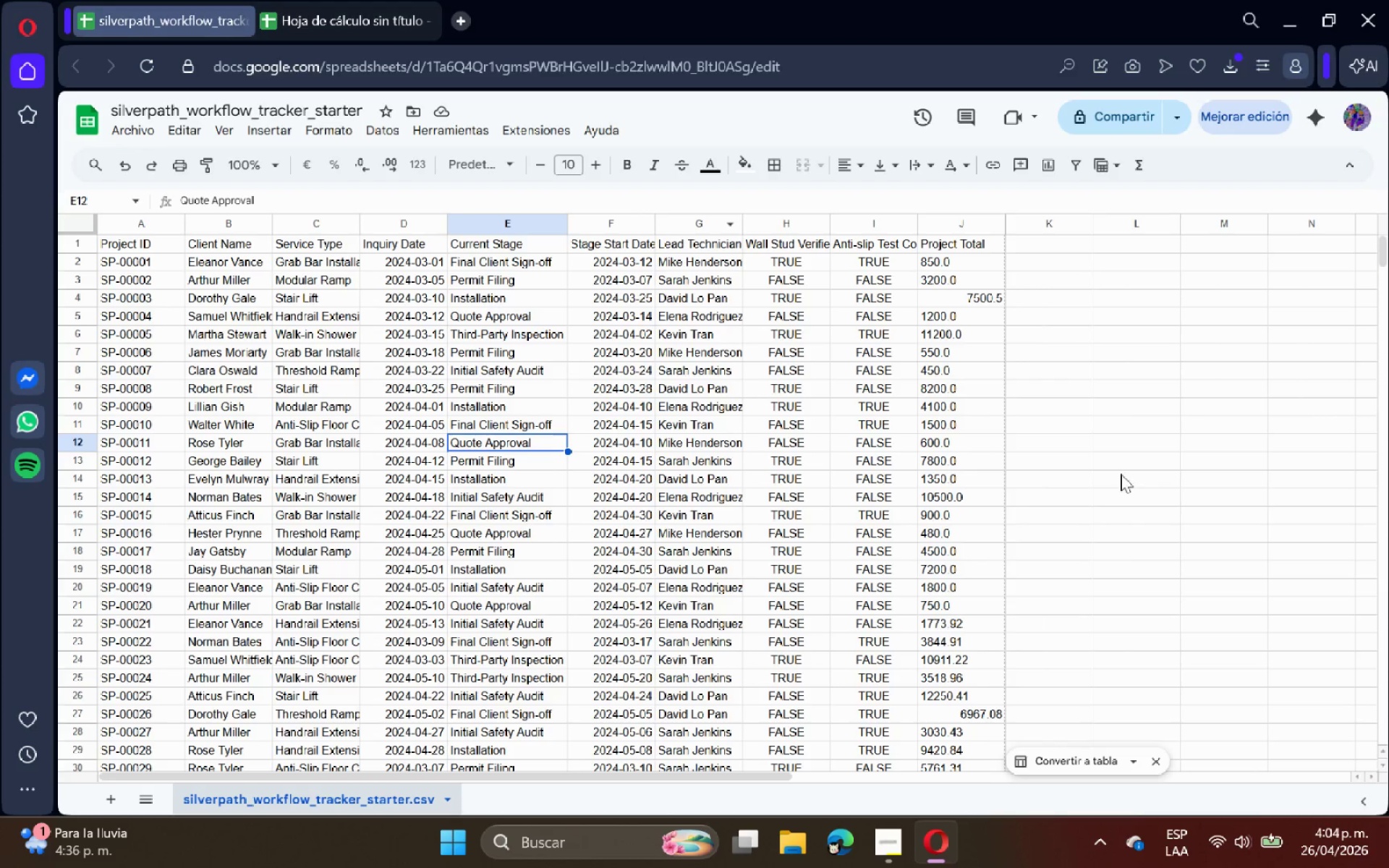 
left_click([1133, 429])
 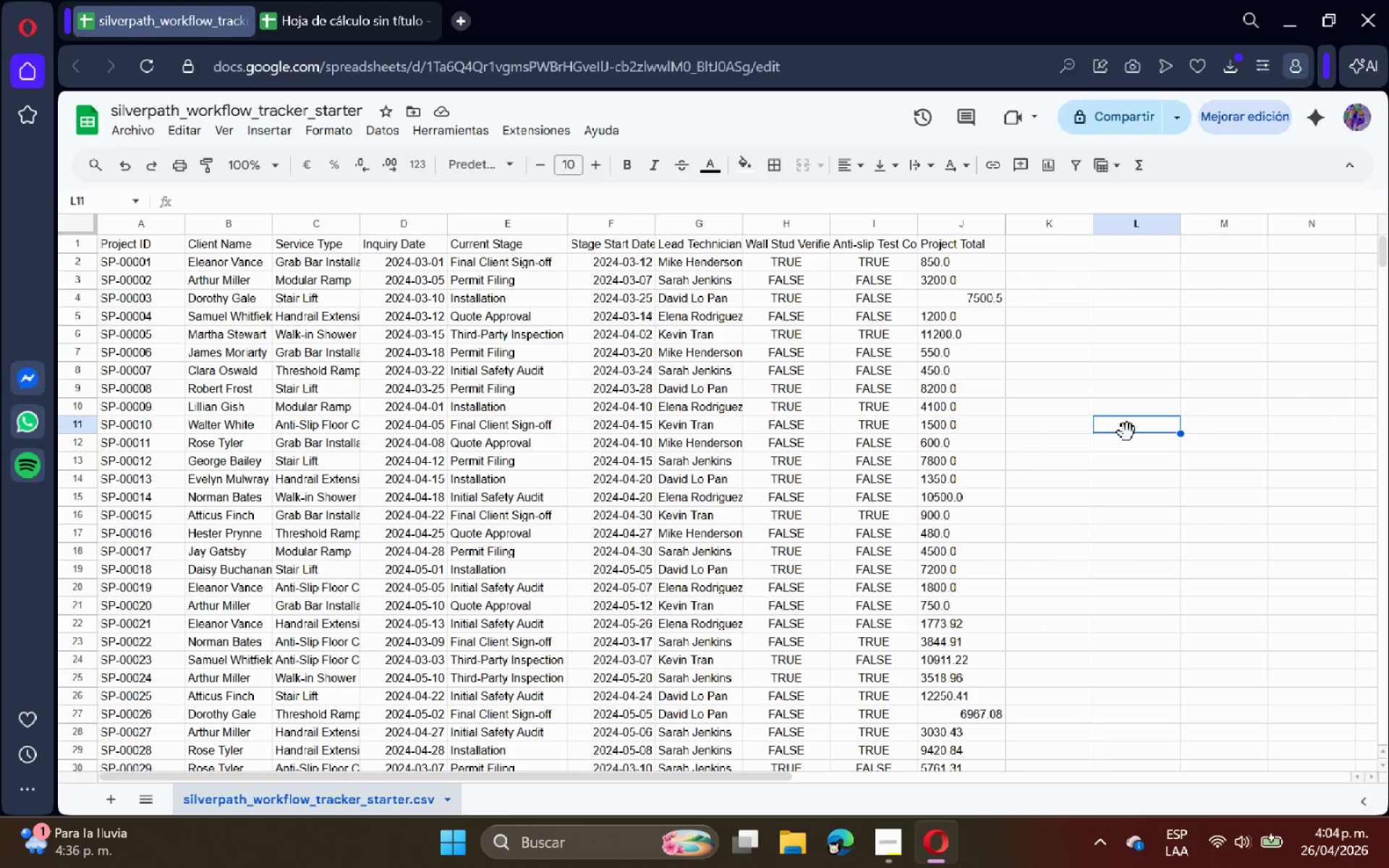 
type()UNIQ)
key(Tab)
 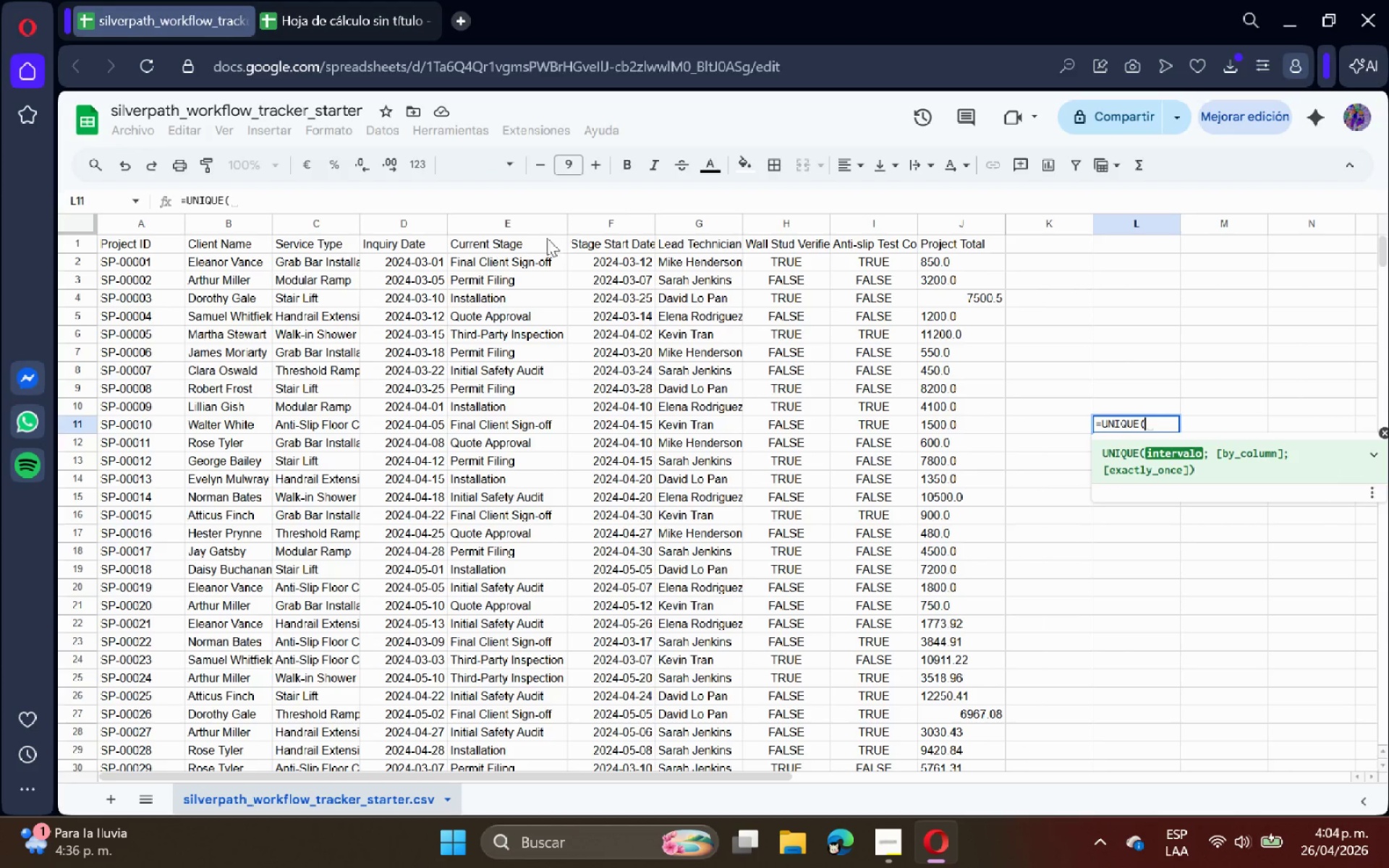 
left_click([517, 221])
 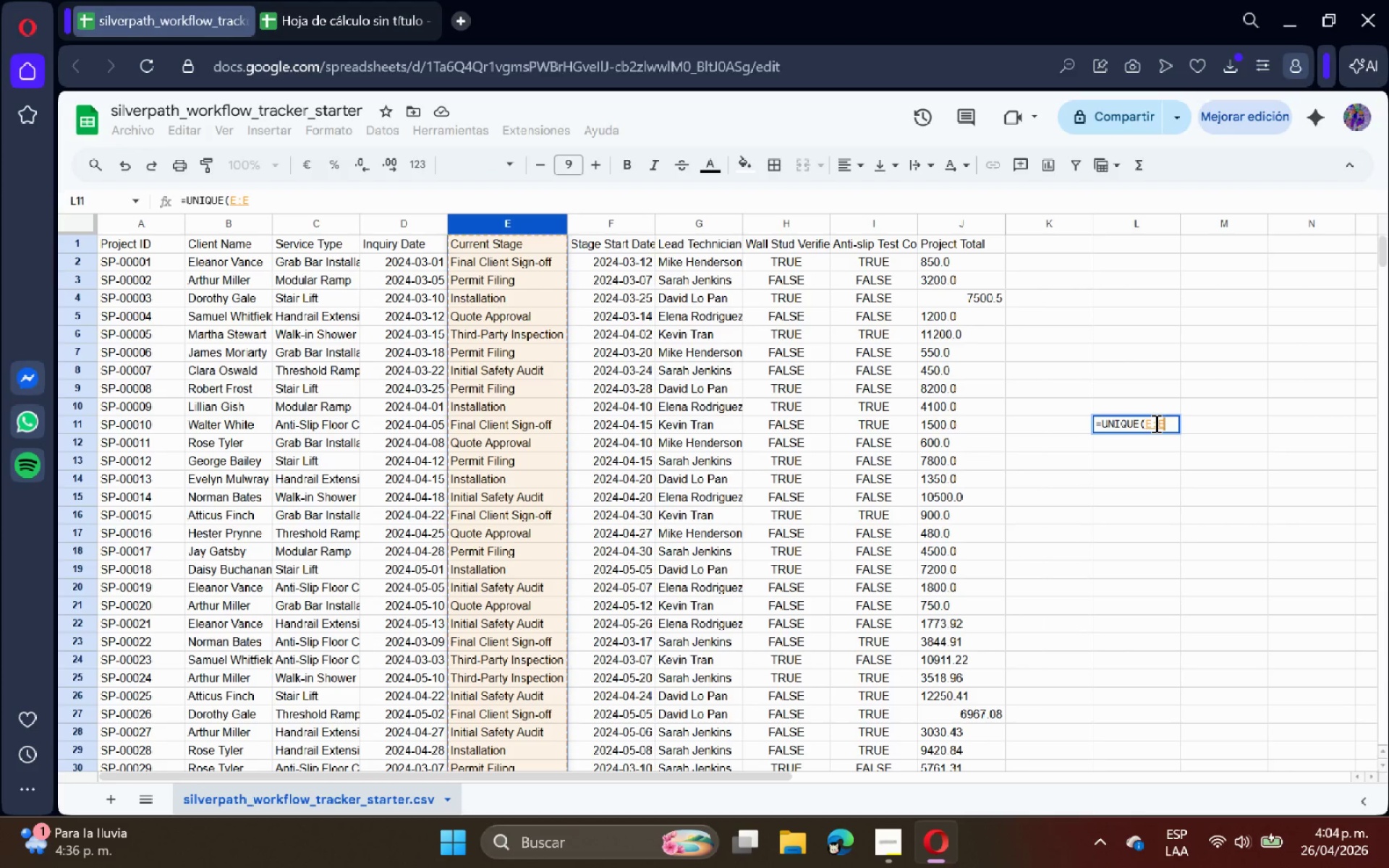 
left_click([1153, 422])
 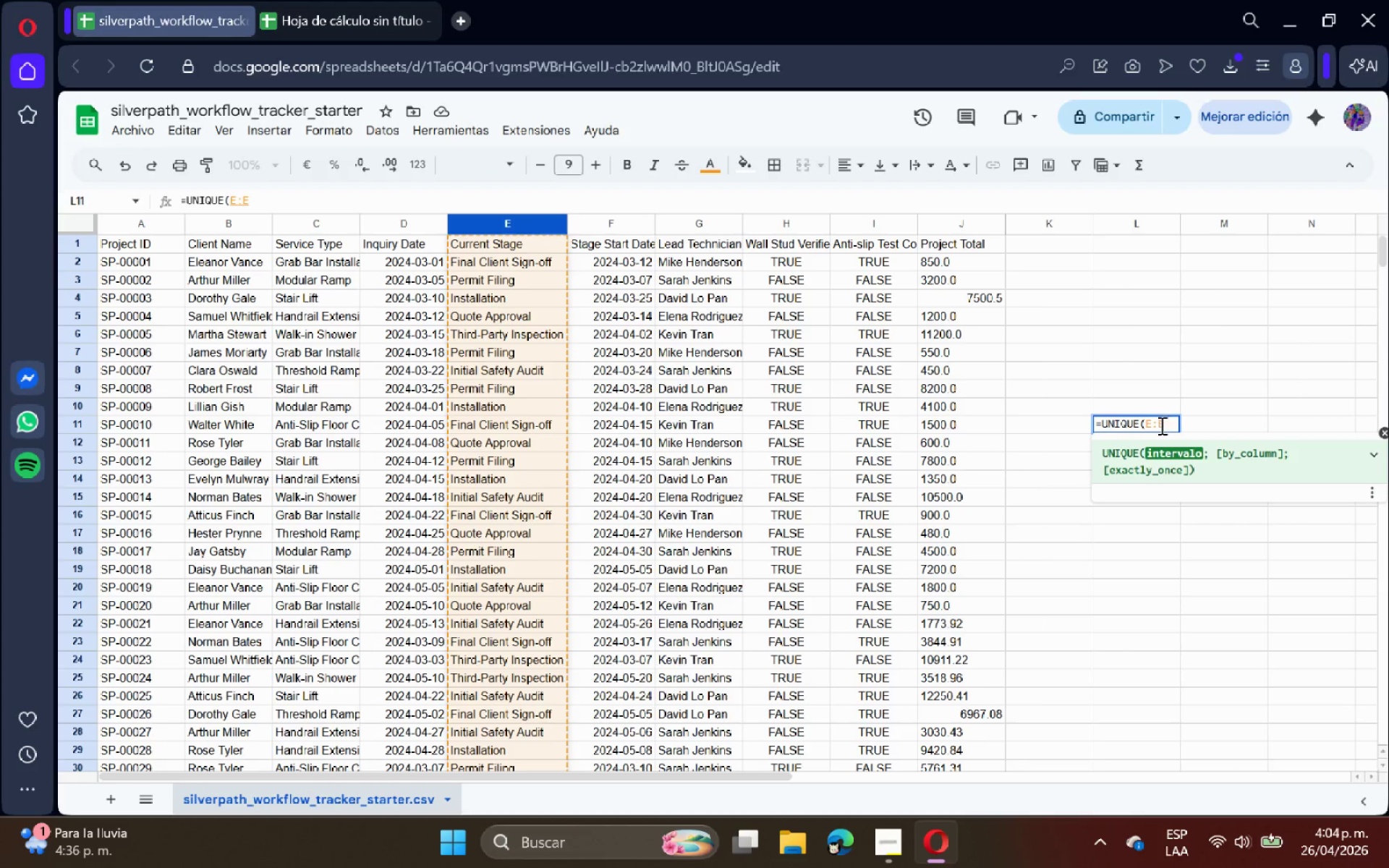 
key(2)
 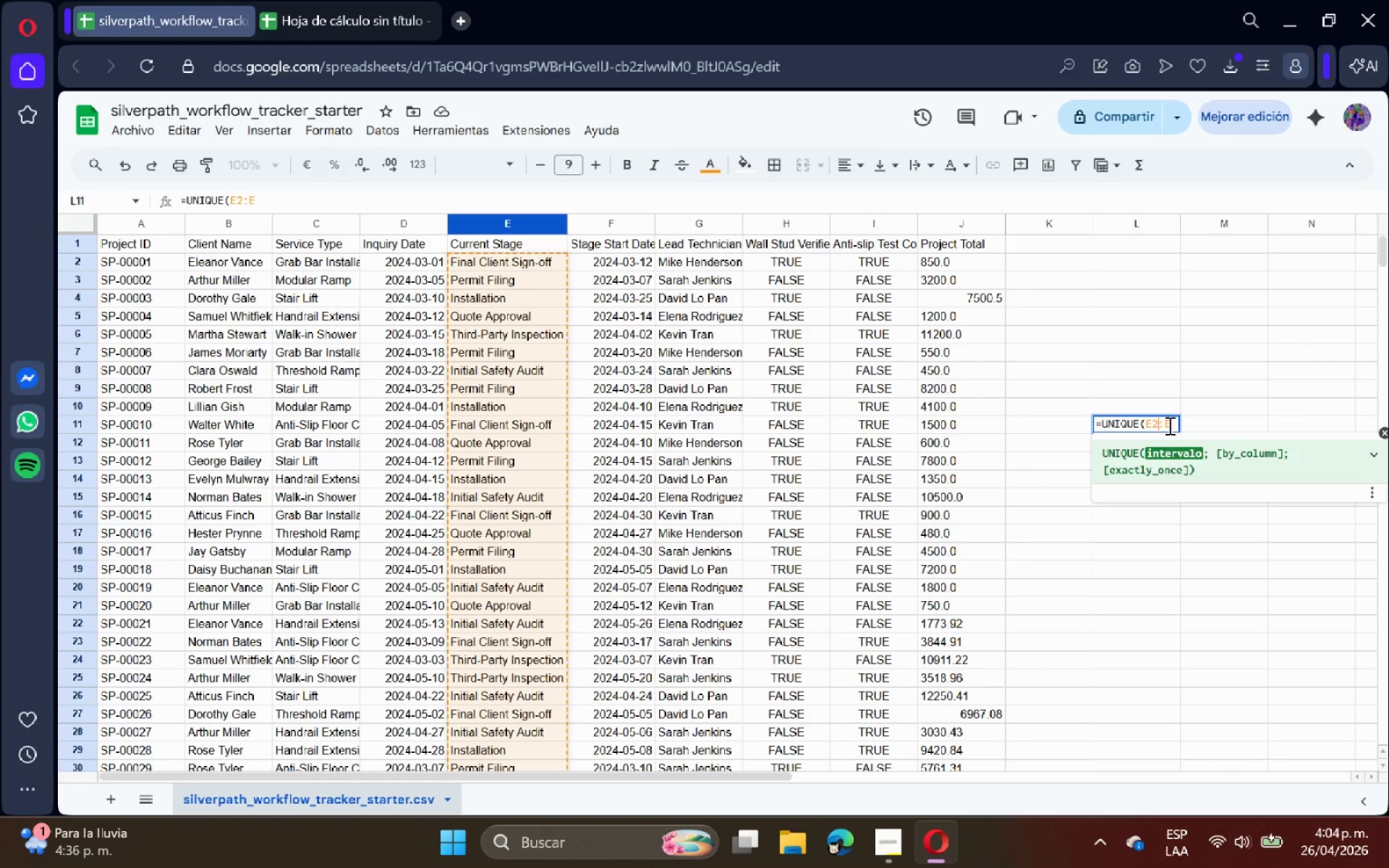 
left_click([1168, 419])
 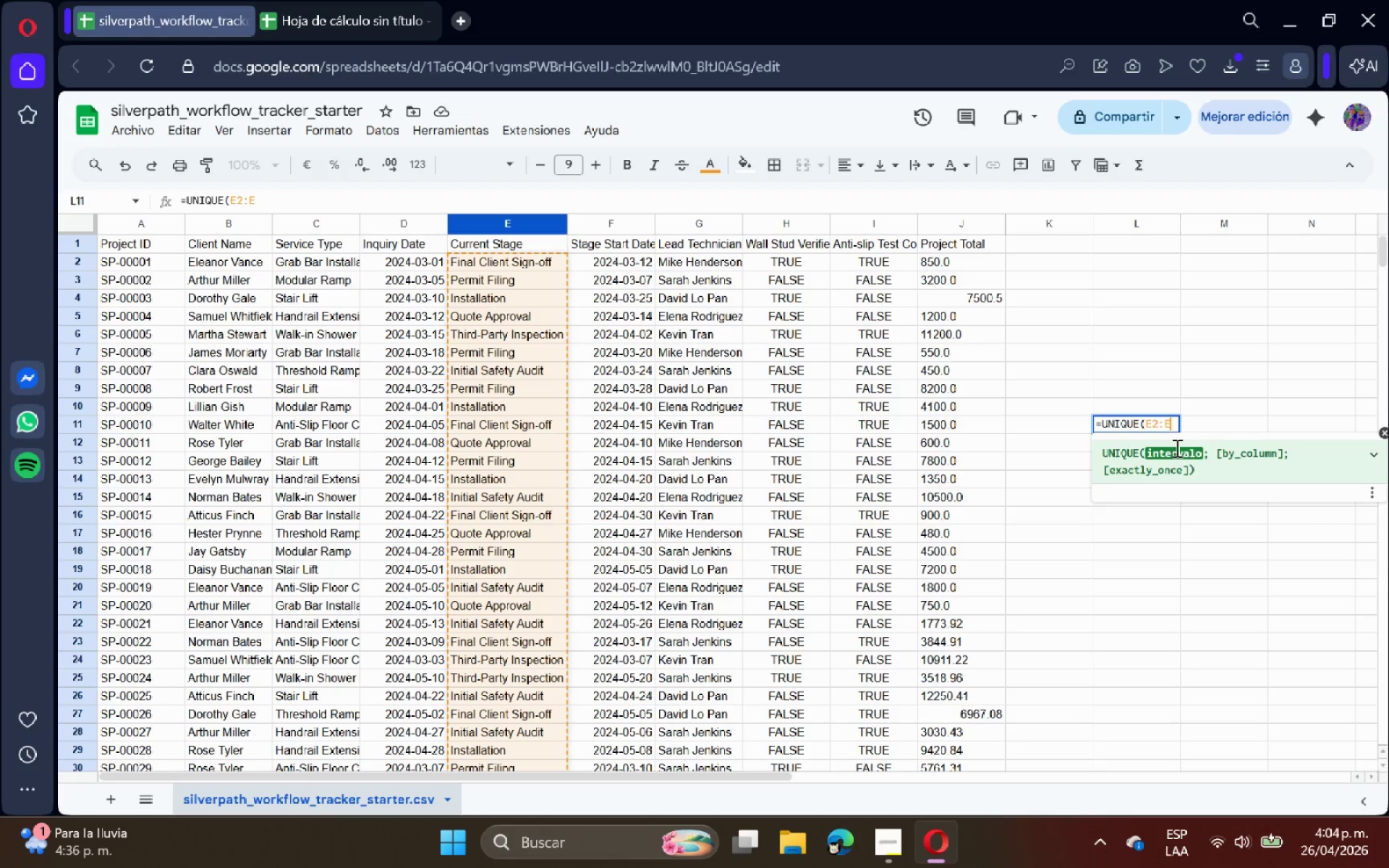 
type(1000)
 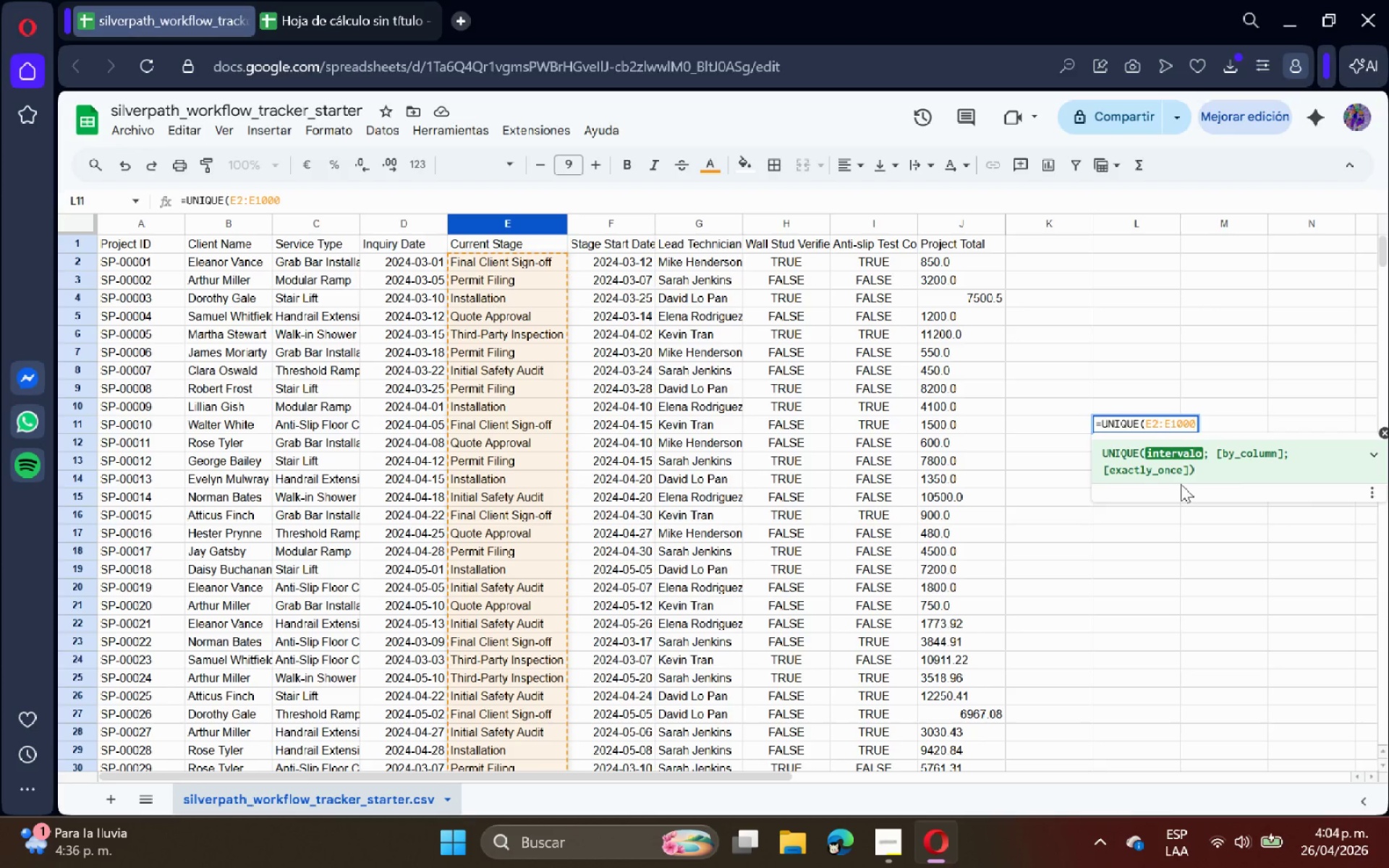 
key(Shift+9)
 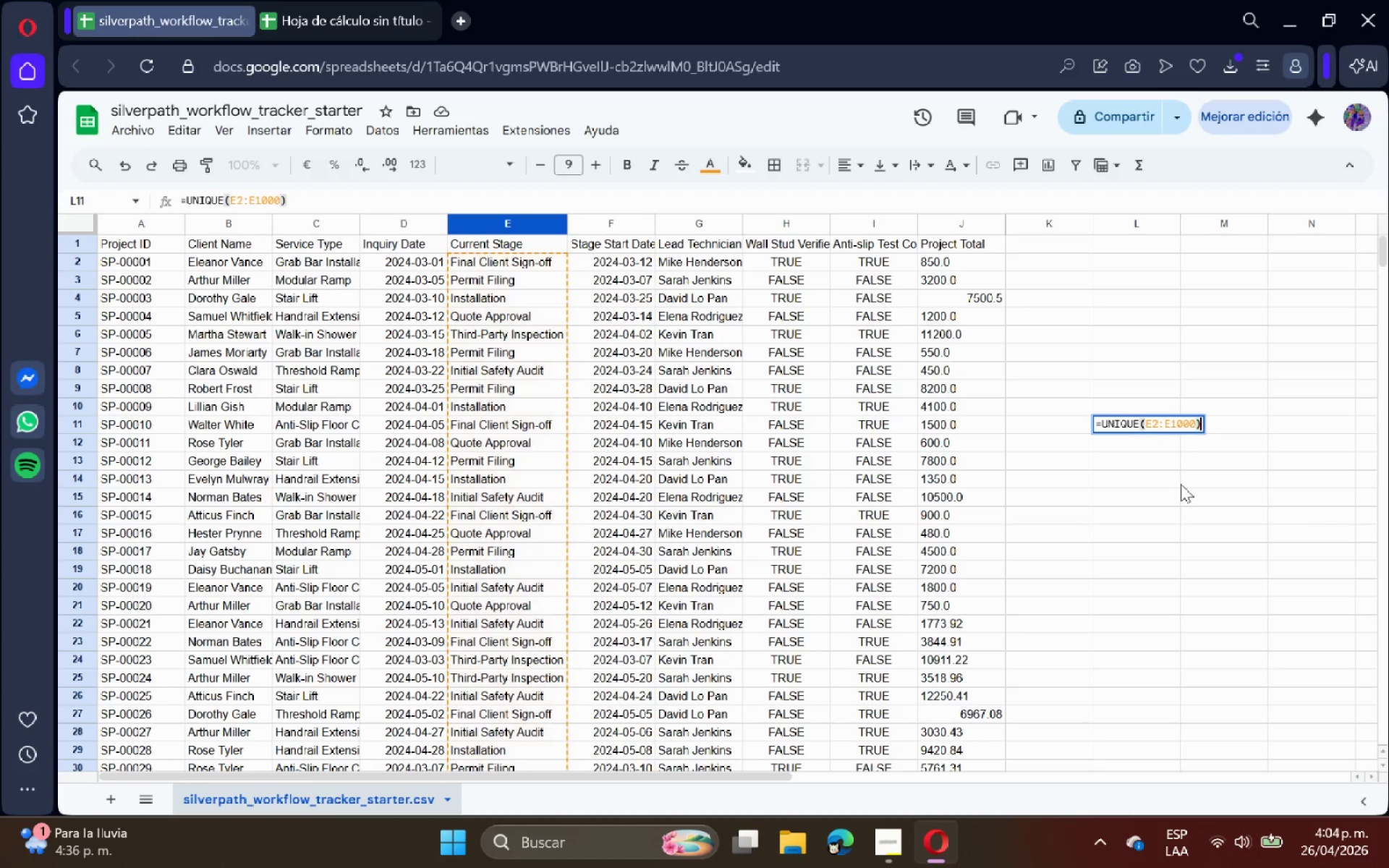 
key(Enter)
 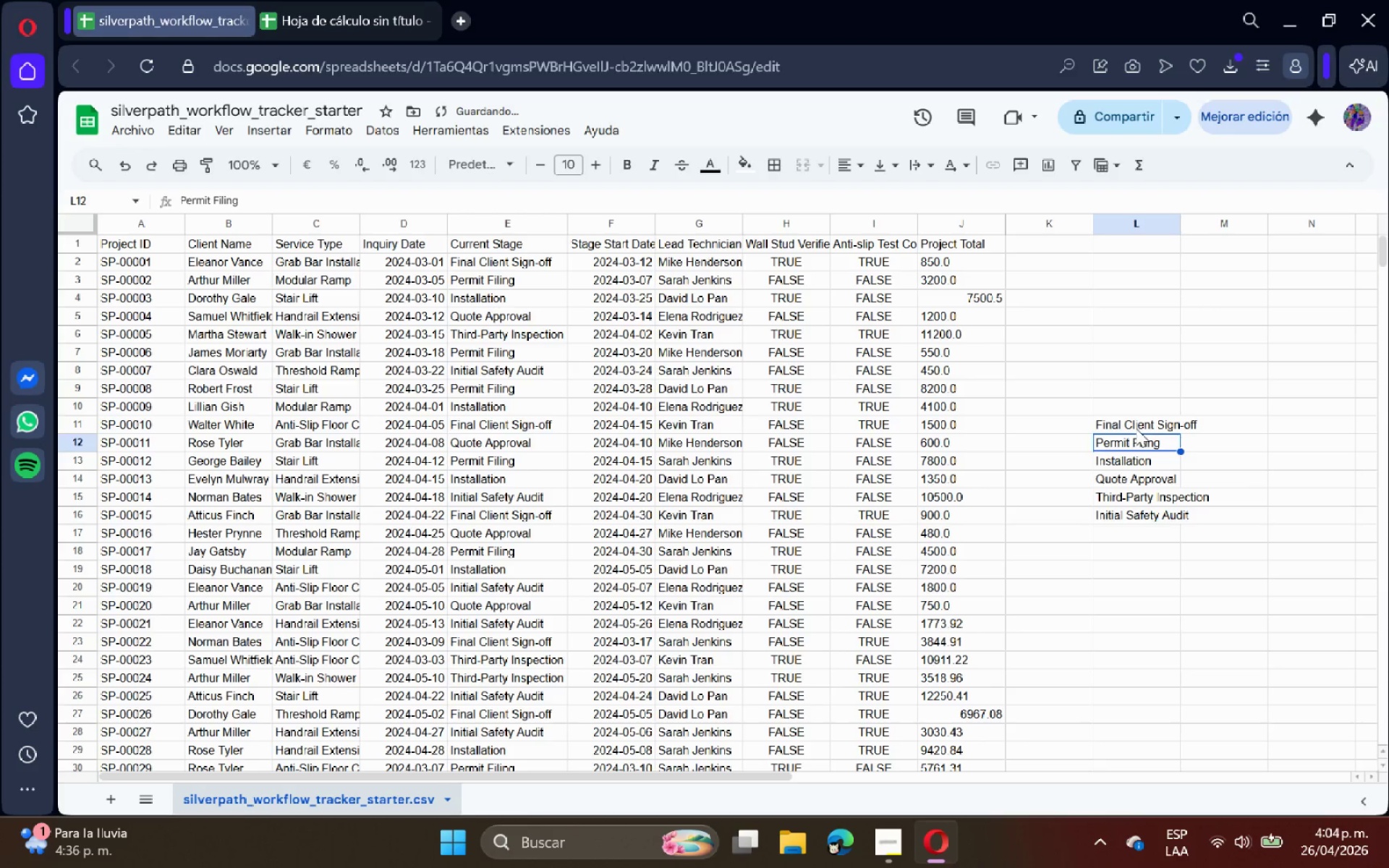 
left_click_drag(start_coordinate=[1134, 427], to_coordinate=[1142, 514])
 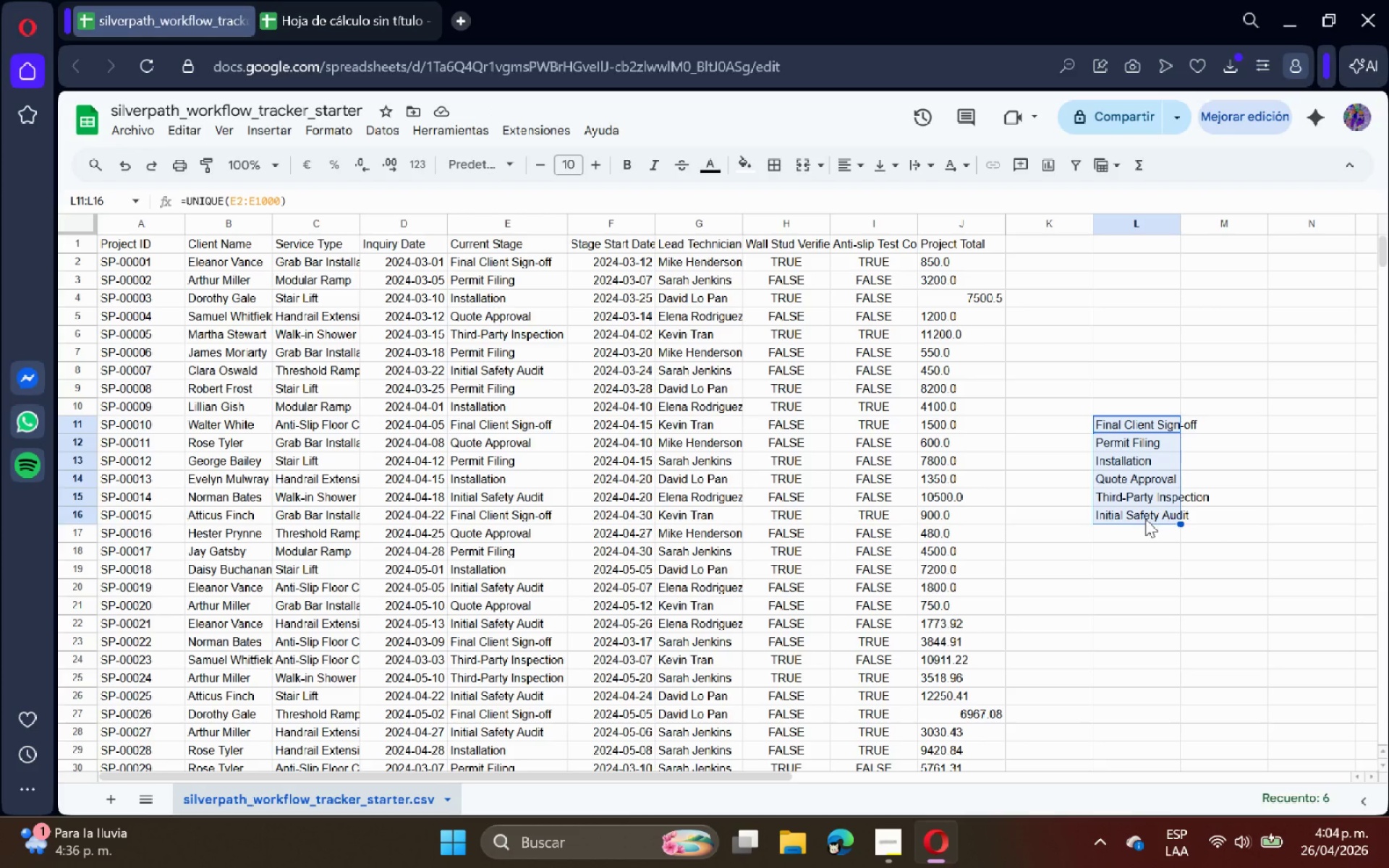 
wait(7.98)
 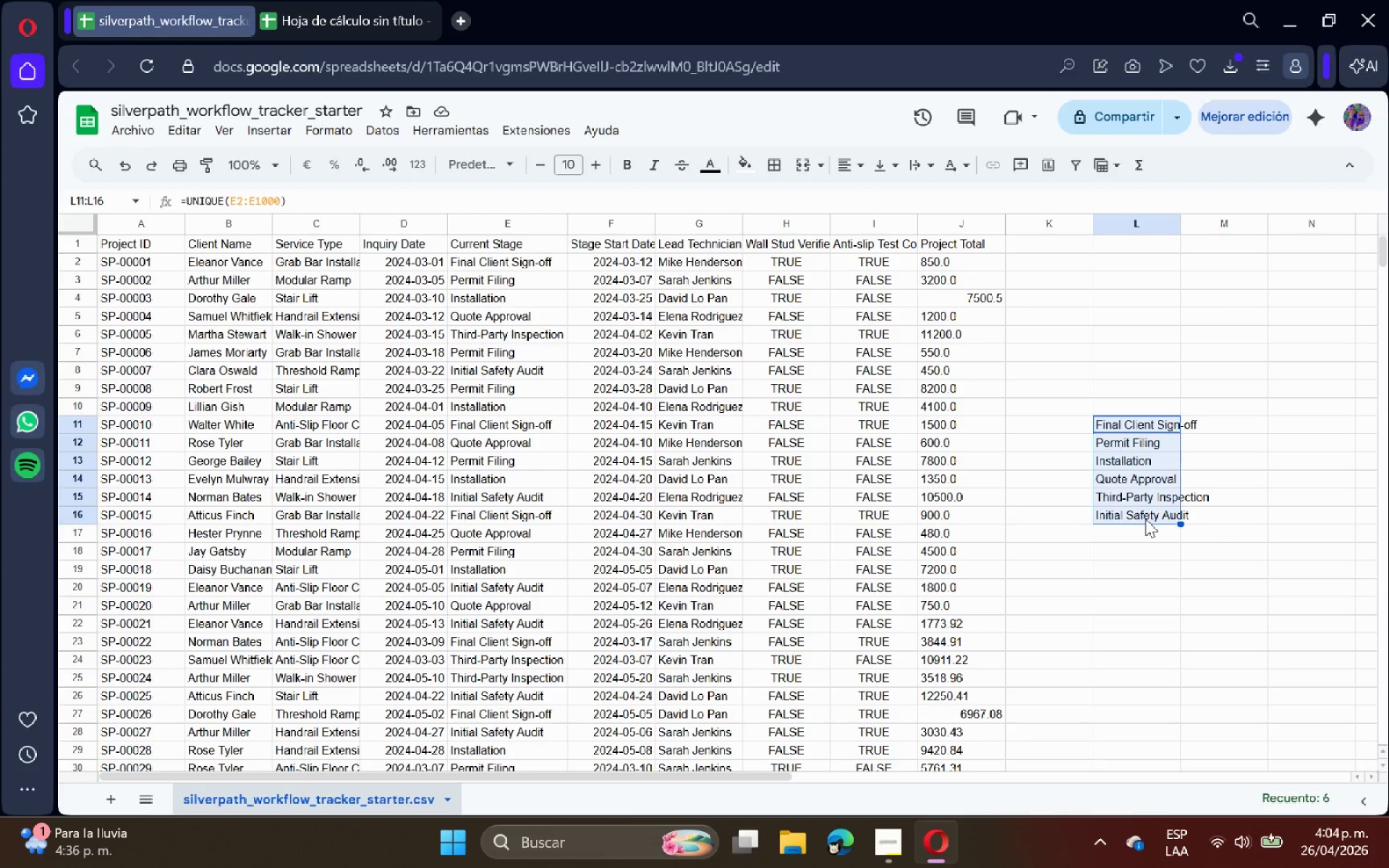 
scroll: coordinate [551, 523], scroll_direction: down, amount: 2.0
 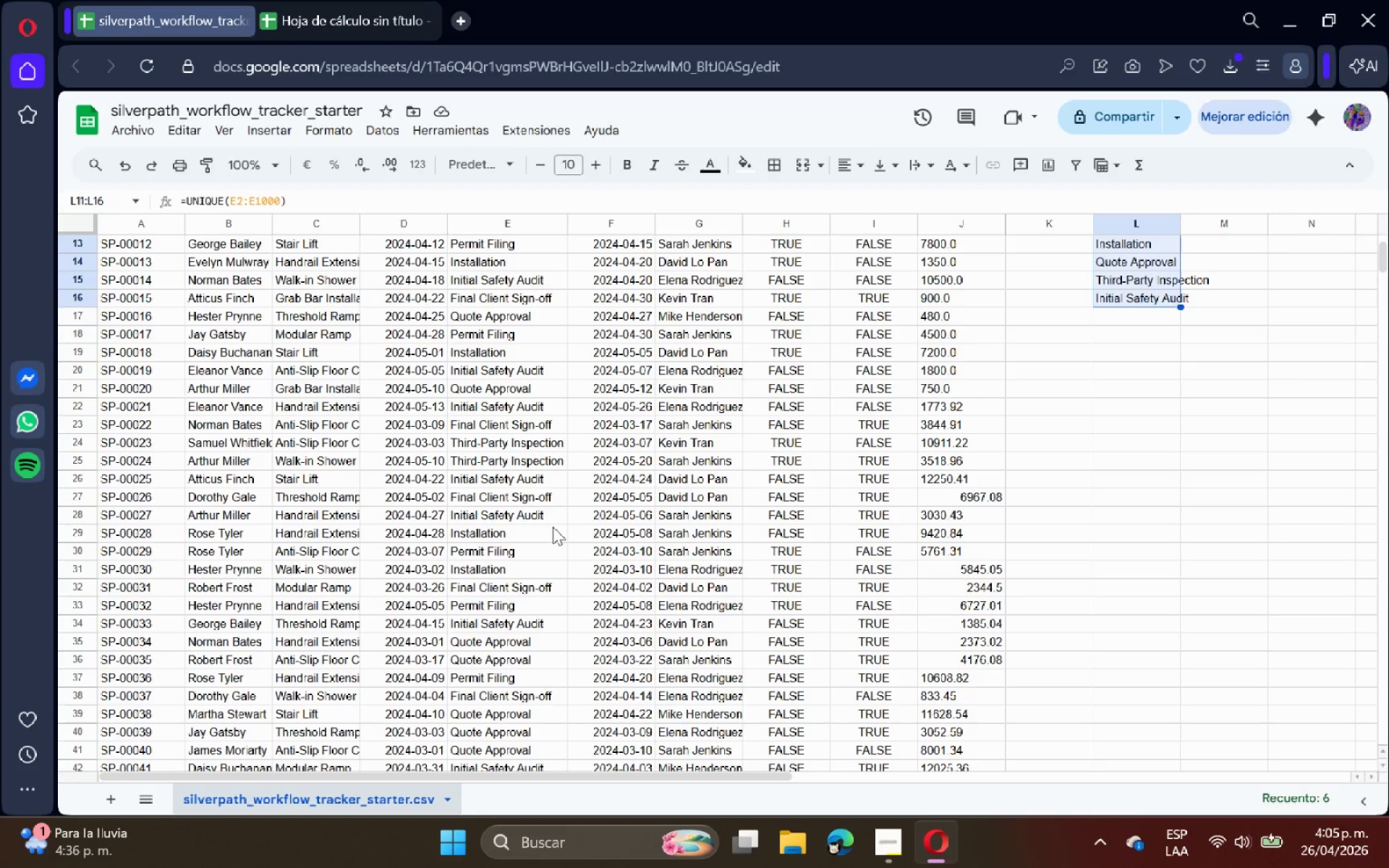 
wait(22.97)
 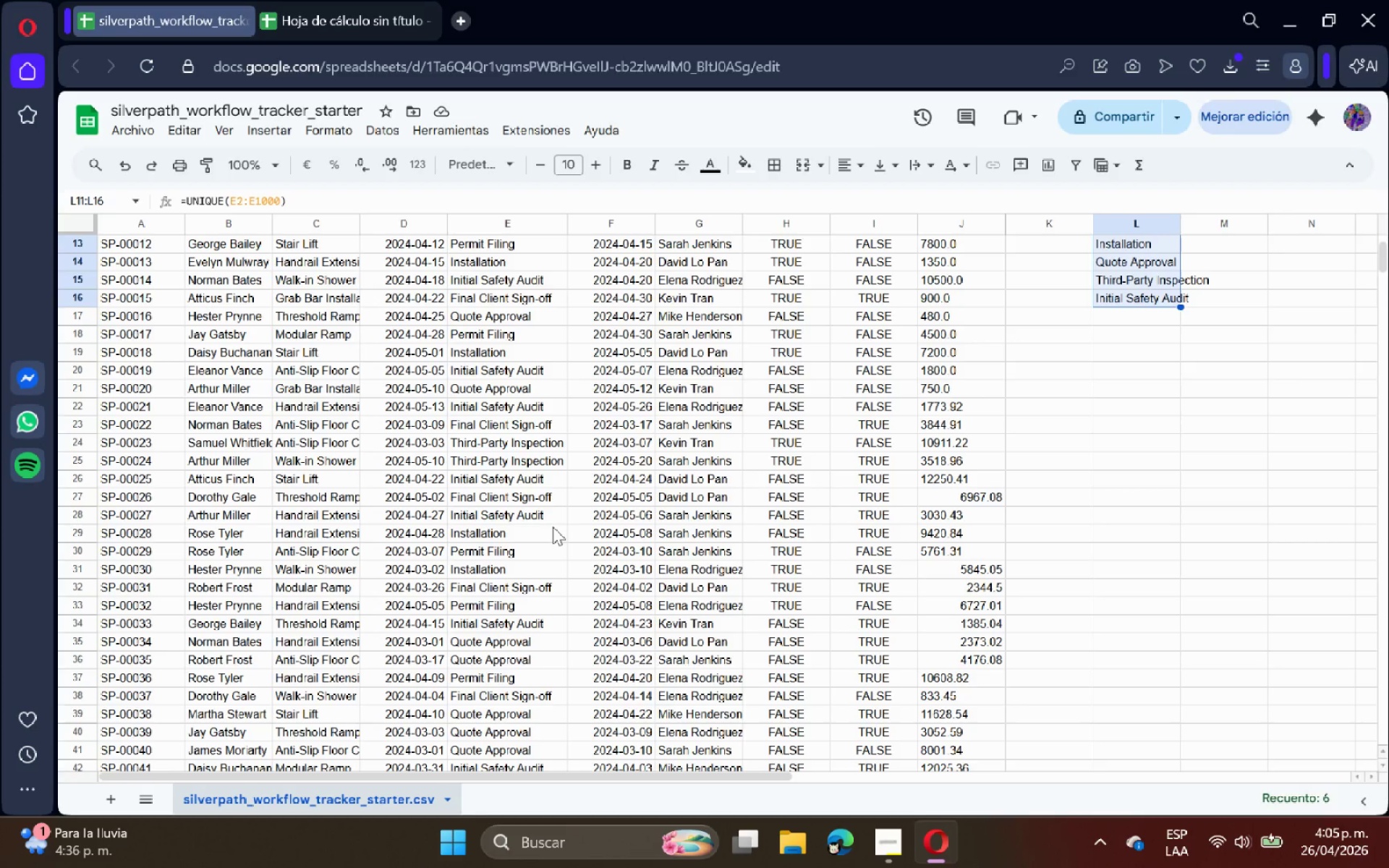 
scroll: coordinate [530, 536], scroll_direction: up, amount: 9.0
 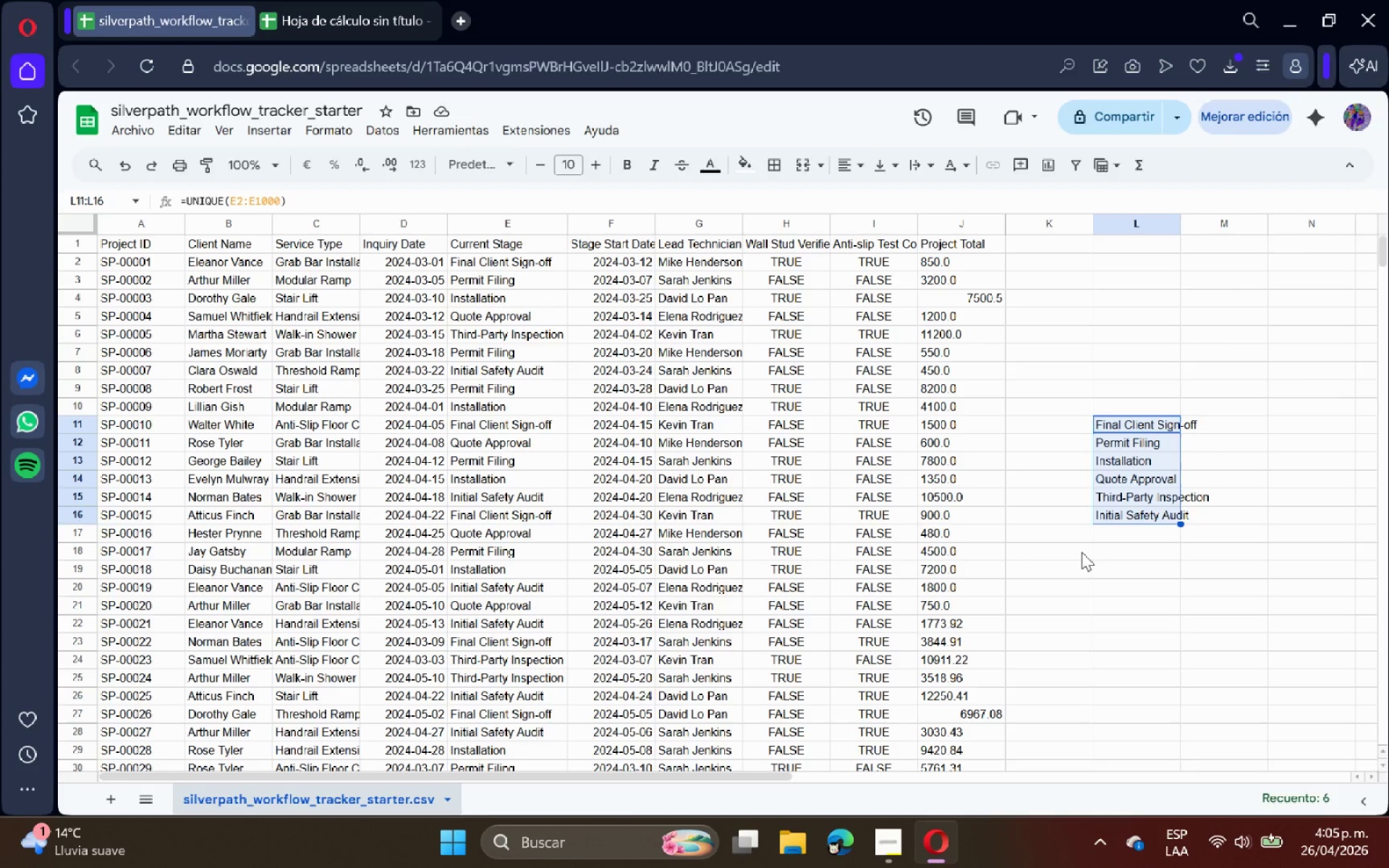 
wait(8.3)
 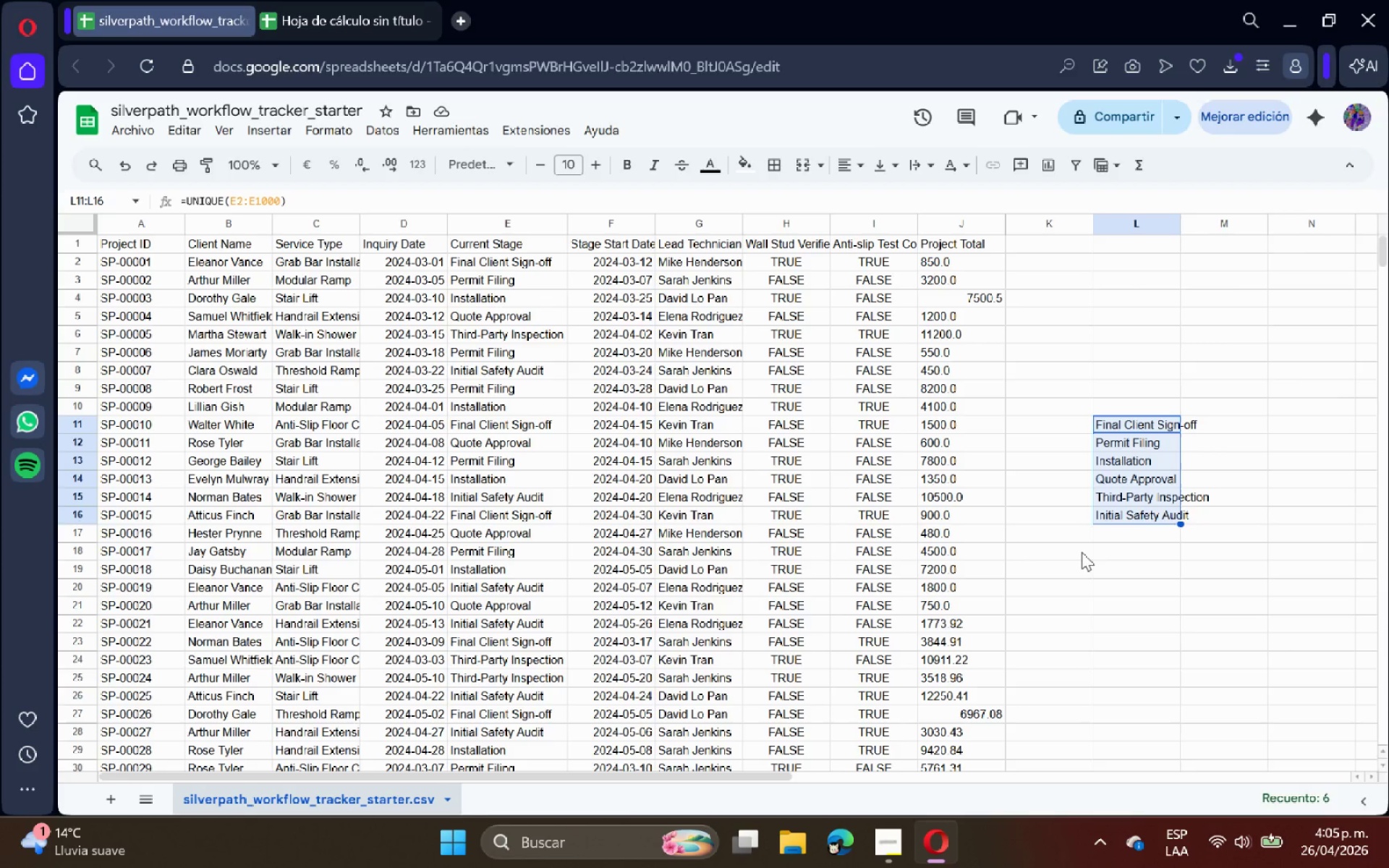 
left_click([1129, 461])
 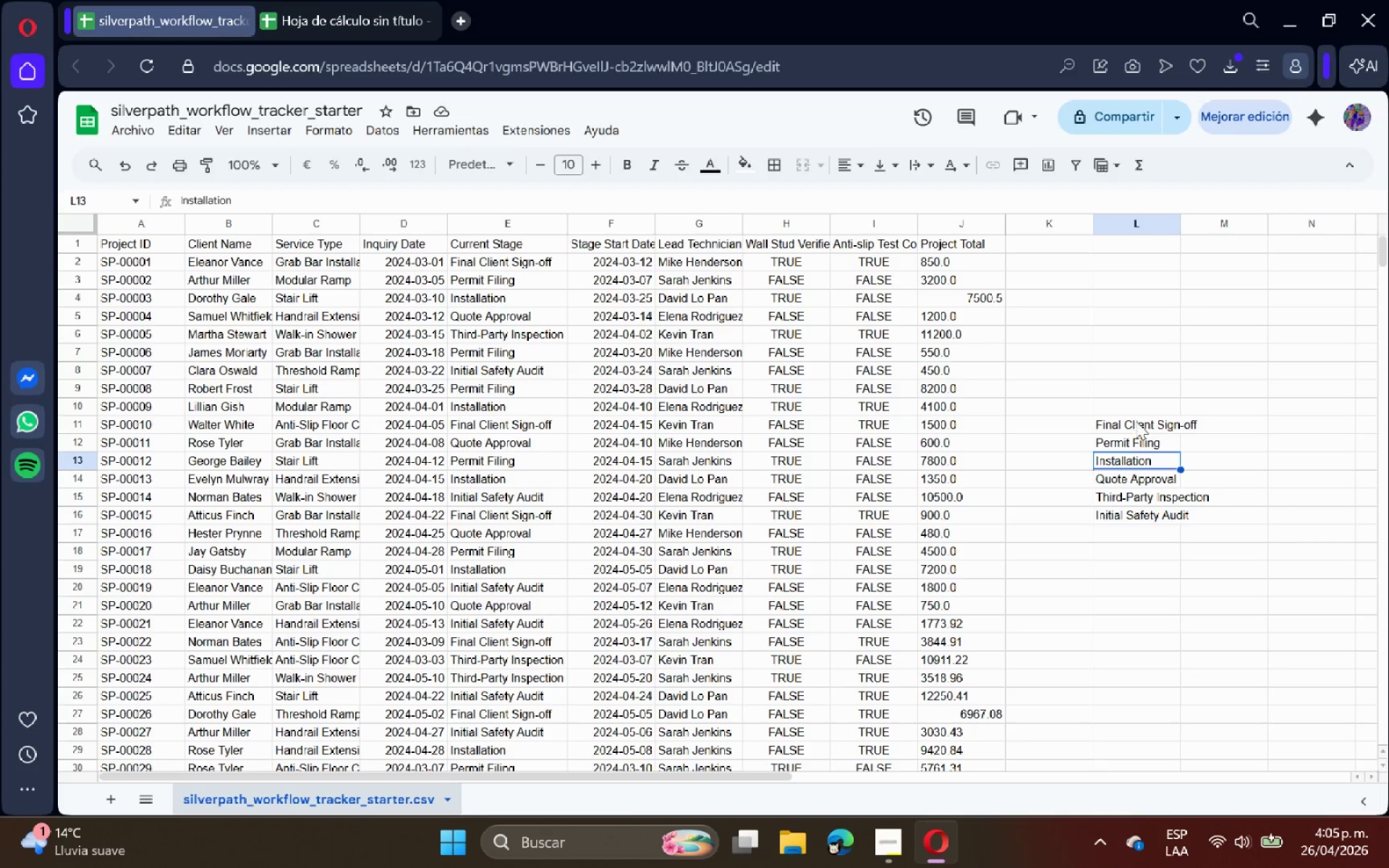 
left_click([1137, 417])
 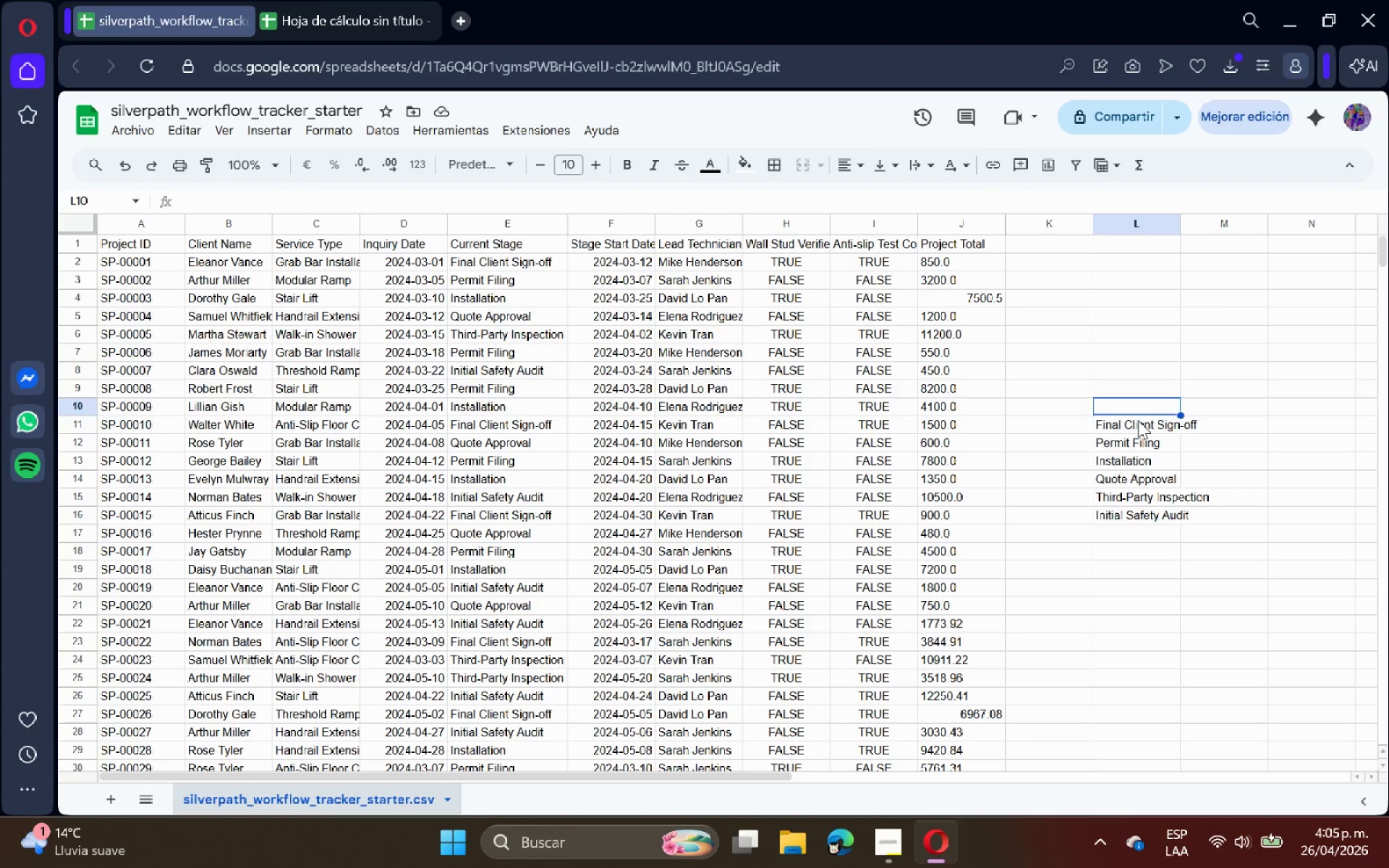 
left_click([1138, 420])
 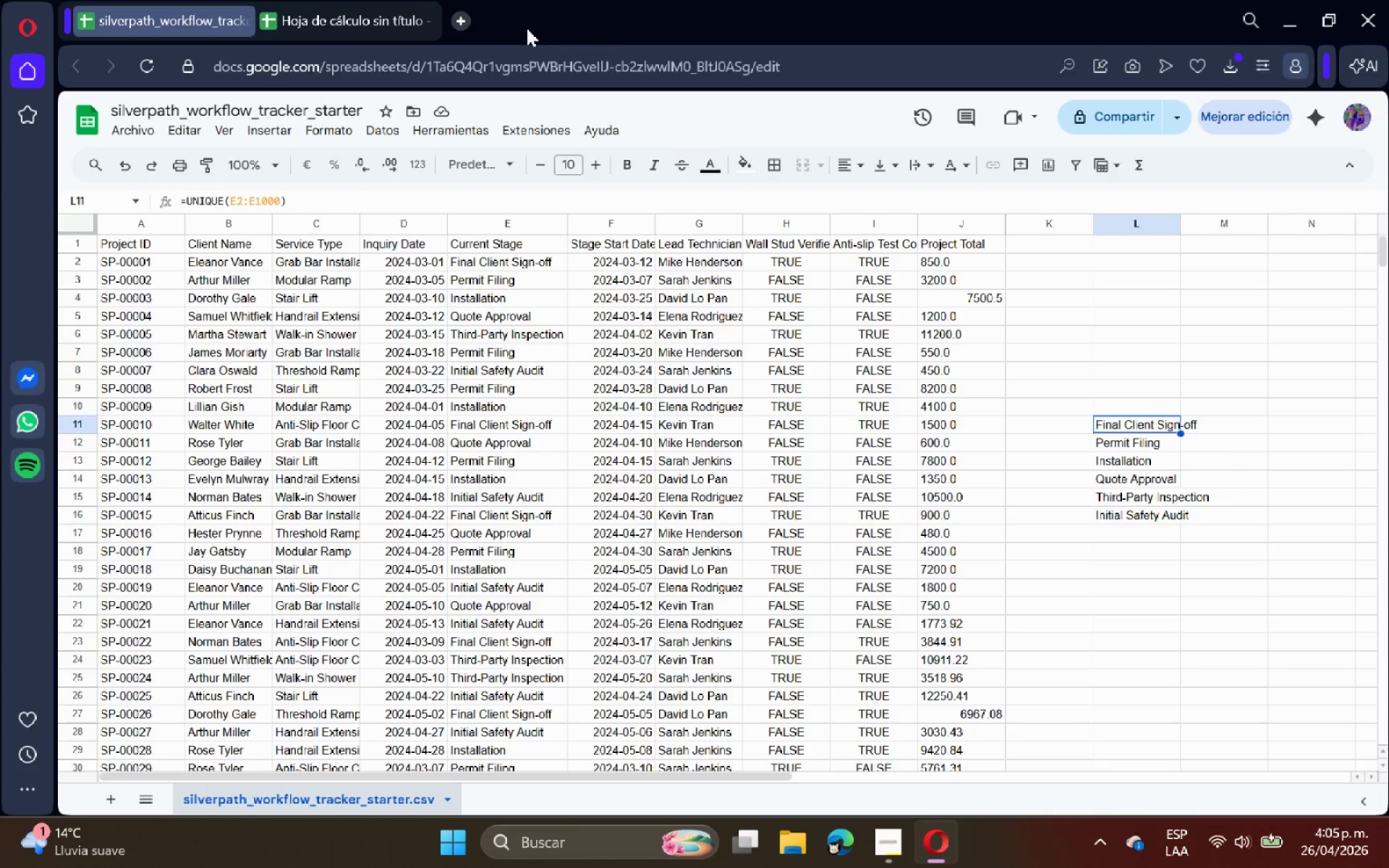 
left_click([347, 0])
 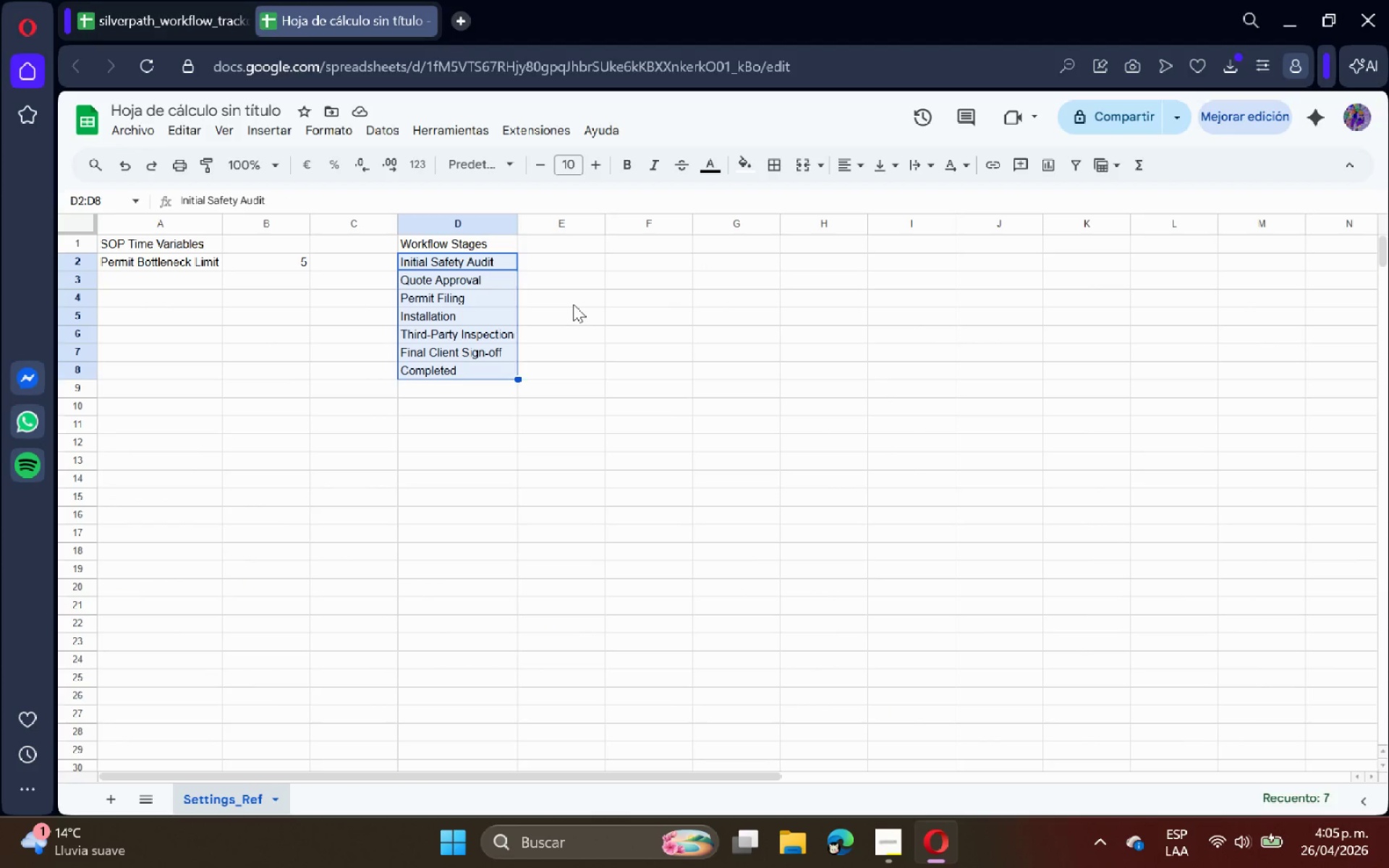 
left_click([564, 312])
 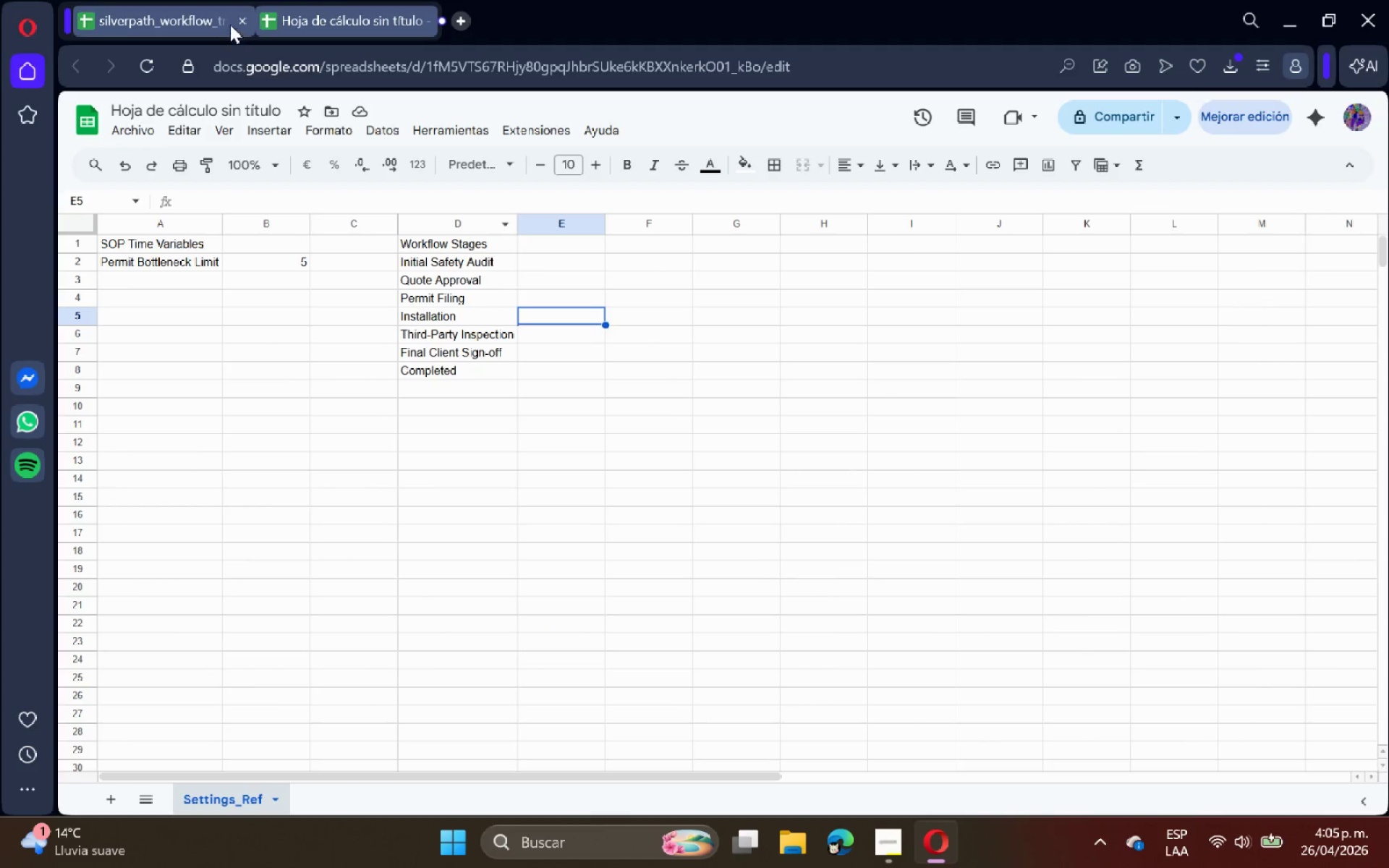 
left_click([200, 0])
 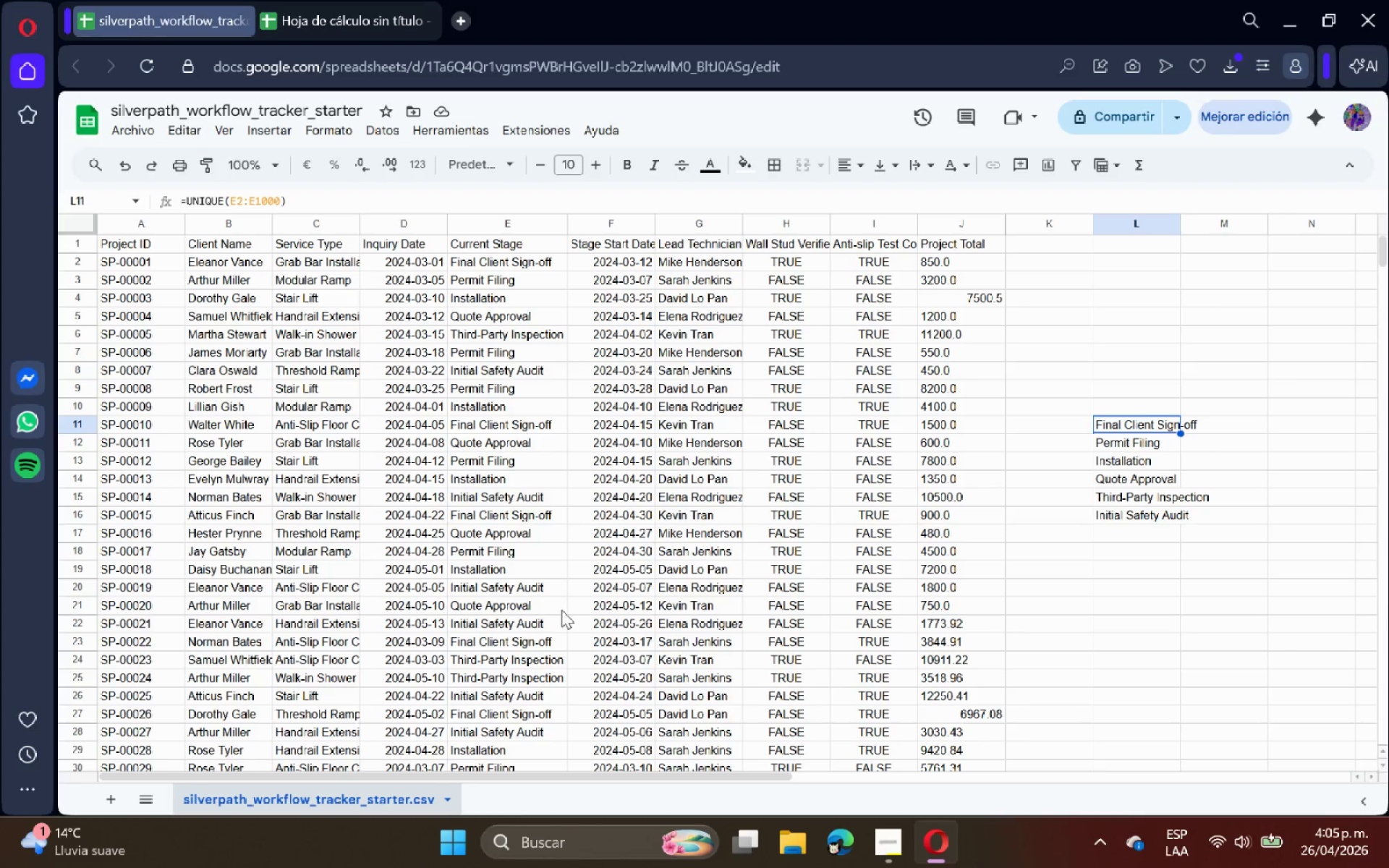 
scroll: coordinate [561, 610], scroll_direction: down, amount: 5.0
 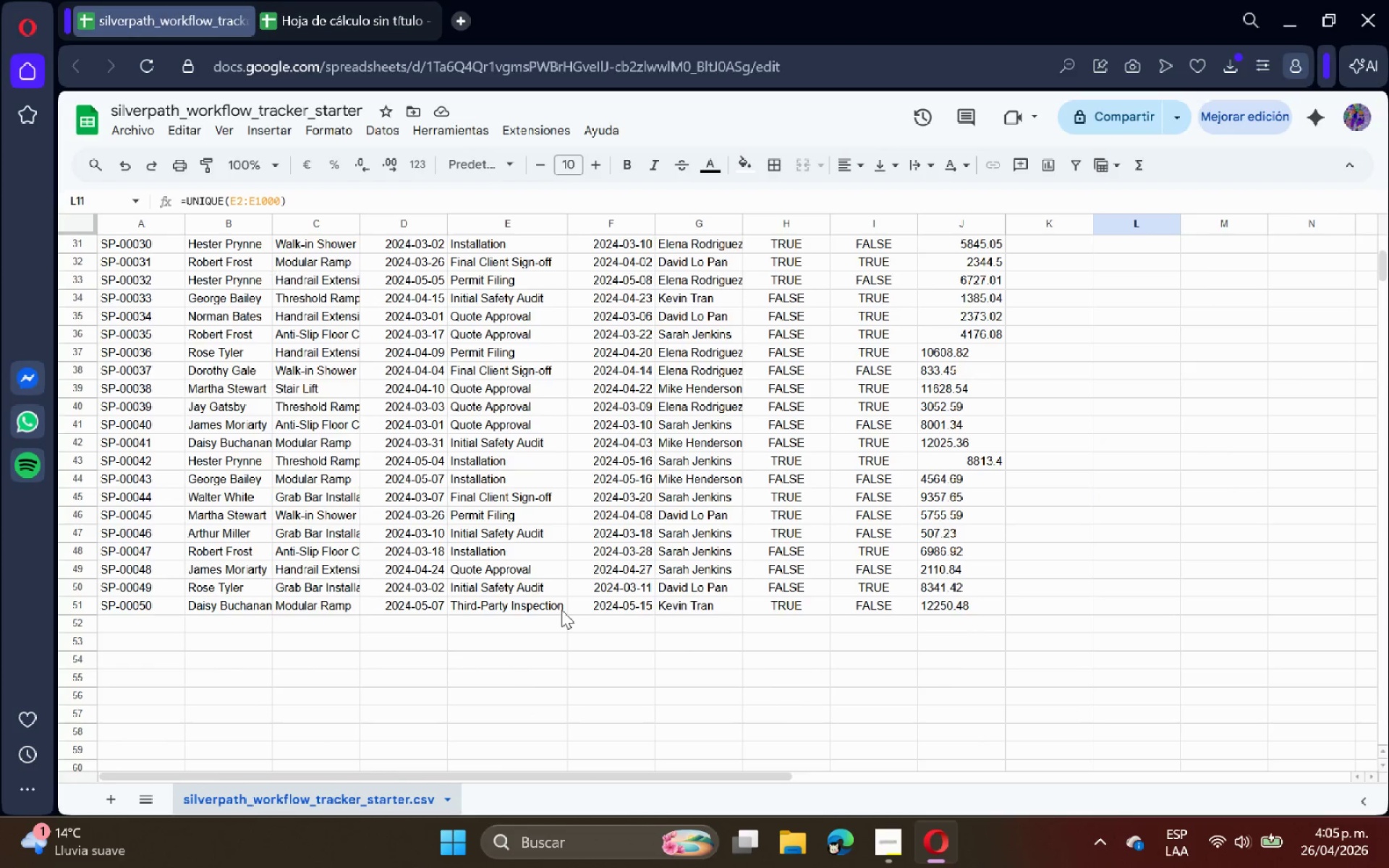 
scroll: coordinate [561, 610], scroll_direction: up, amount: 7.0
 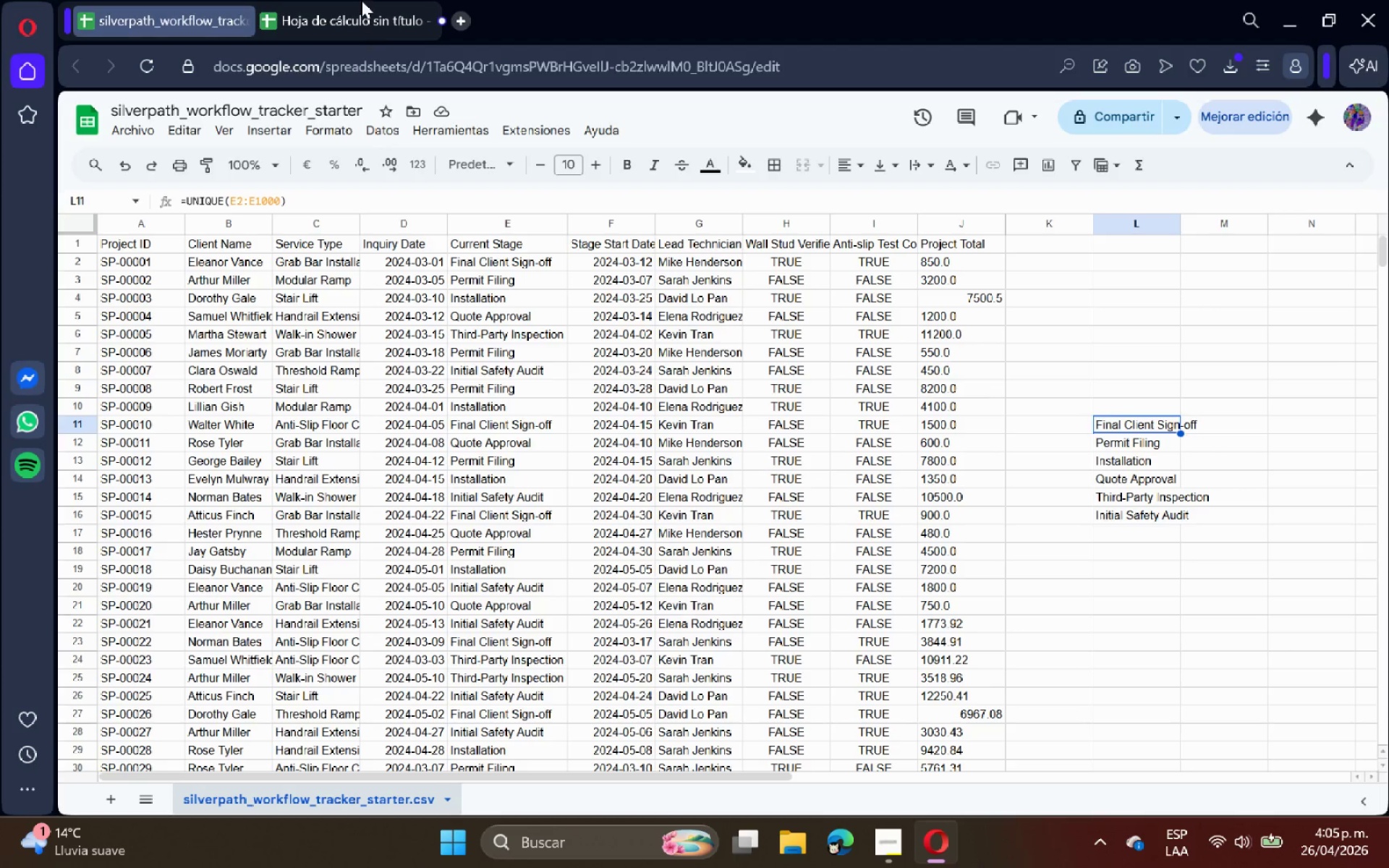 
left_click([361, 0])
 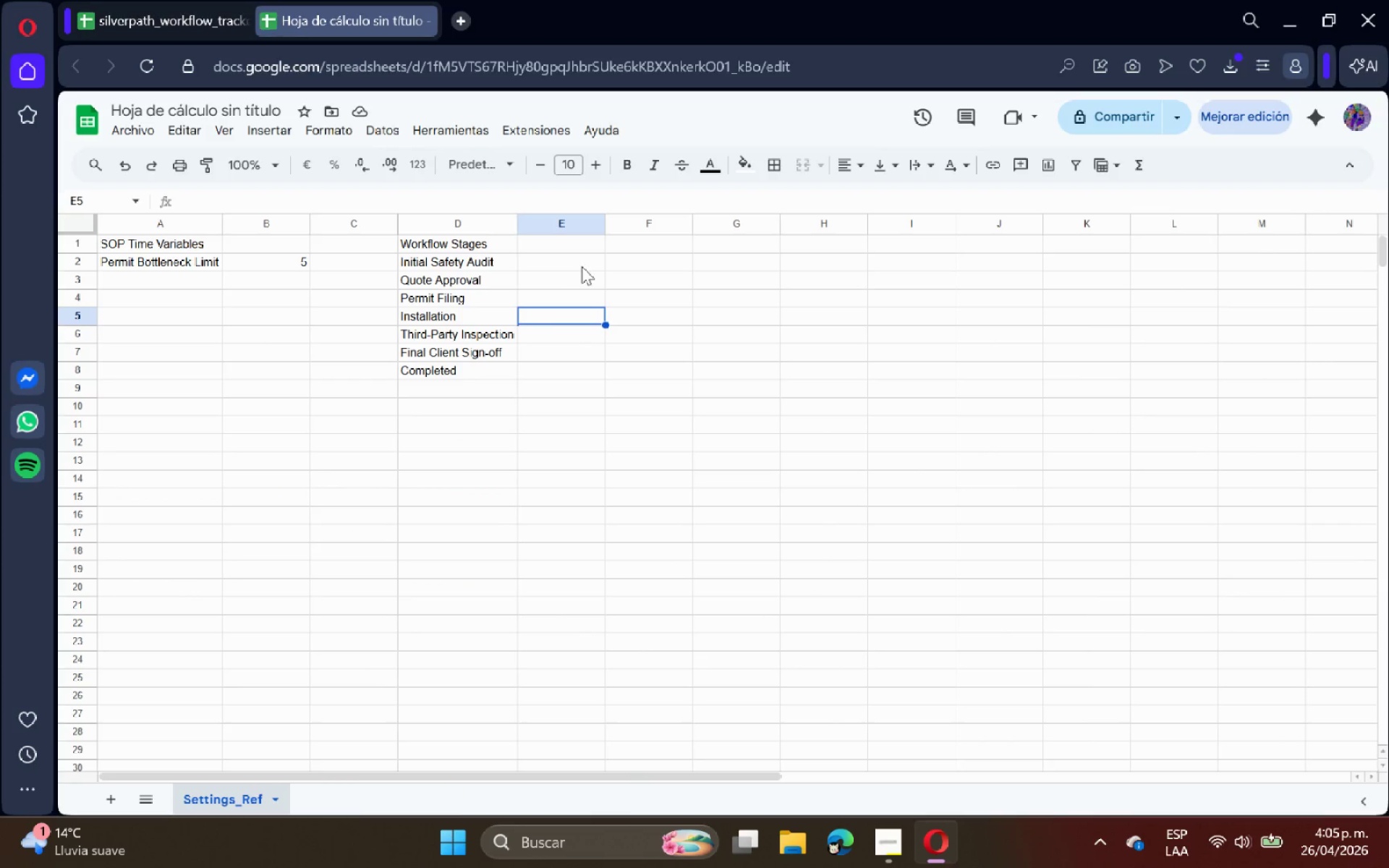 
left_click([577, 255])
 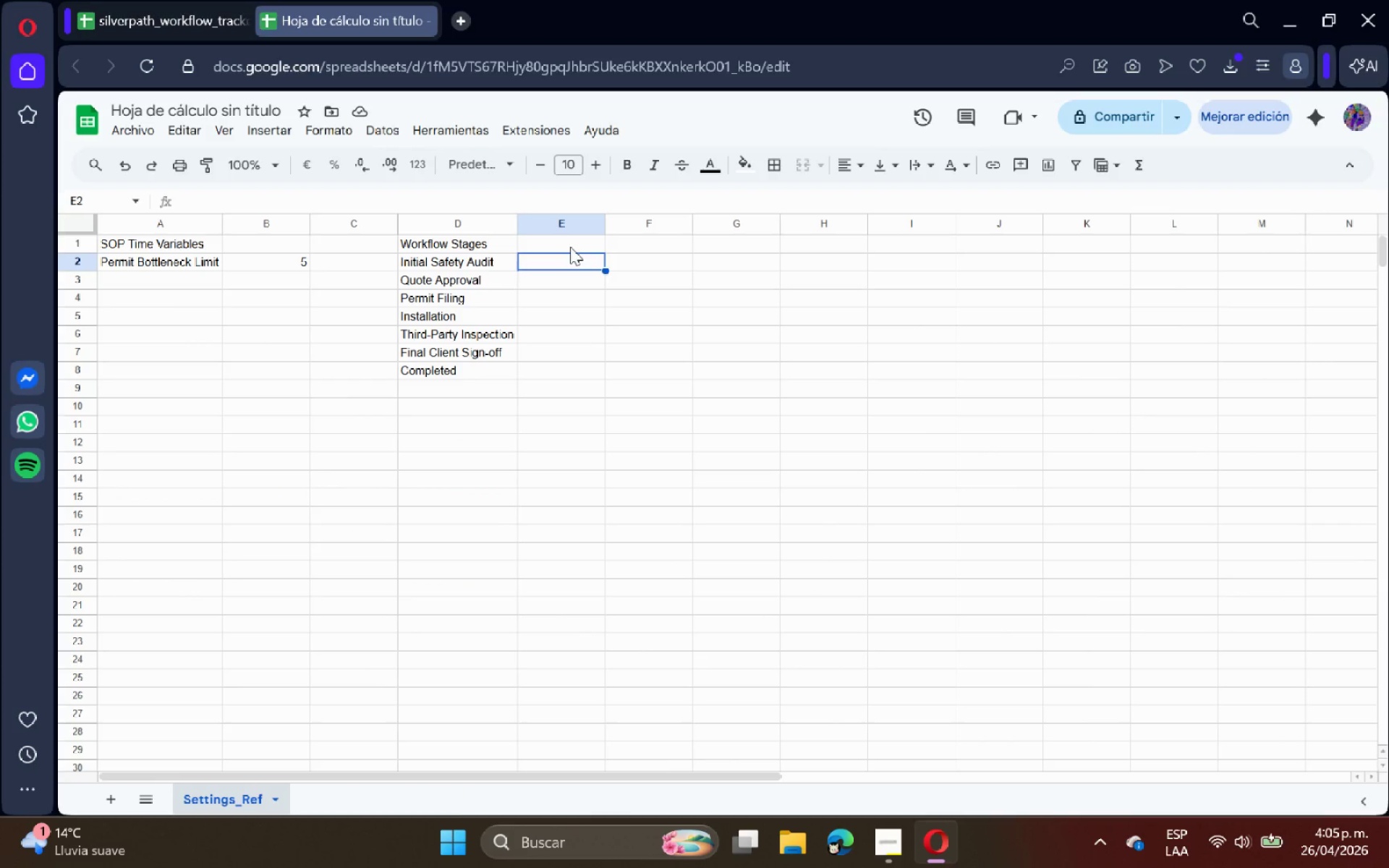 
left_click([570, 247])
 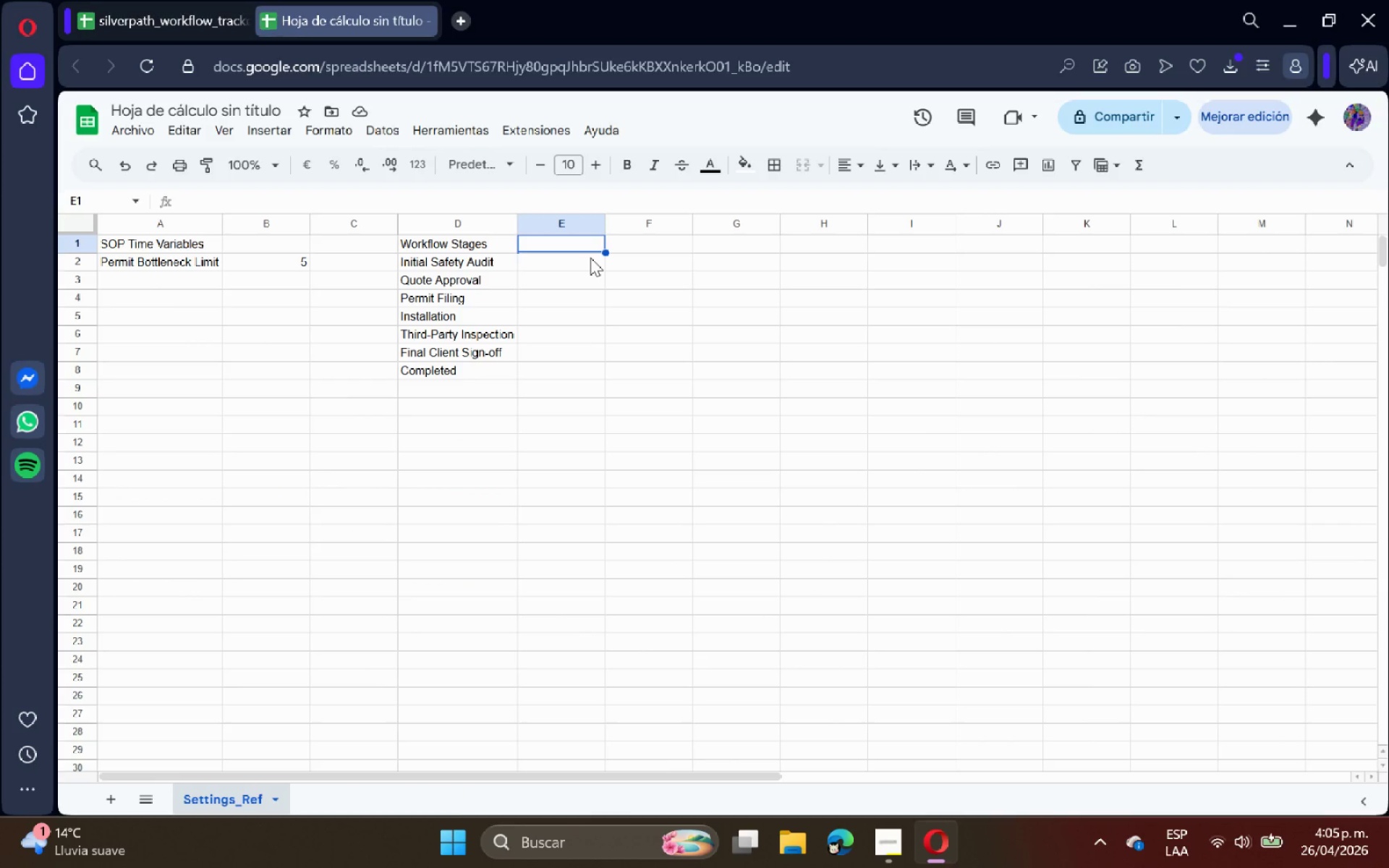 
type(tE)
key(Backspace)
key(Backspace)
type(Technicians)
 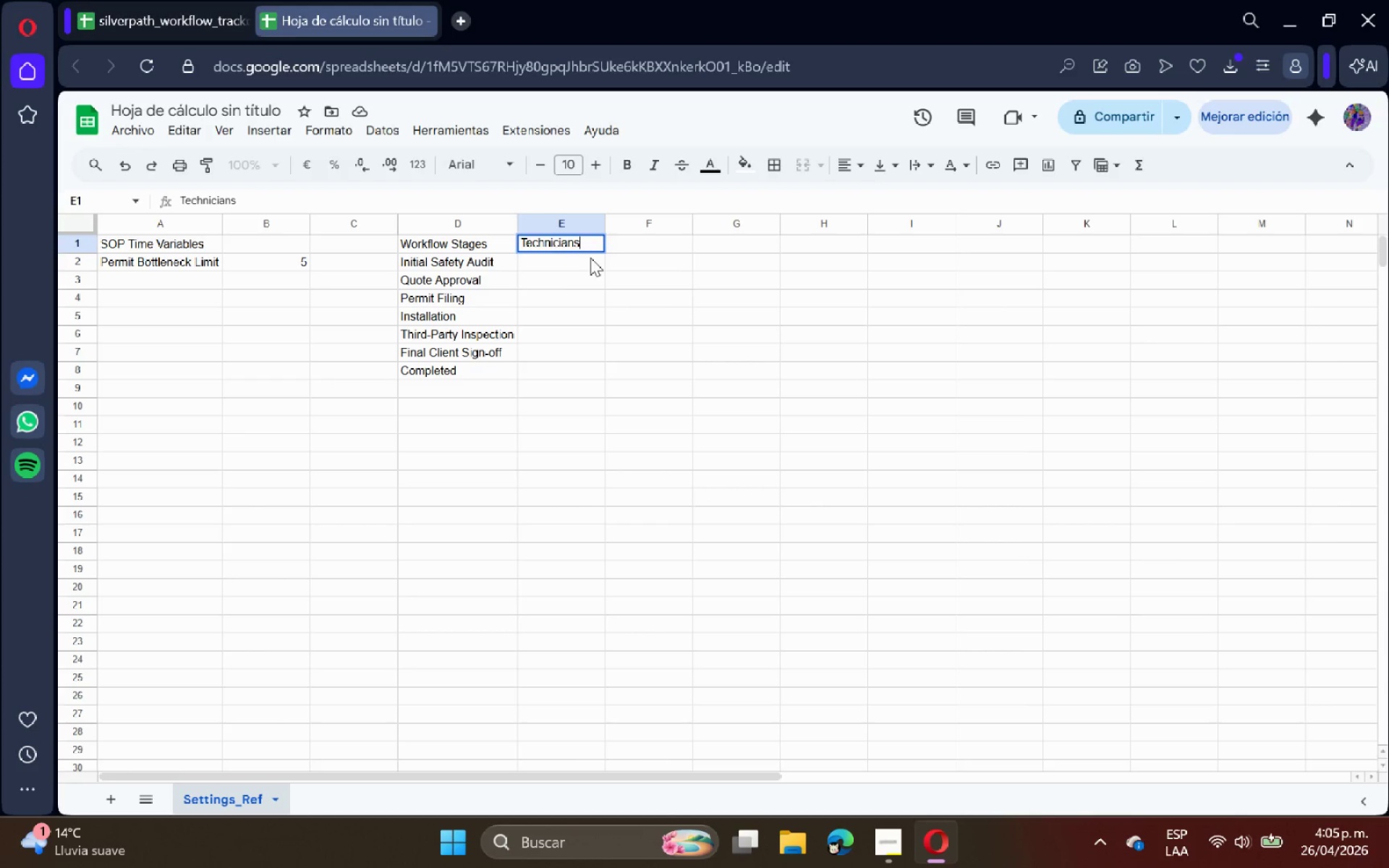 
key(Enter)
 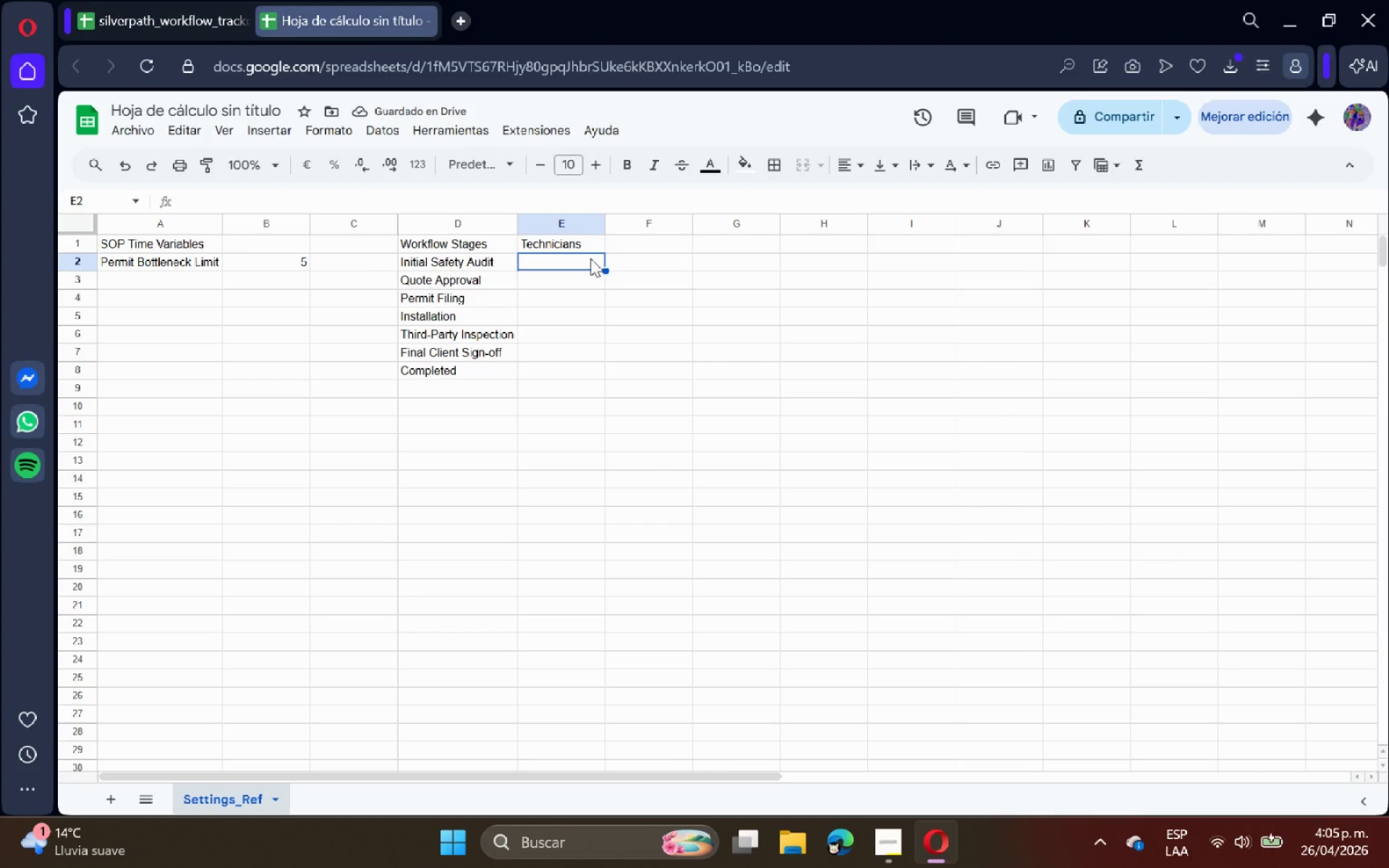 
wait(10.09)
 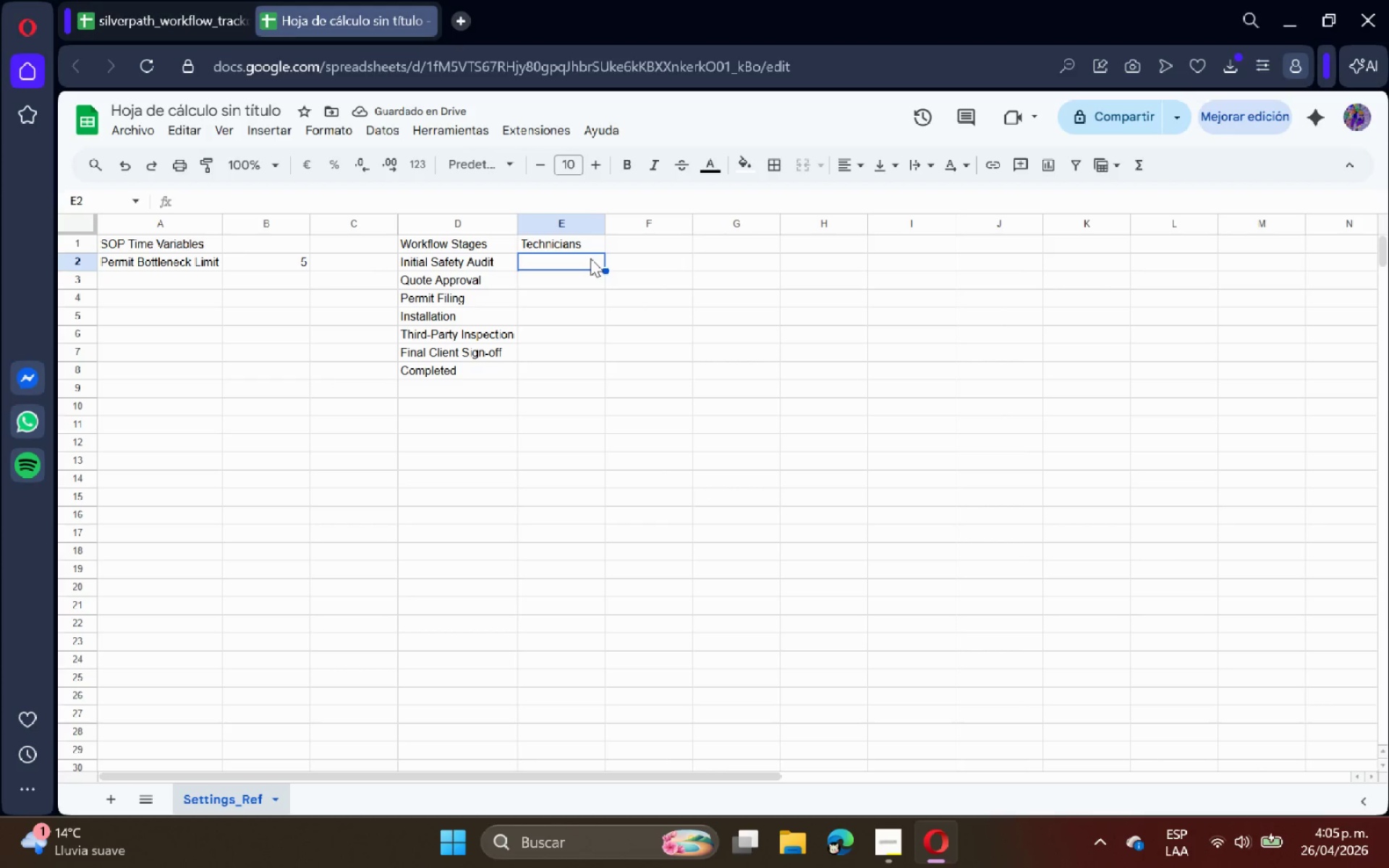 
left_click([209, 0])
 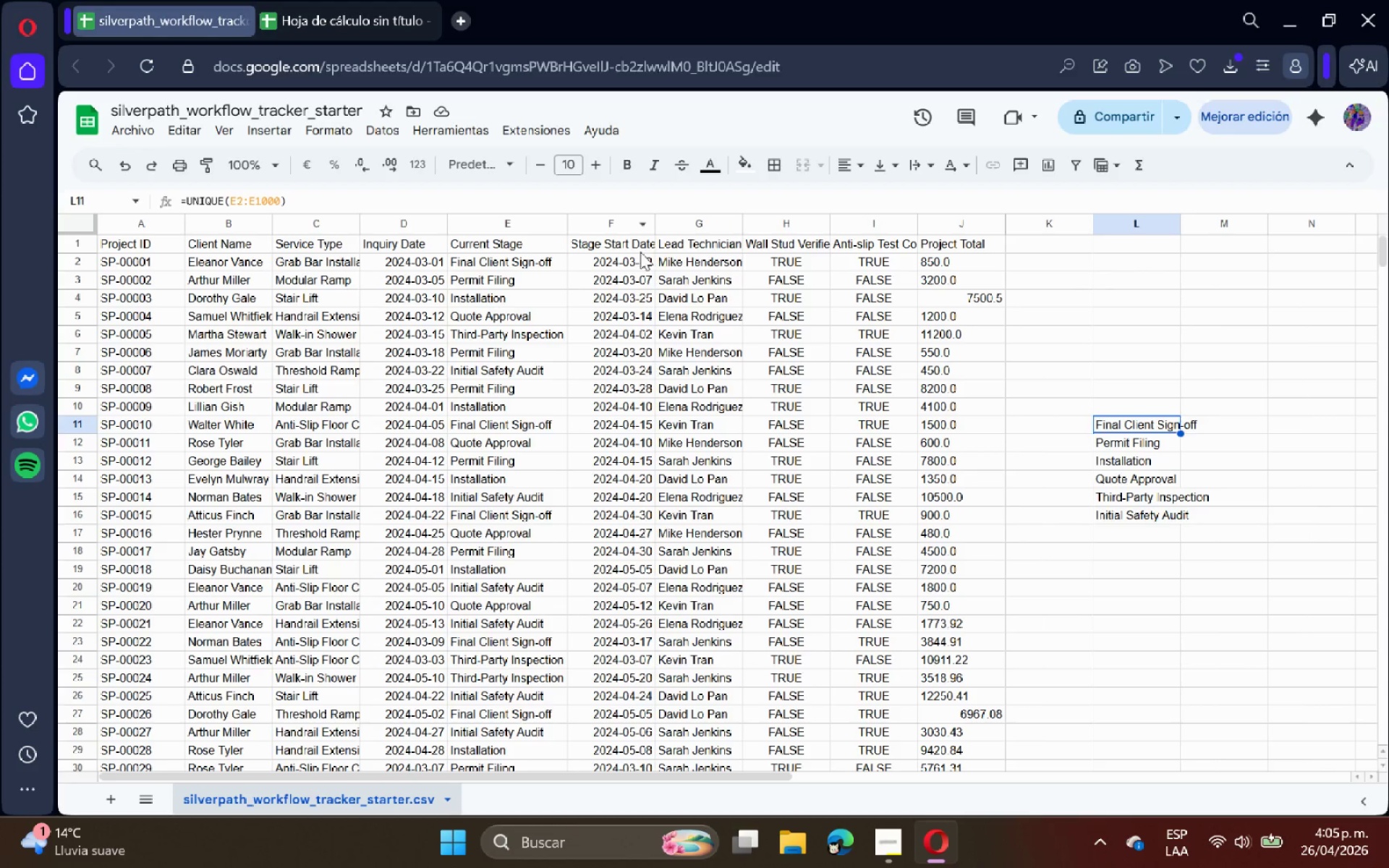 
left_click([662, 265])
 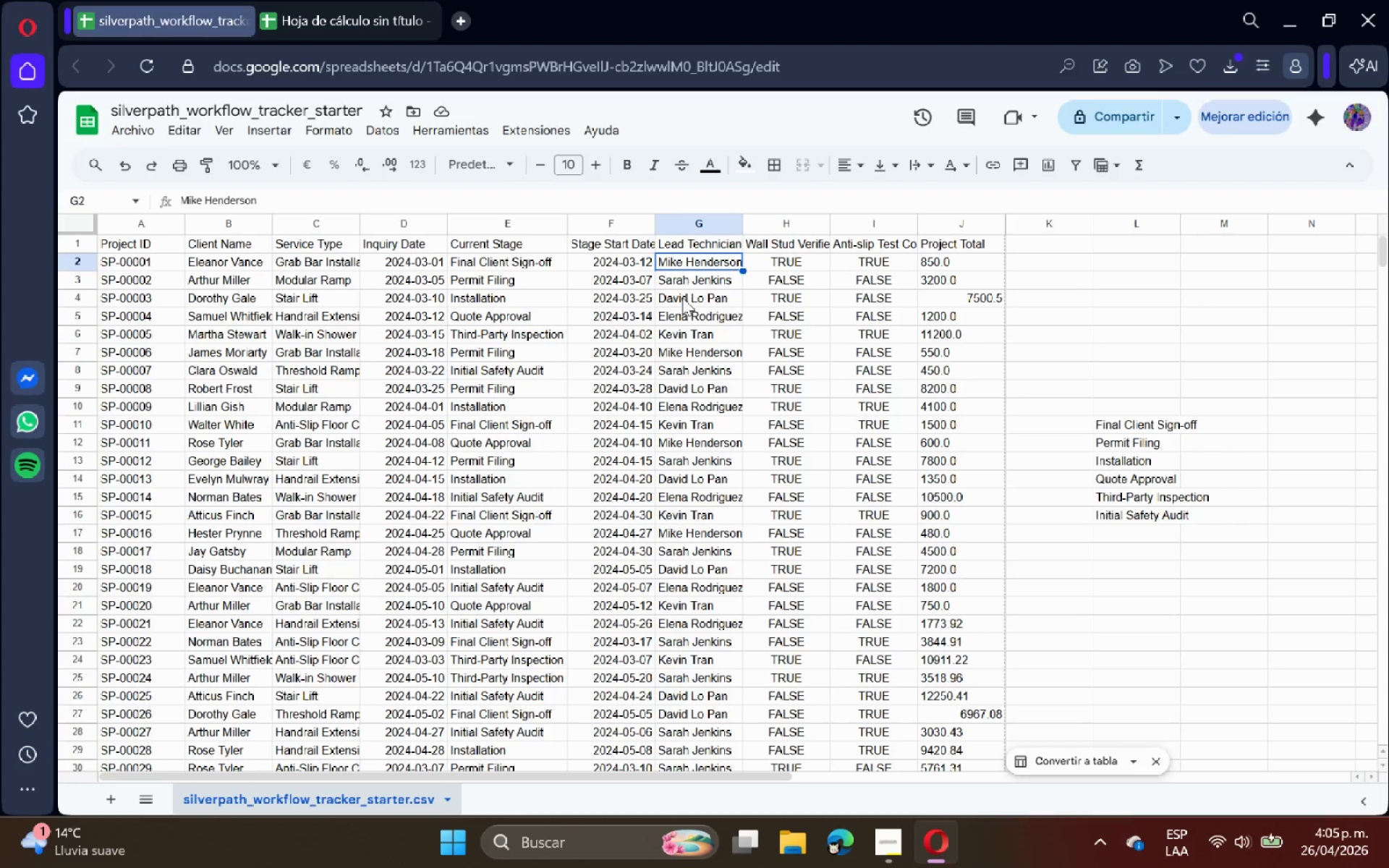 
left_click([684, 314])
 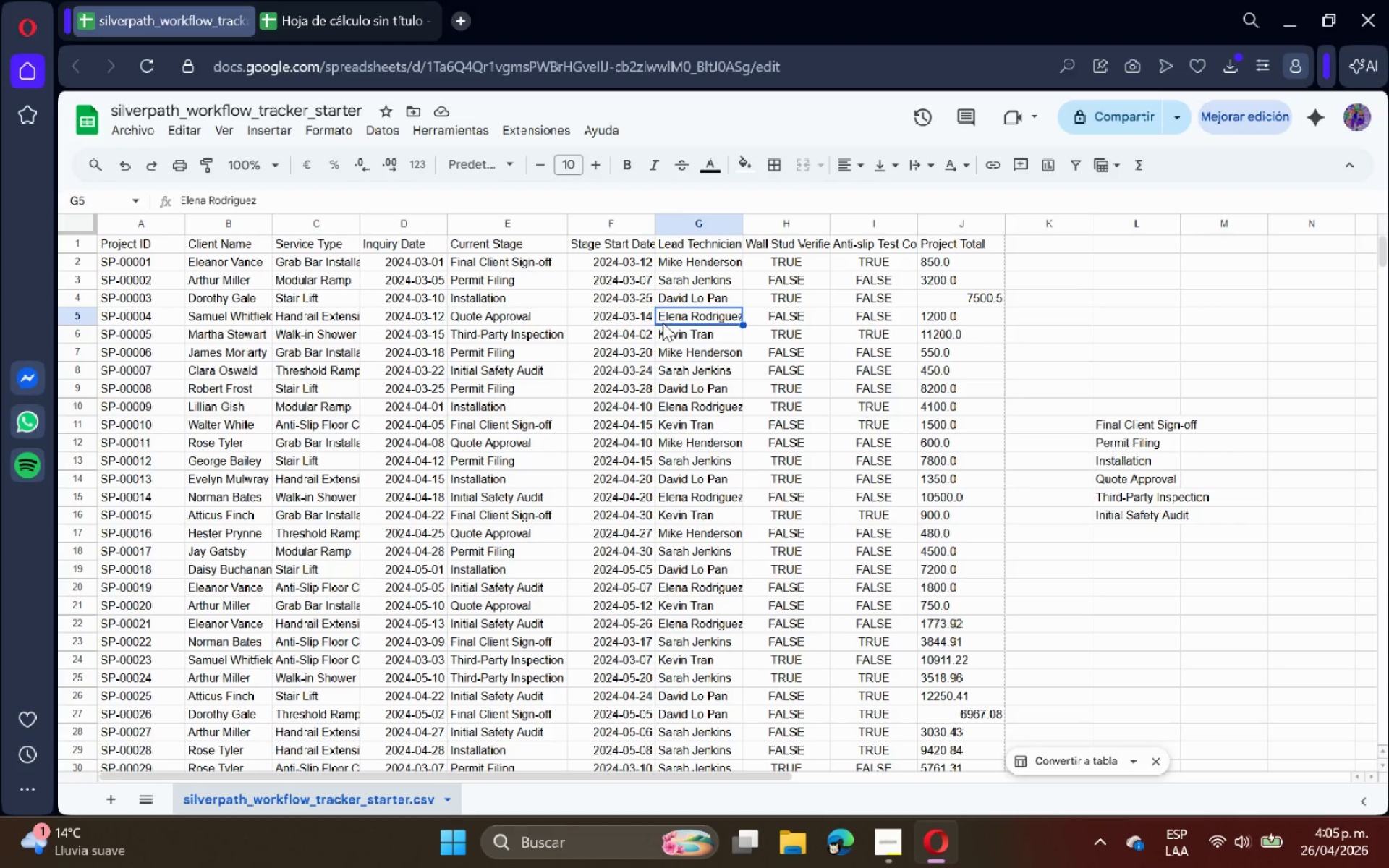 
left_click([311, 0])
 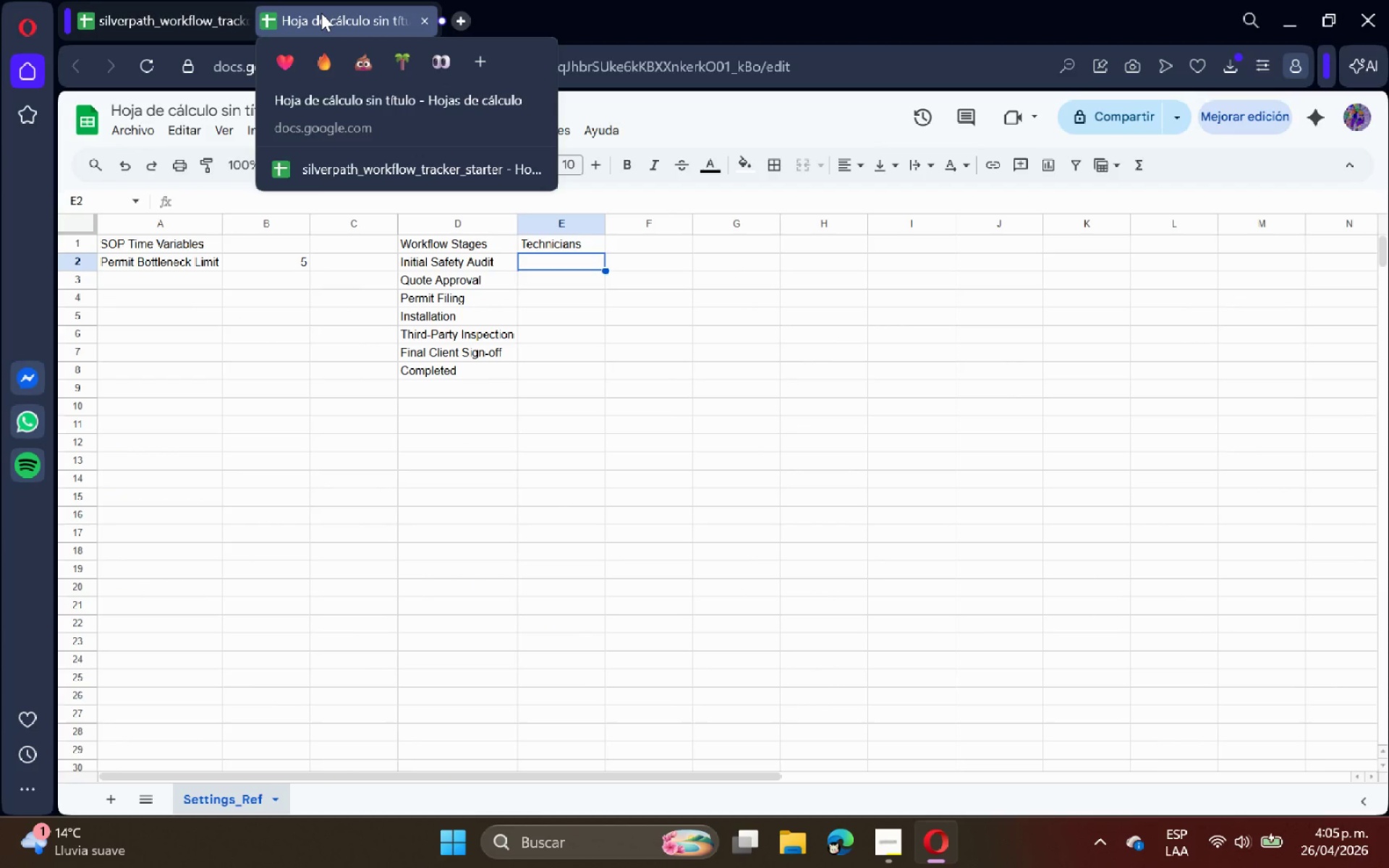 
type(M)
key(Backspace)
type(Mike Henderson)
 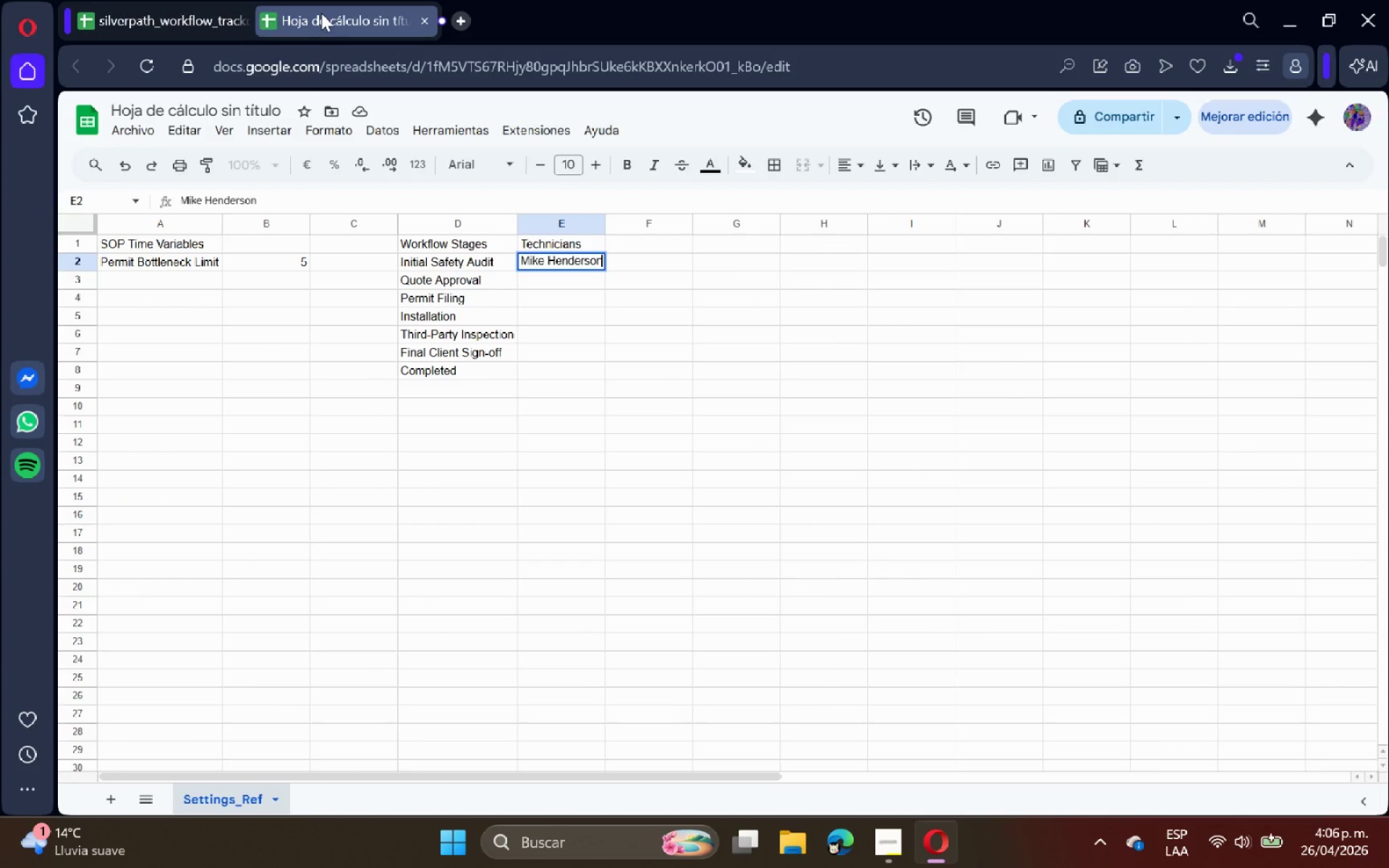 
key(Enter)
 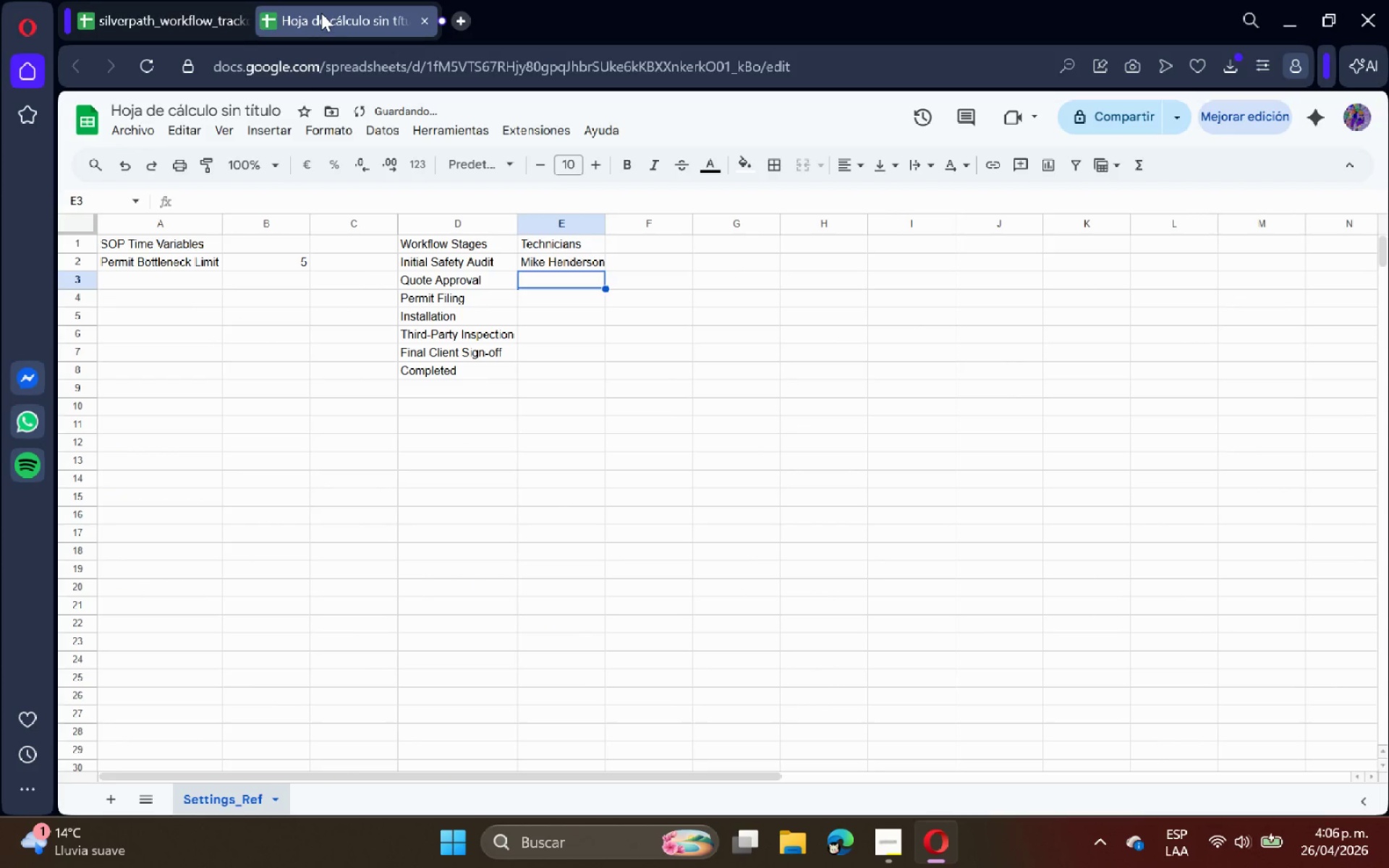 
type(Sarah Jenkins)
 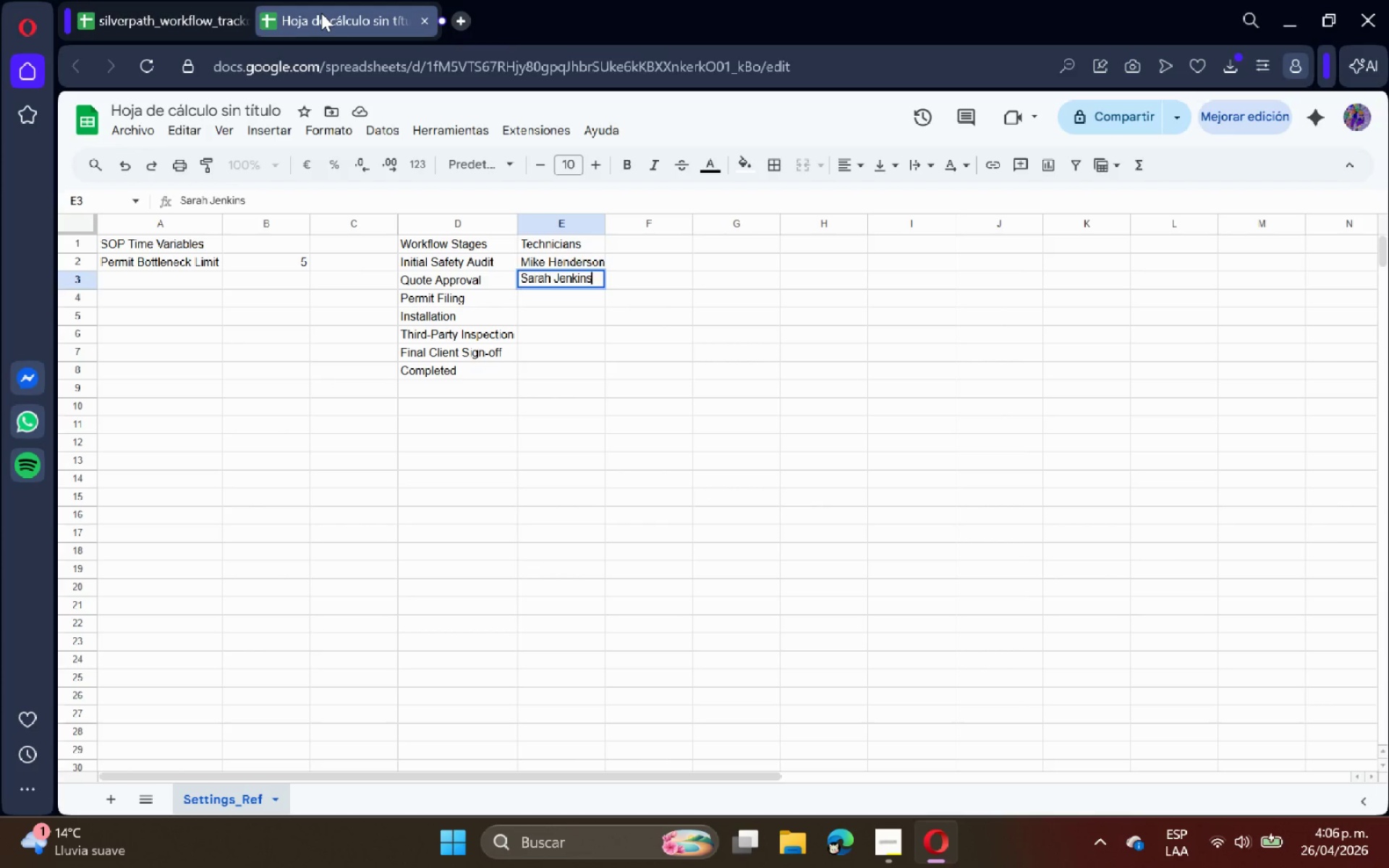 
key(Enter)
 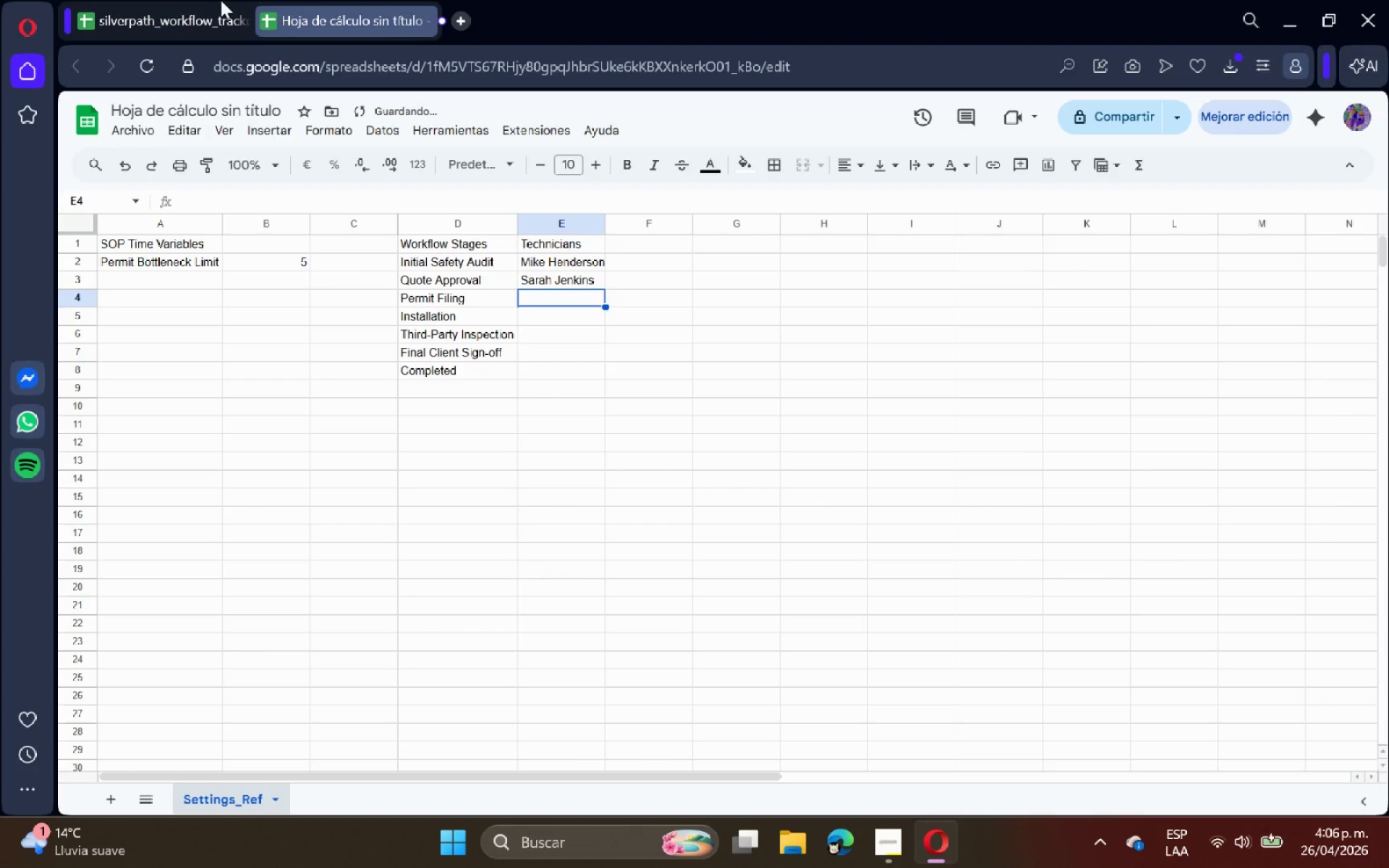 
left_click([200, 0])
 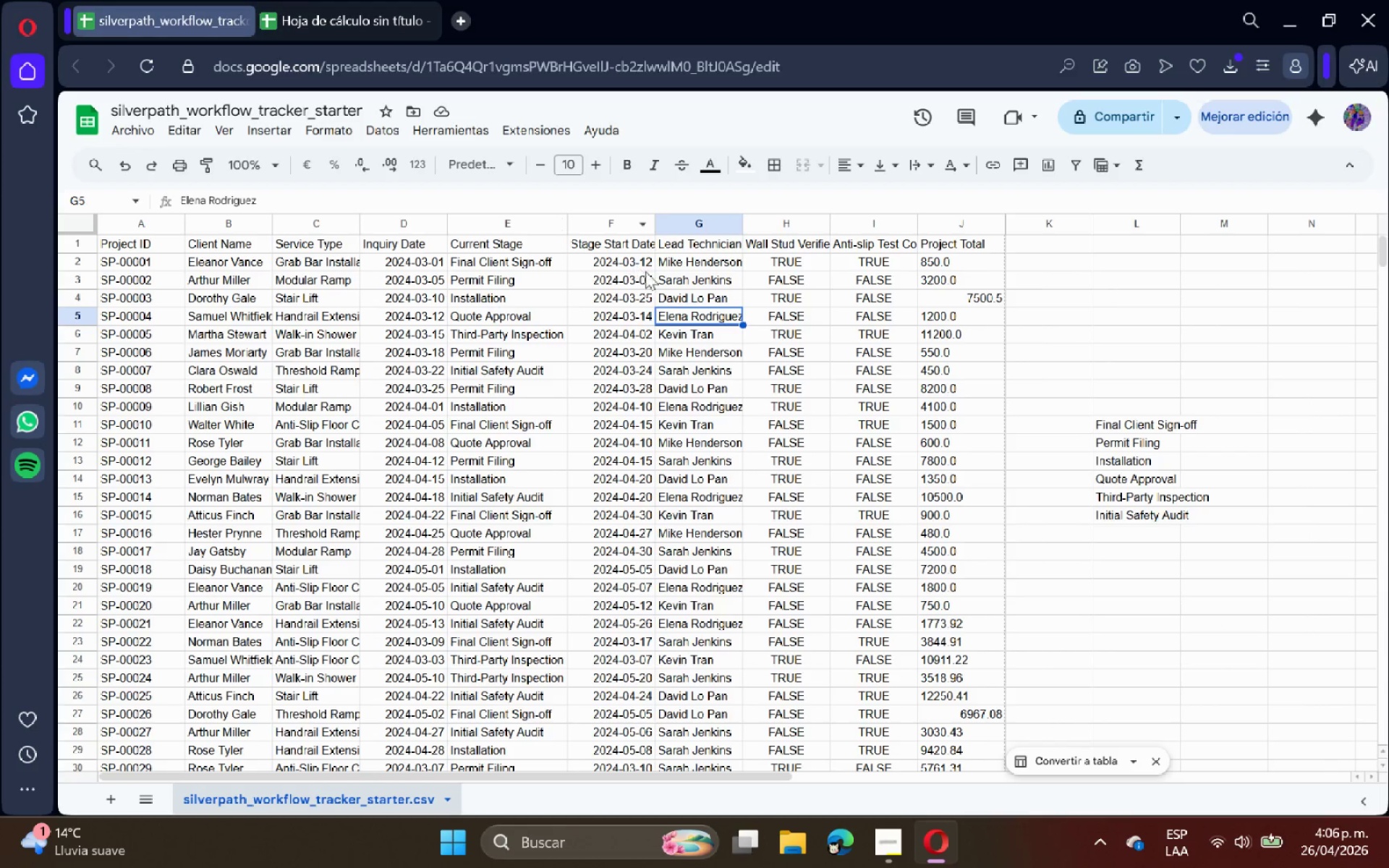 
left_click([686, 298])
 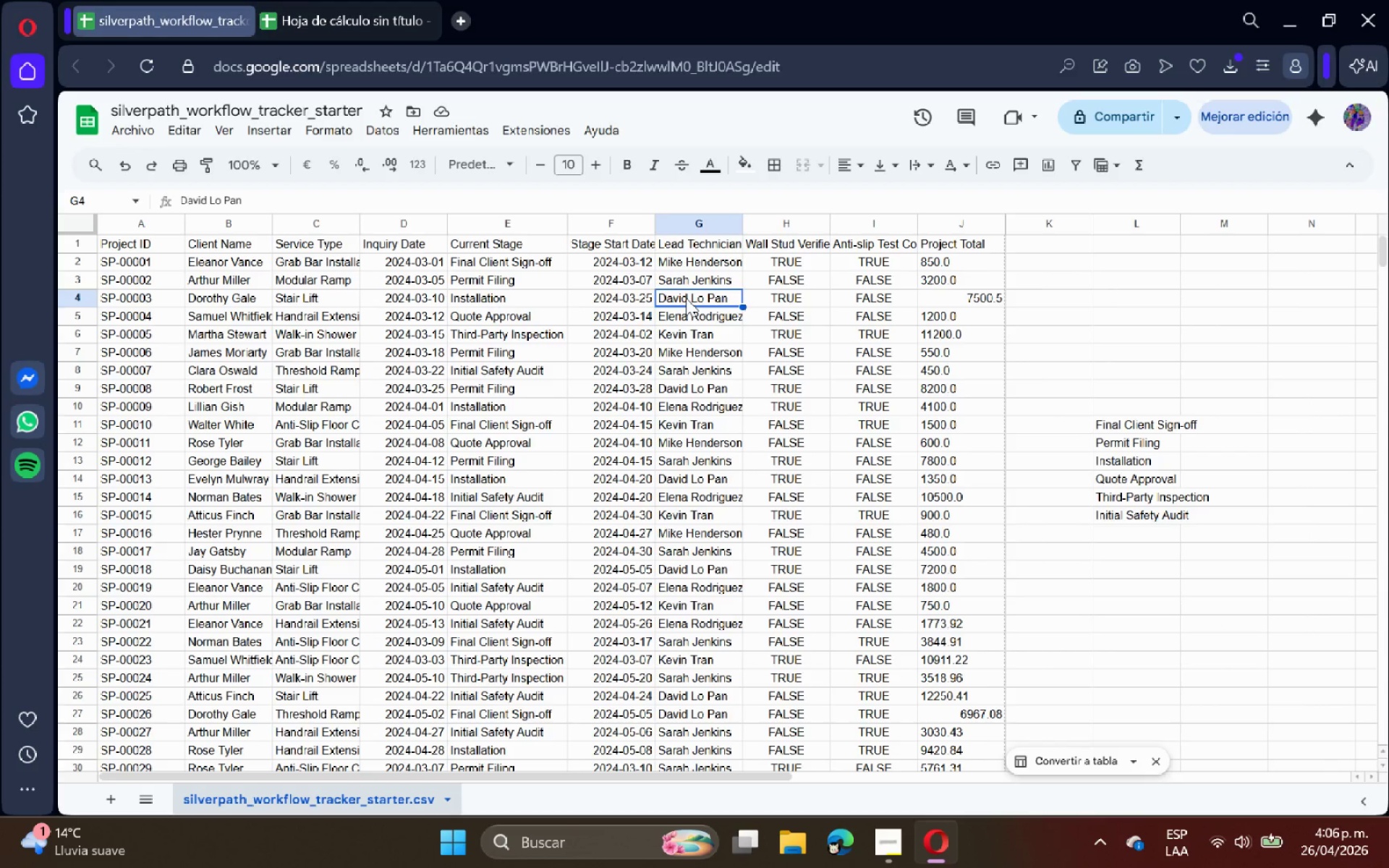 
key(Control+C)
 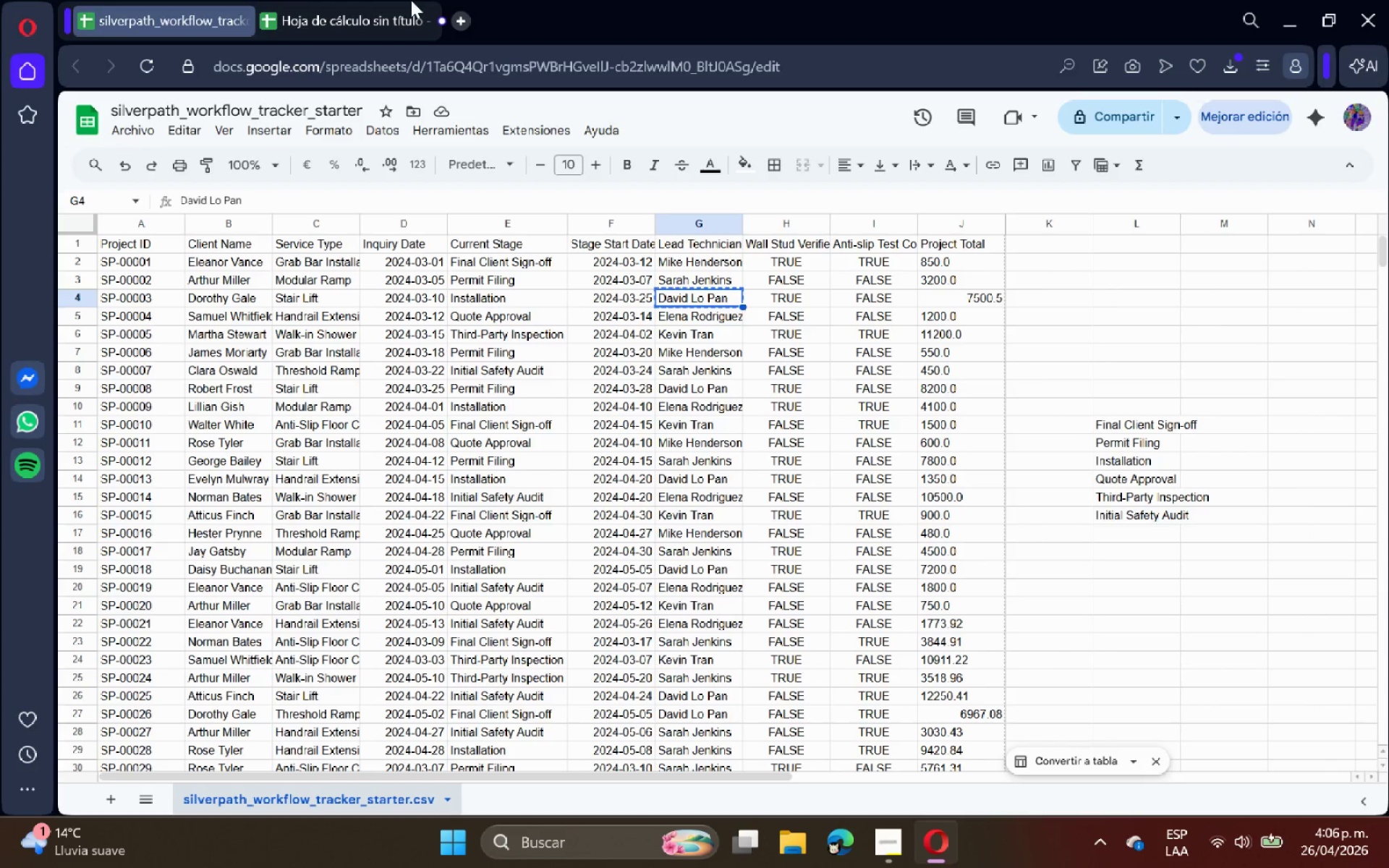 
left_click([356, 0])
 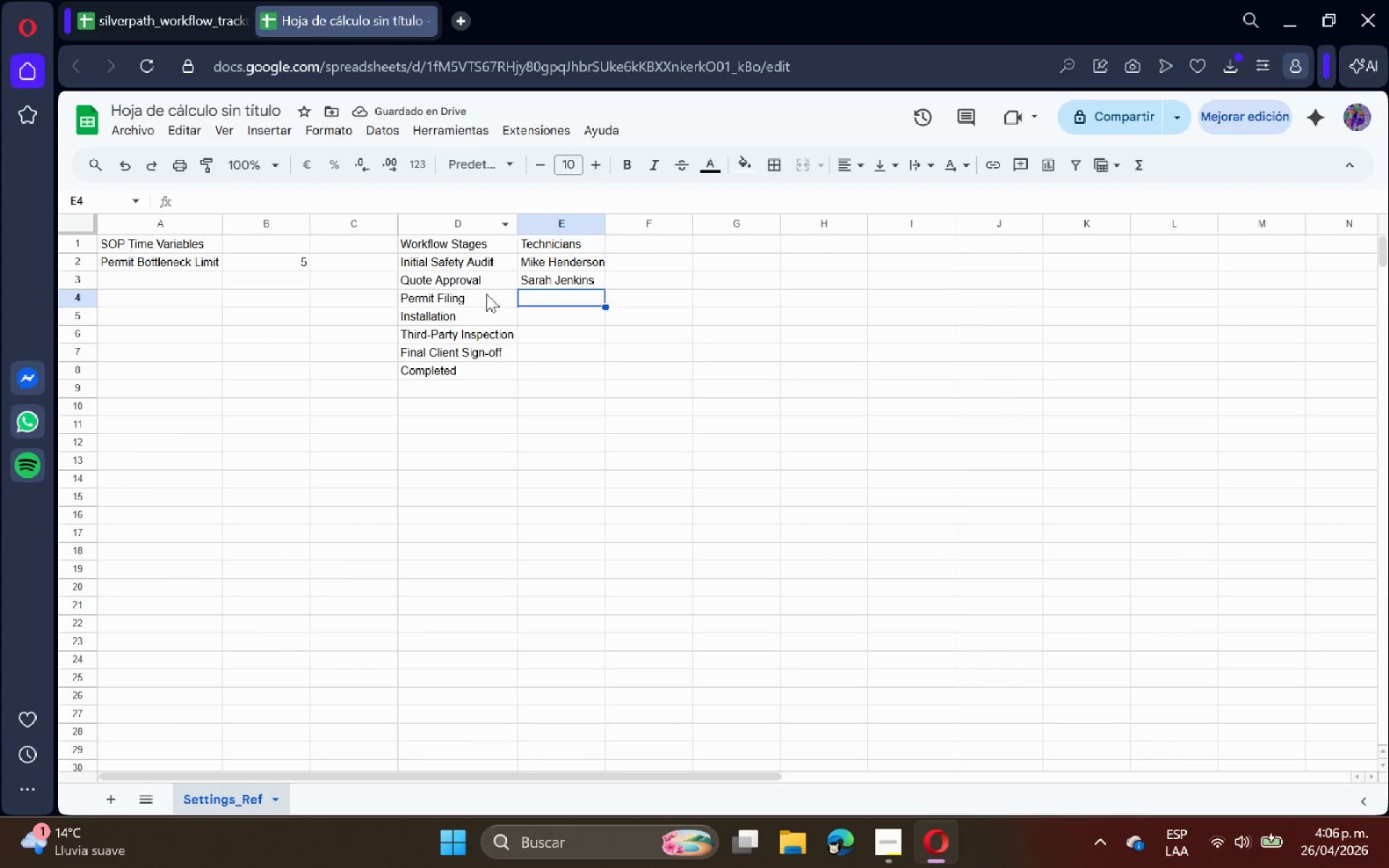 
key(Control+ControlLeft)
 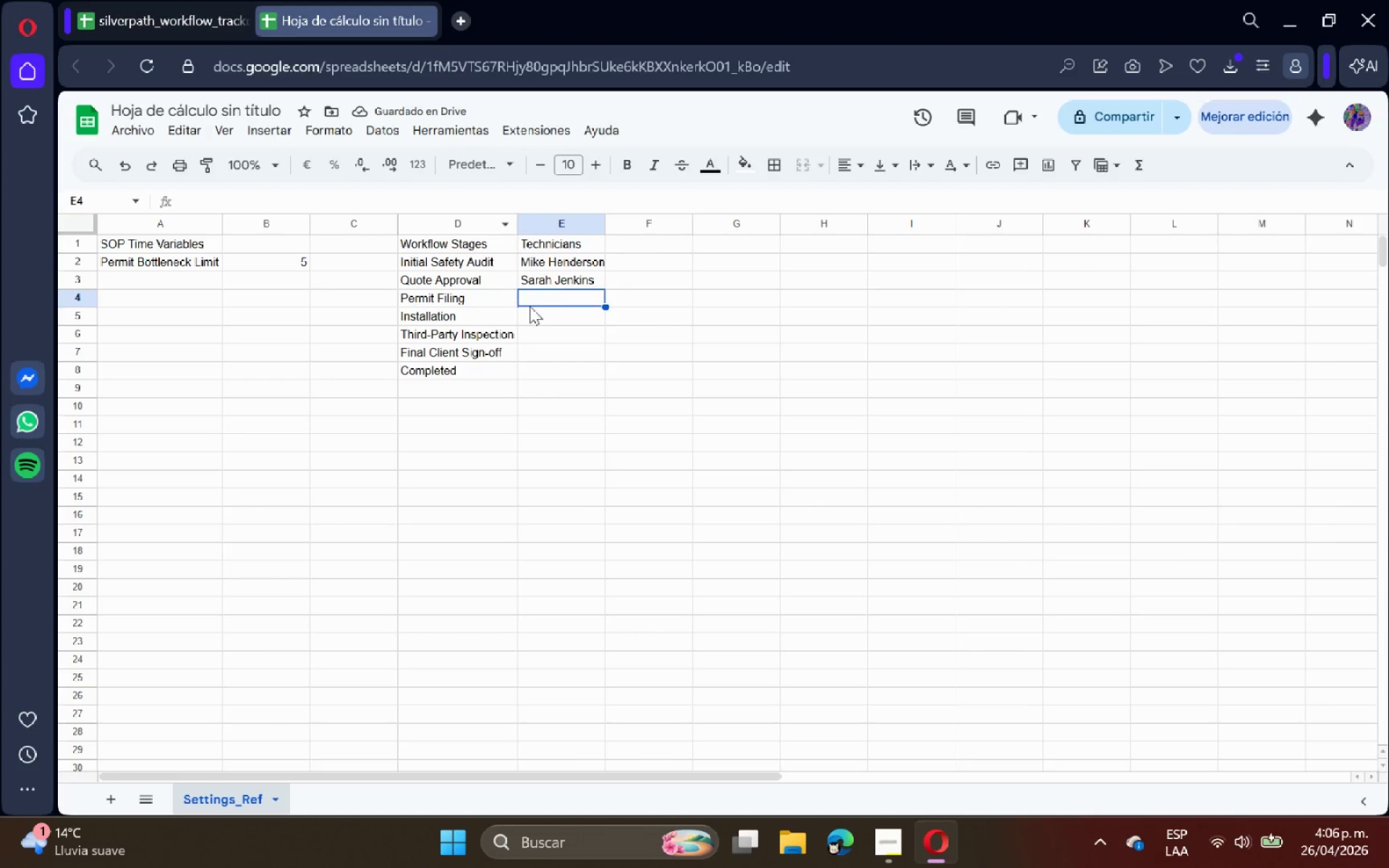 
key(Control+V)
 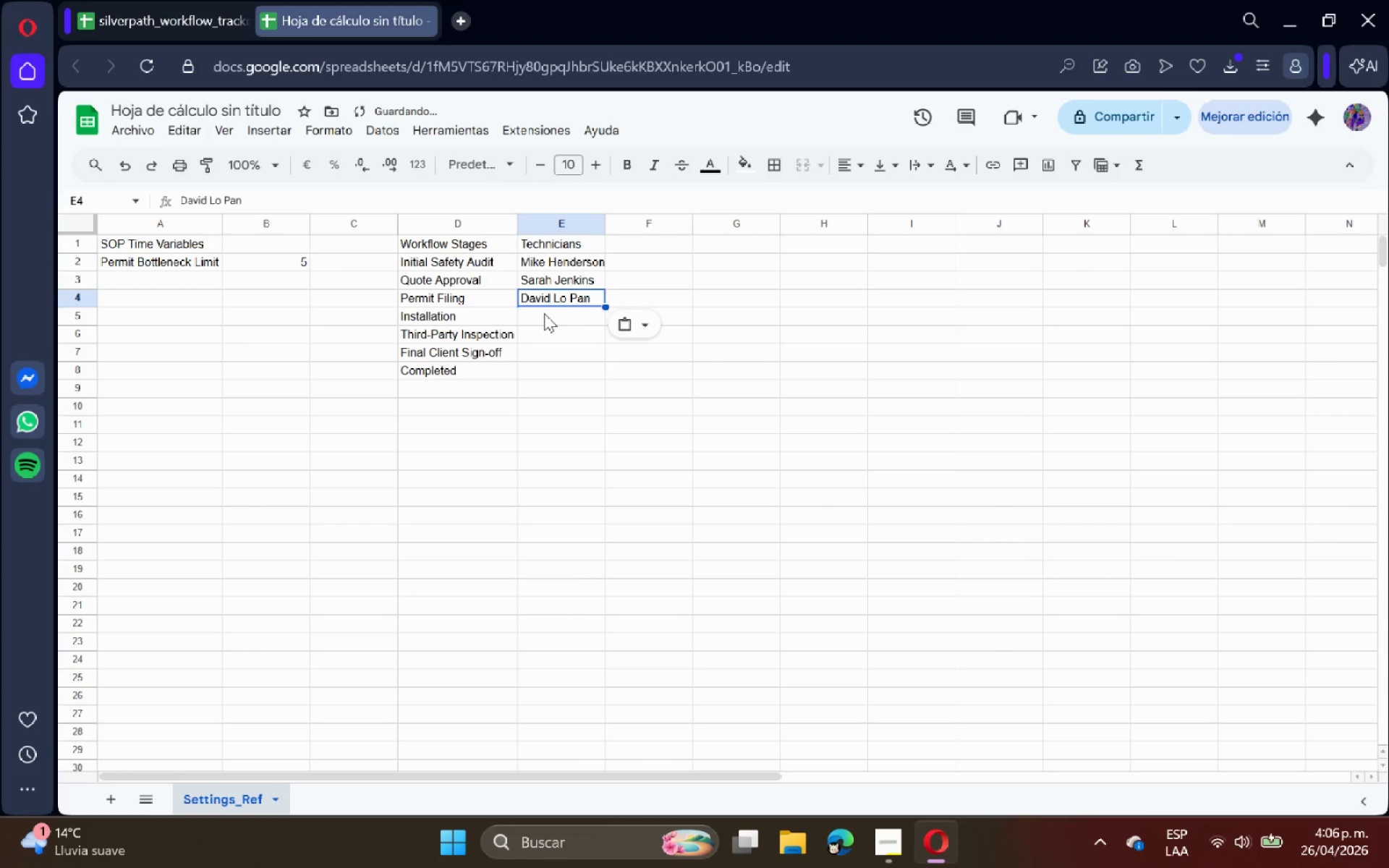 
left_click([545, 314])
 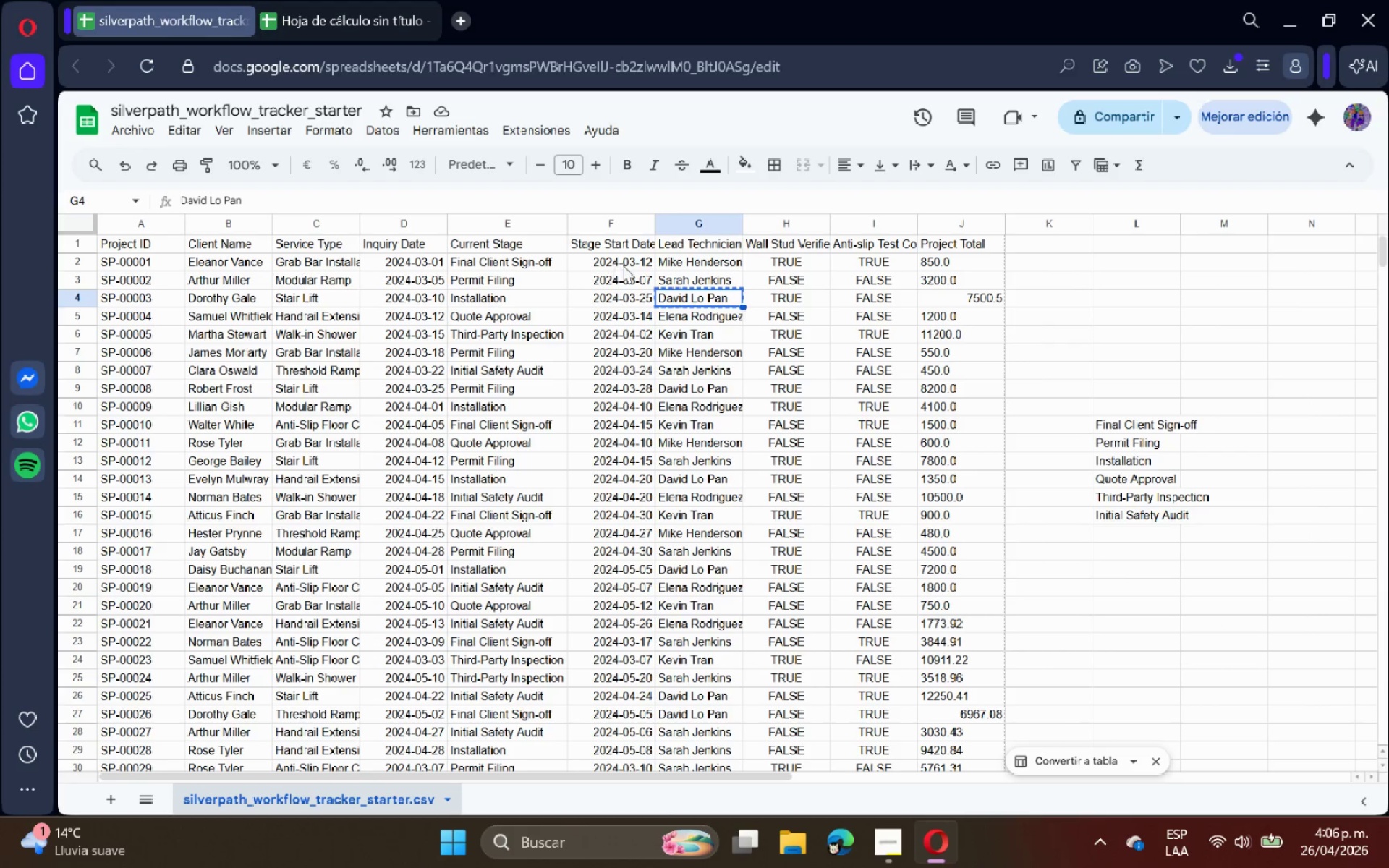 
left_click([691, 311])
 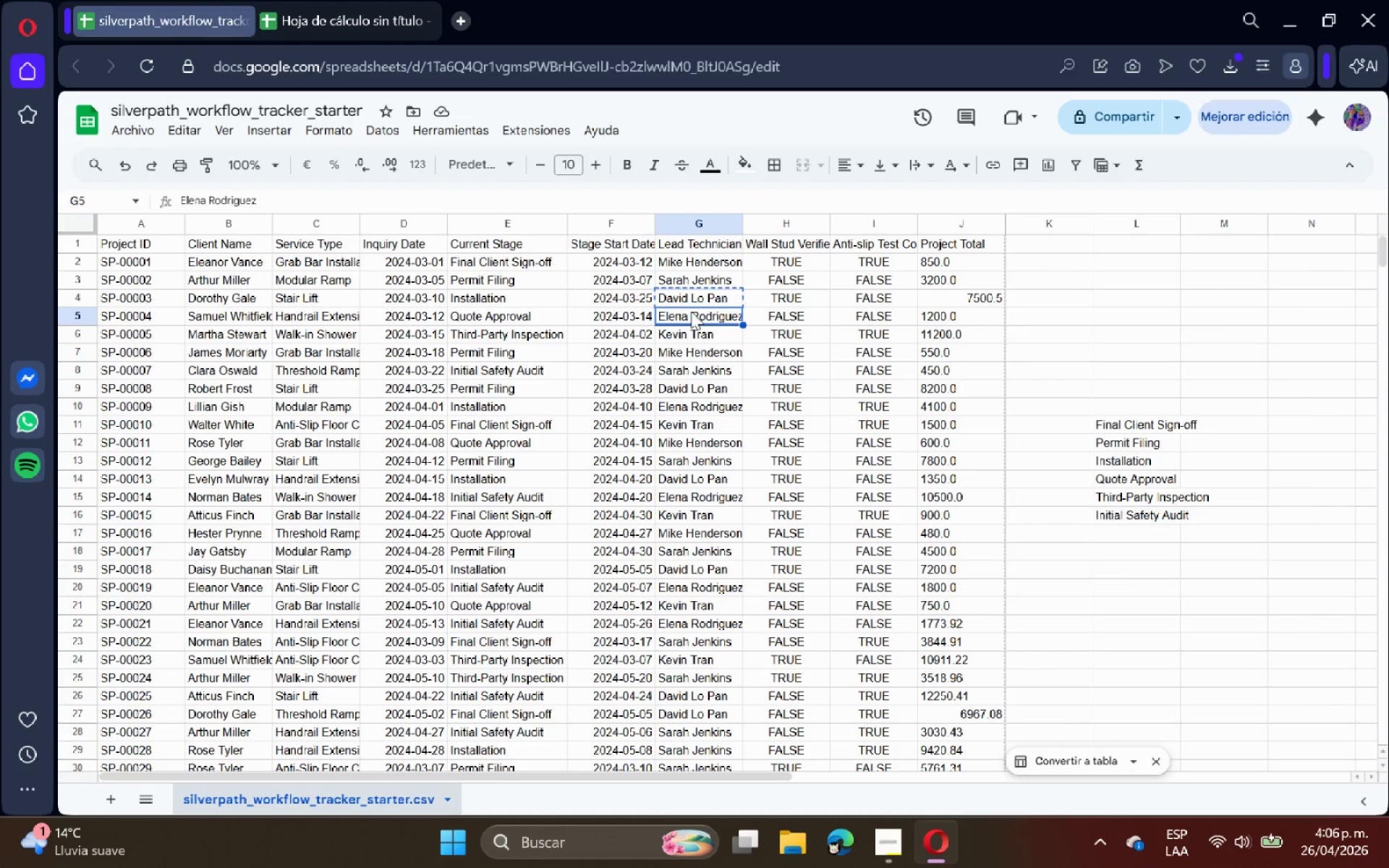 
key(Control+C)
 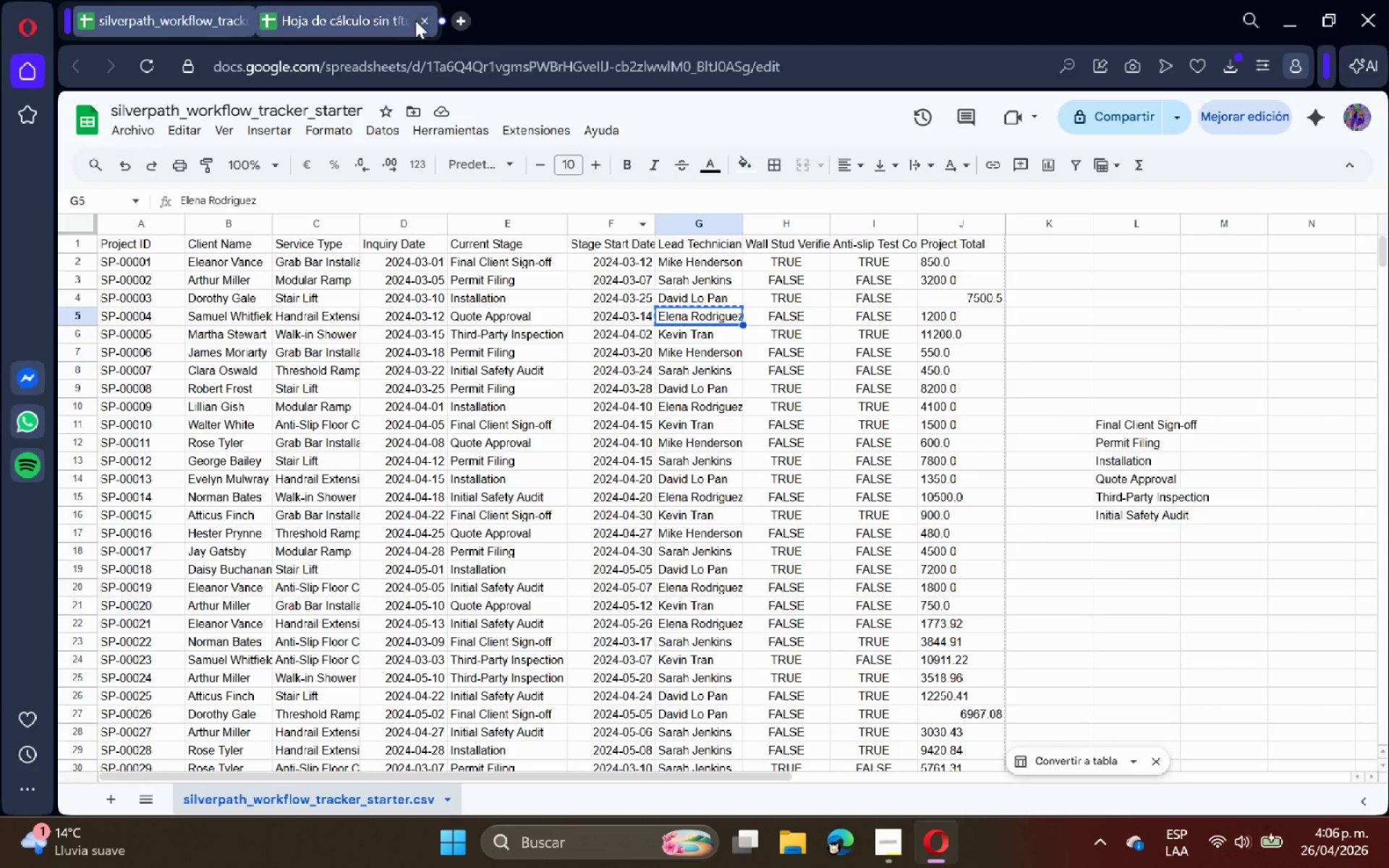 
left_click([349, 0])
 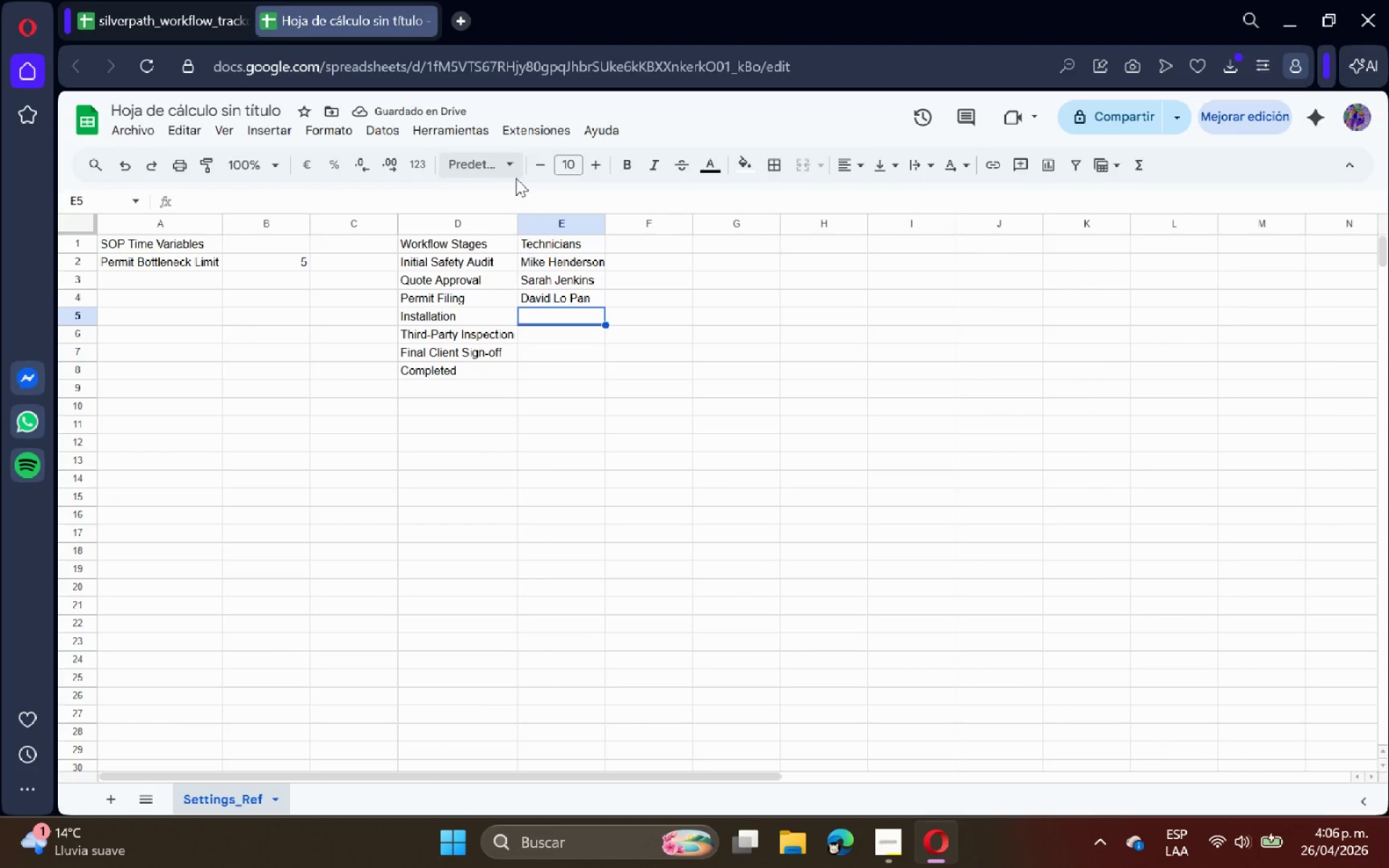 
key(Control+ControlLeft)
 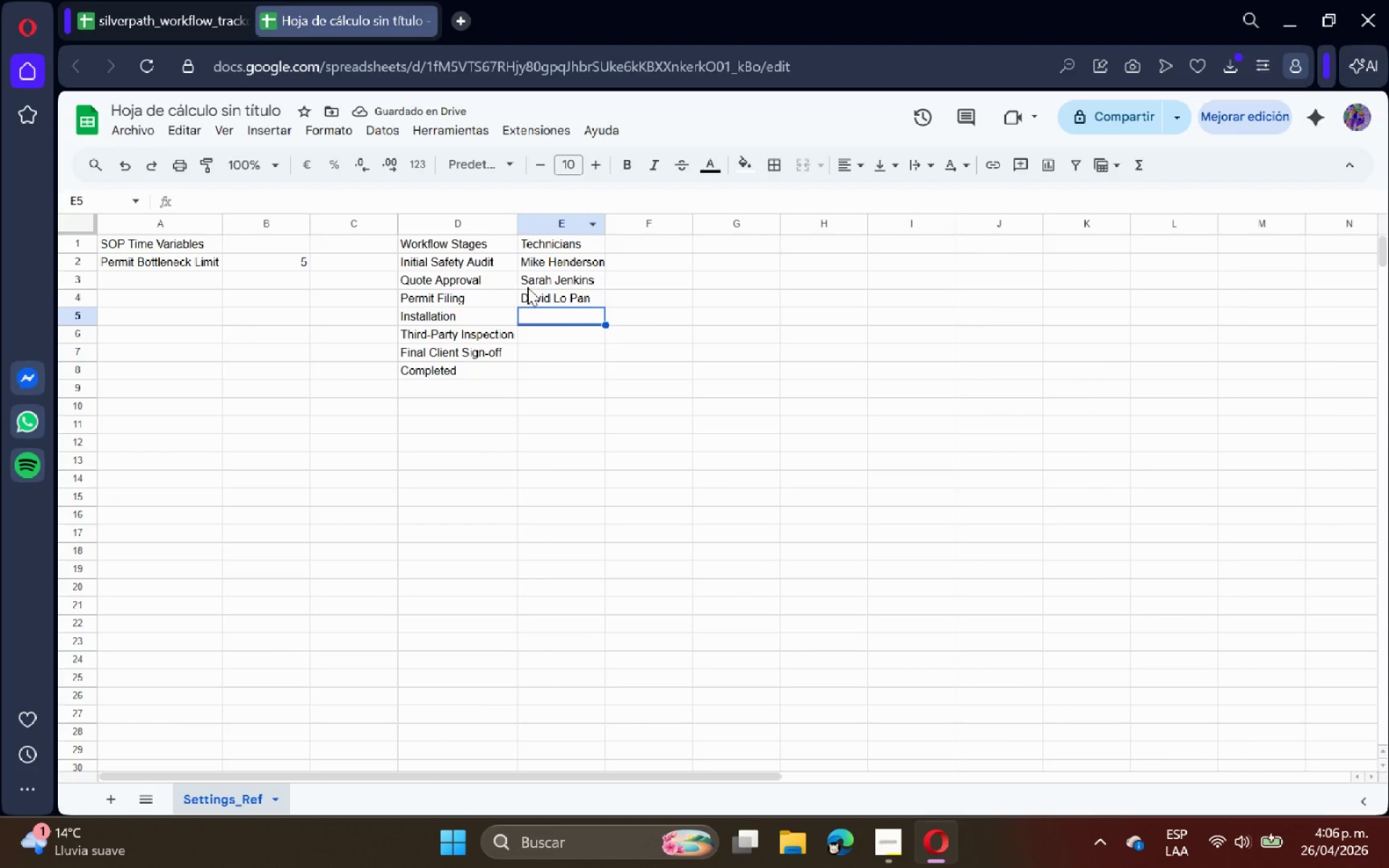 
key(Control+V)
 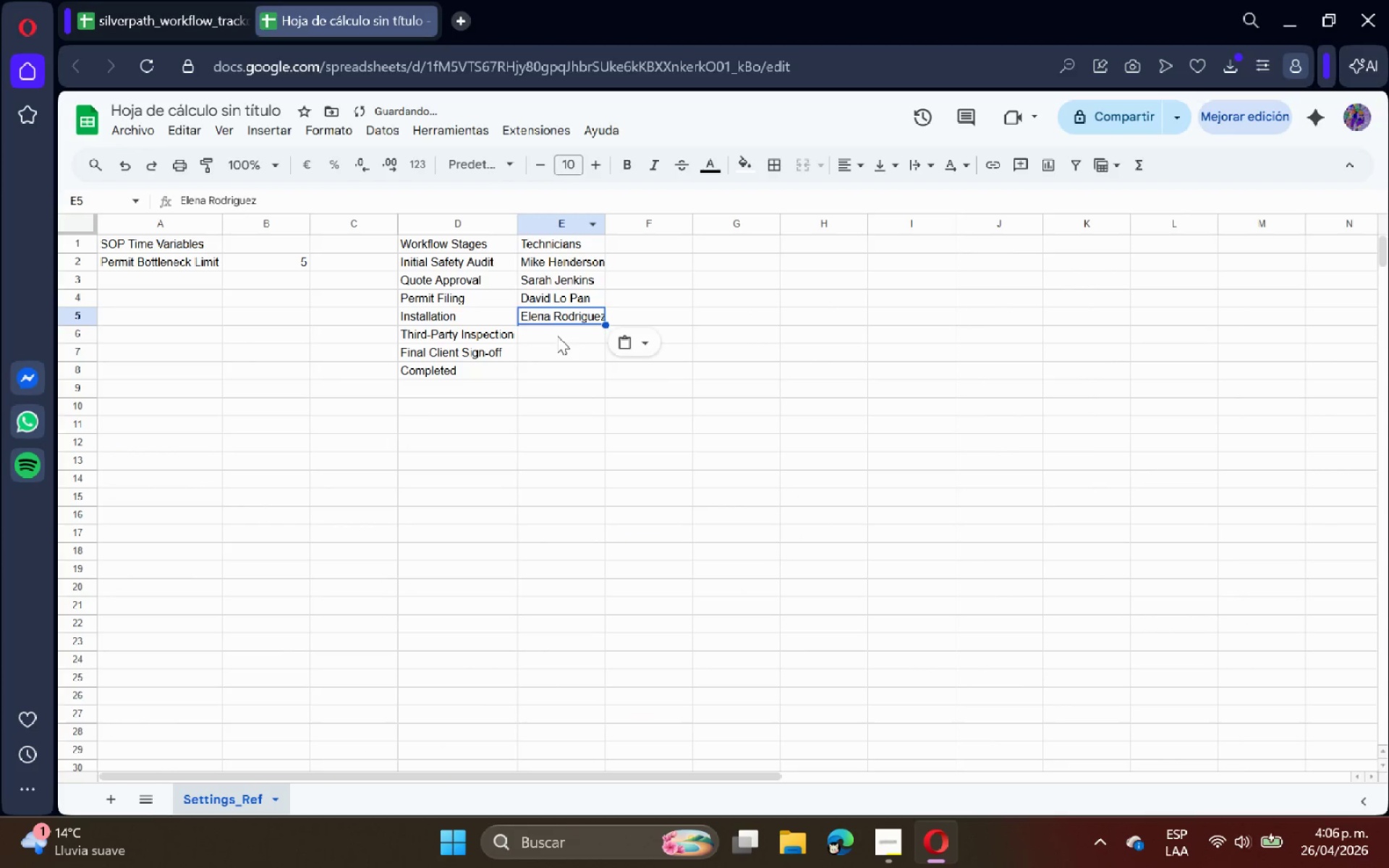 
left_click([557, 337])
 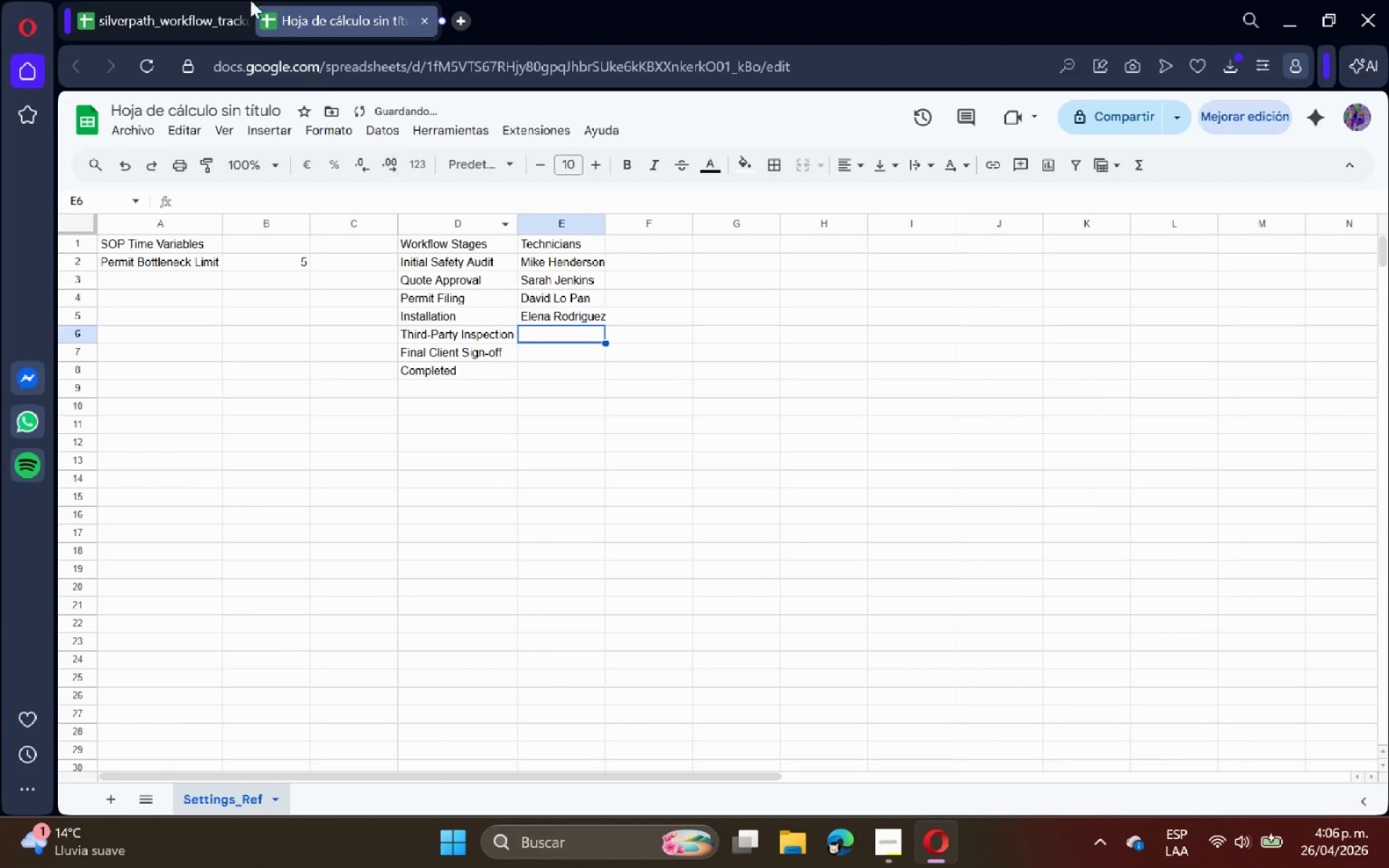 
left_click([179, 0])
 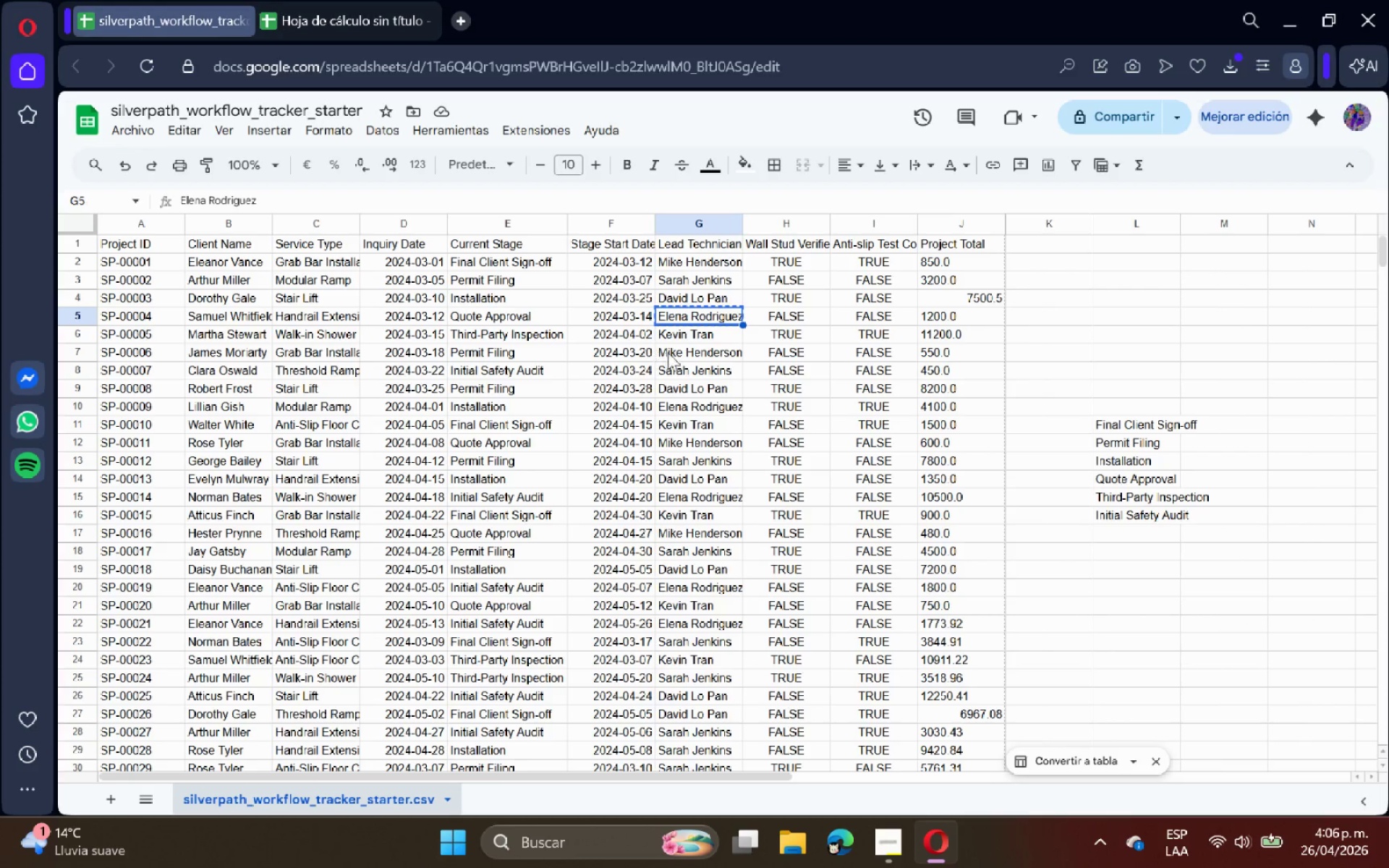 
left_click([693, 334])
 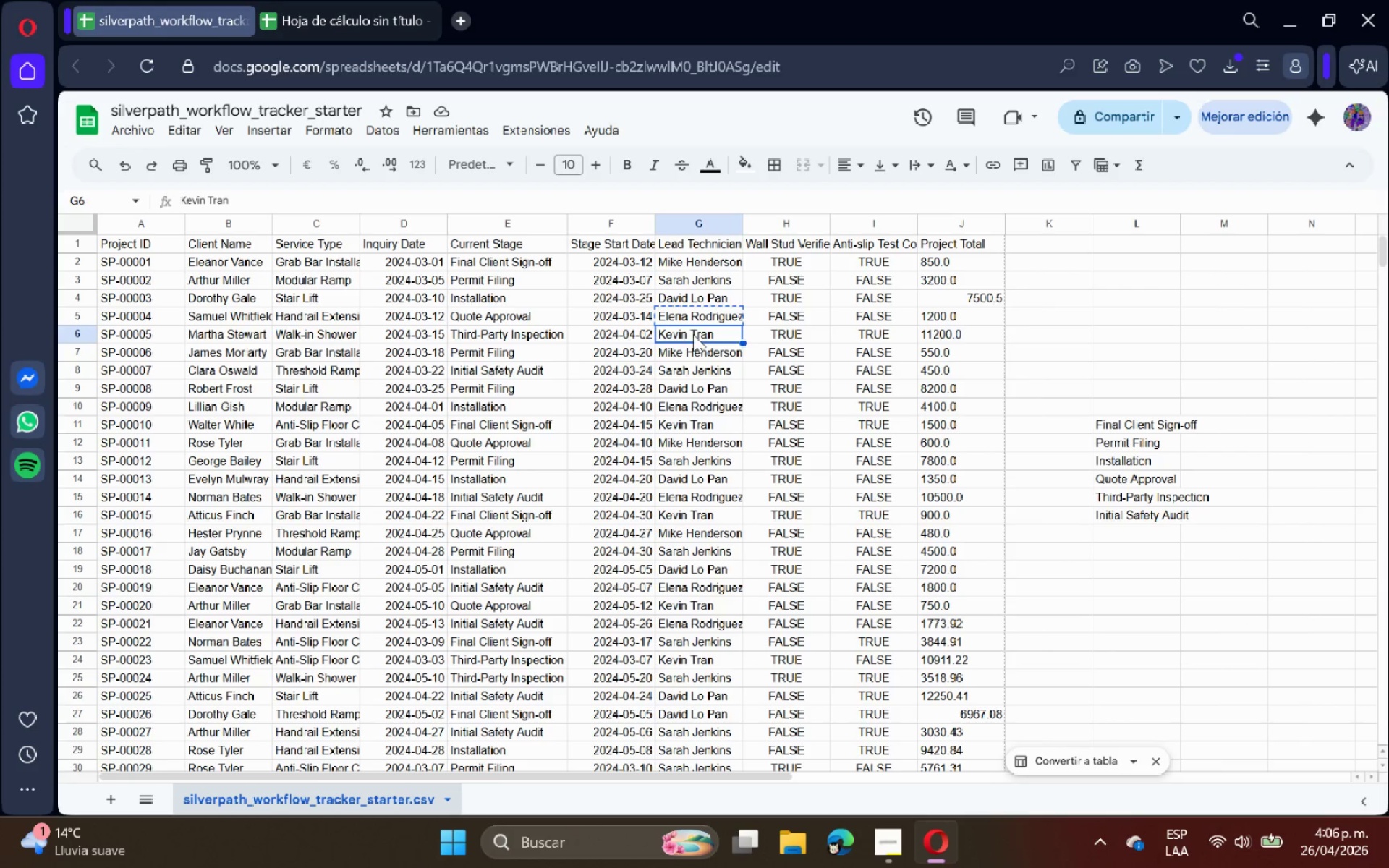 
key(Control+C)
 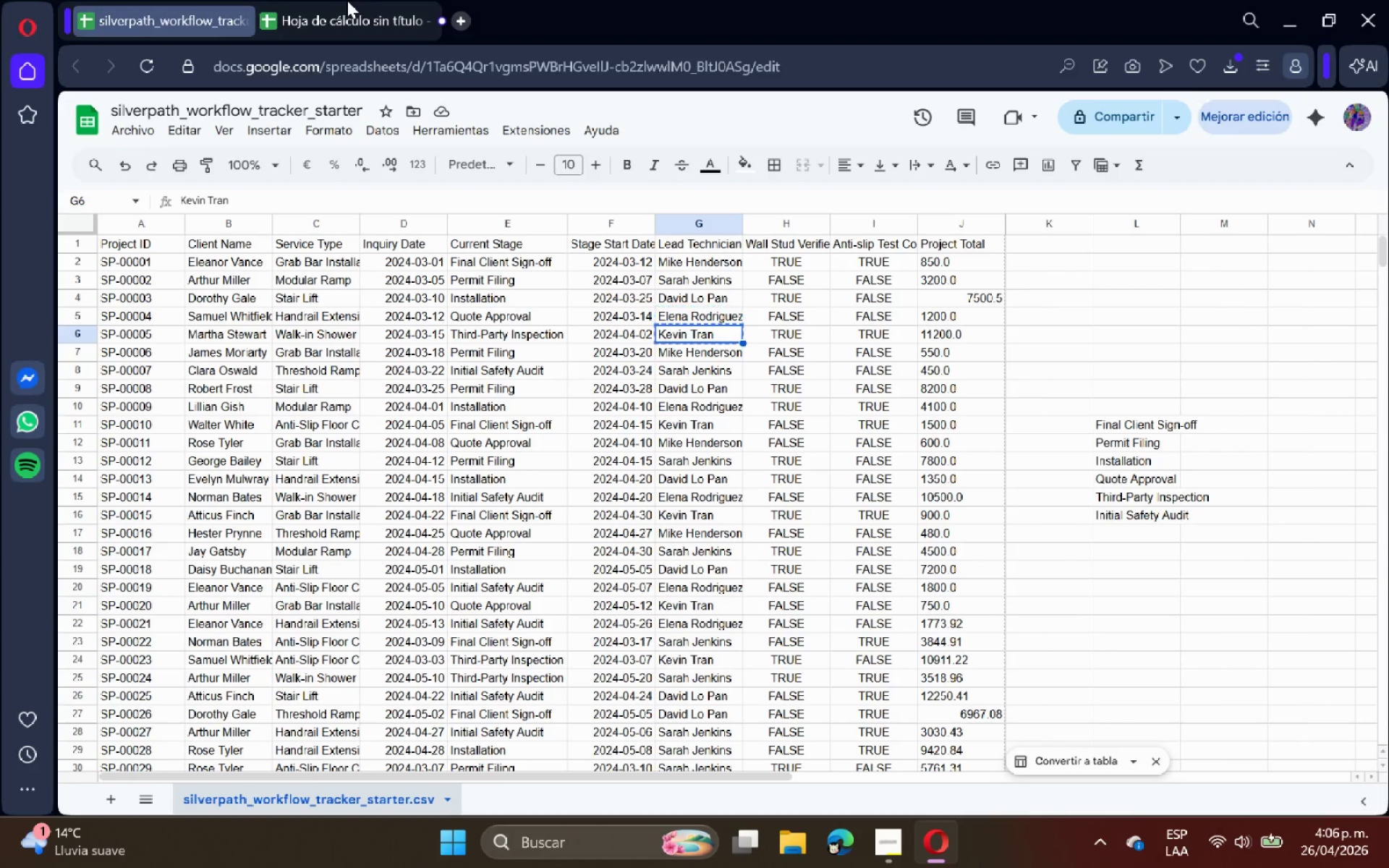 
left_click([345, 0])
 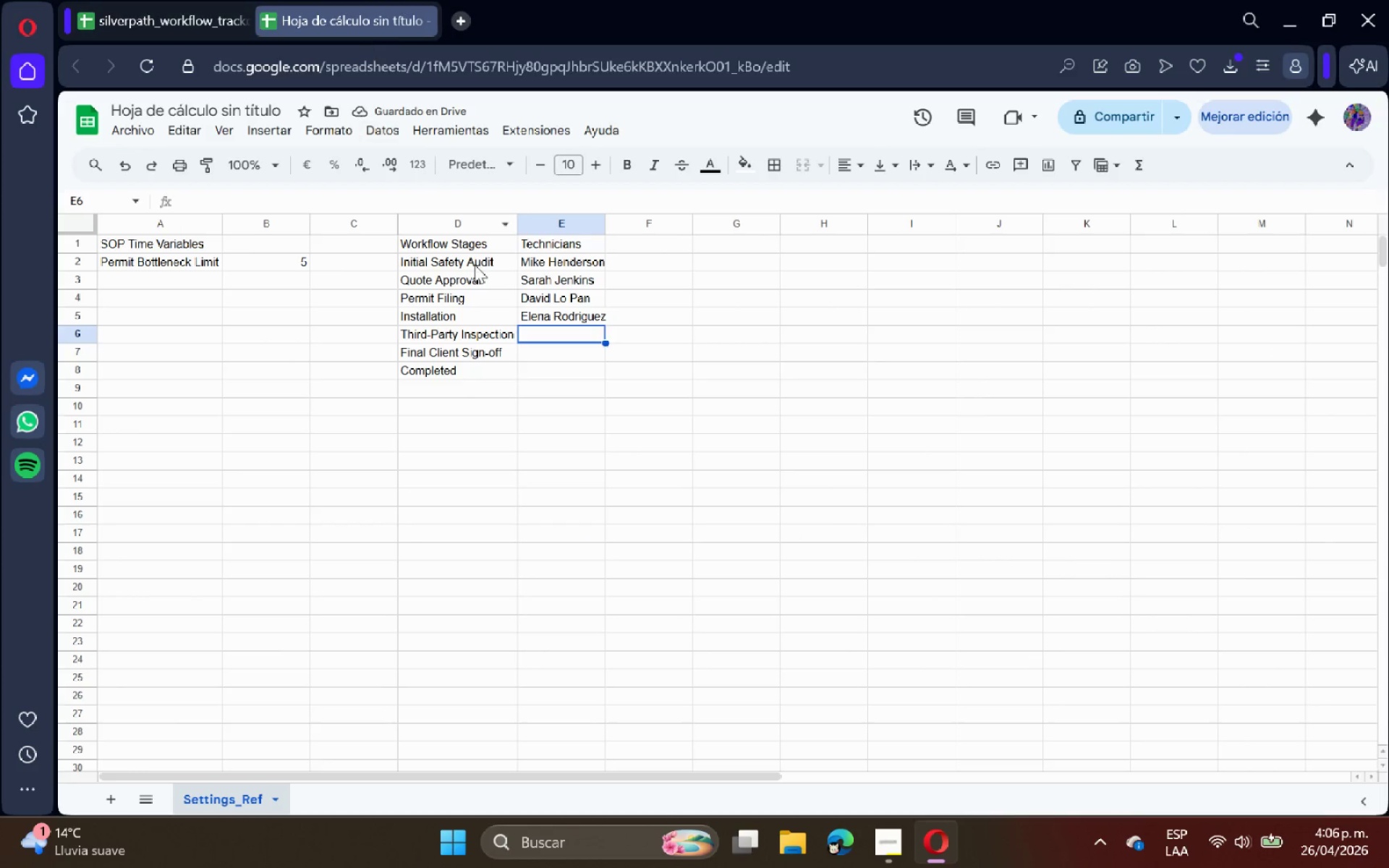 
key(Control+ControlLeft)
 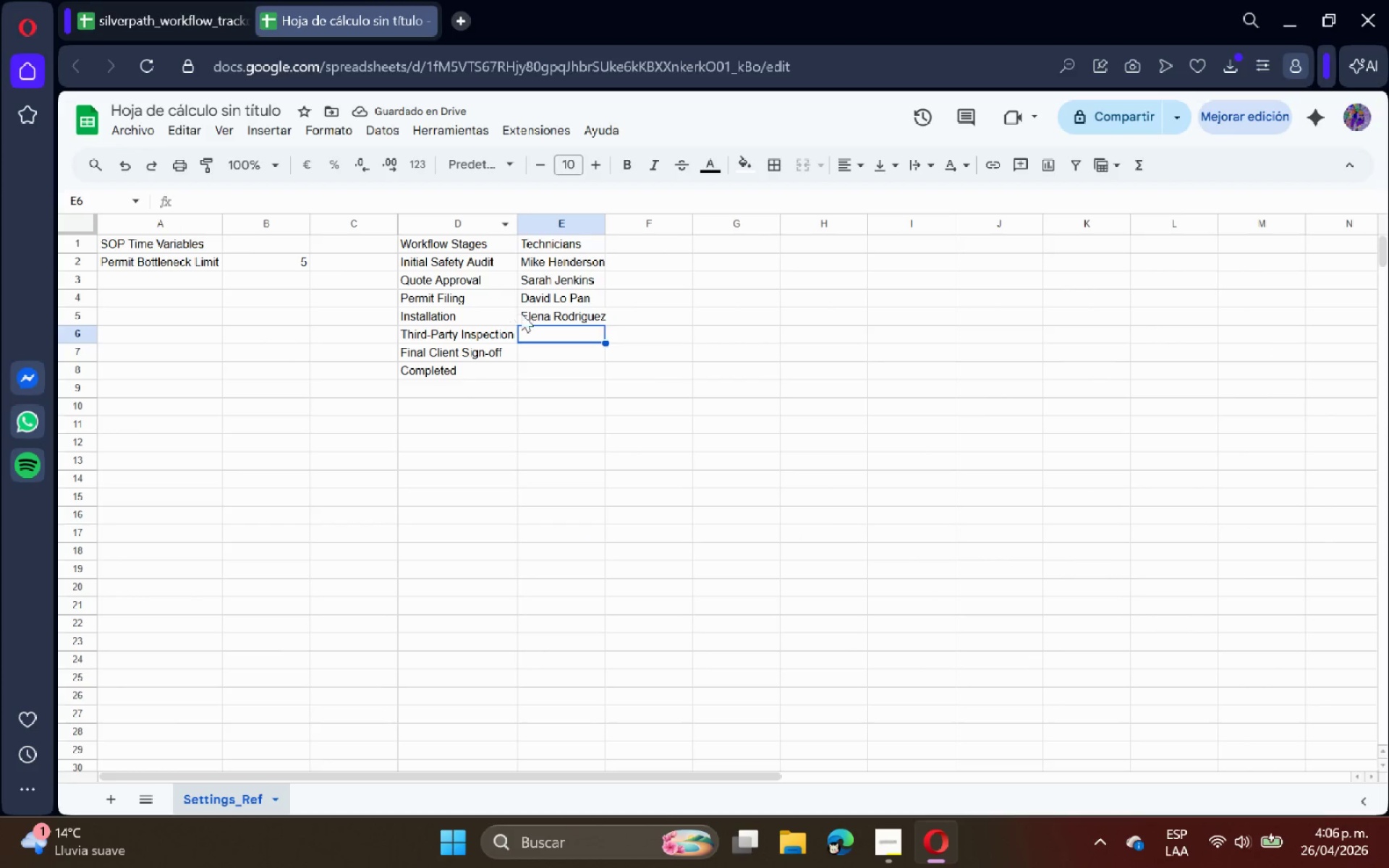 
key(Control+V)
 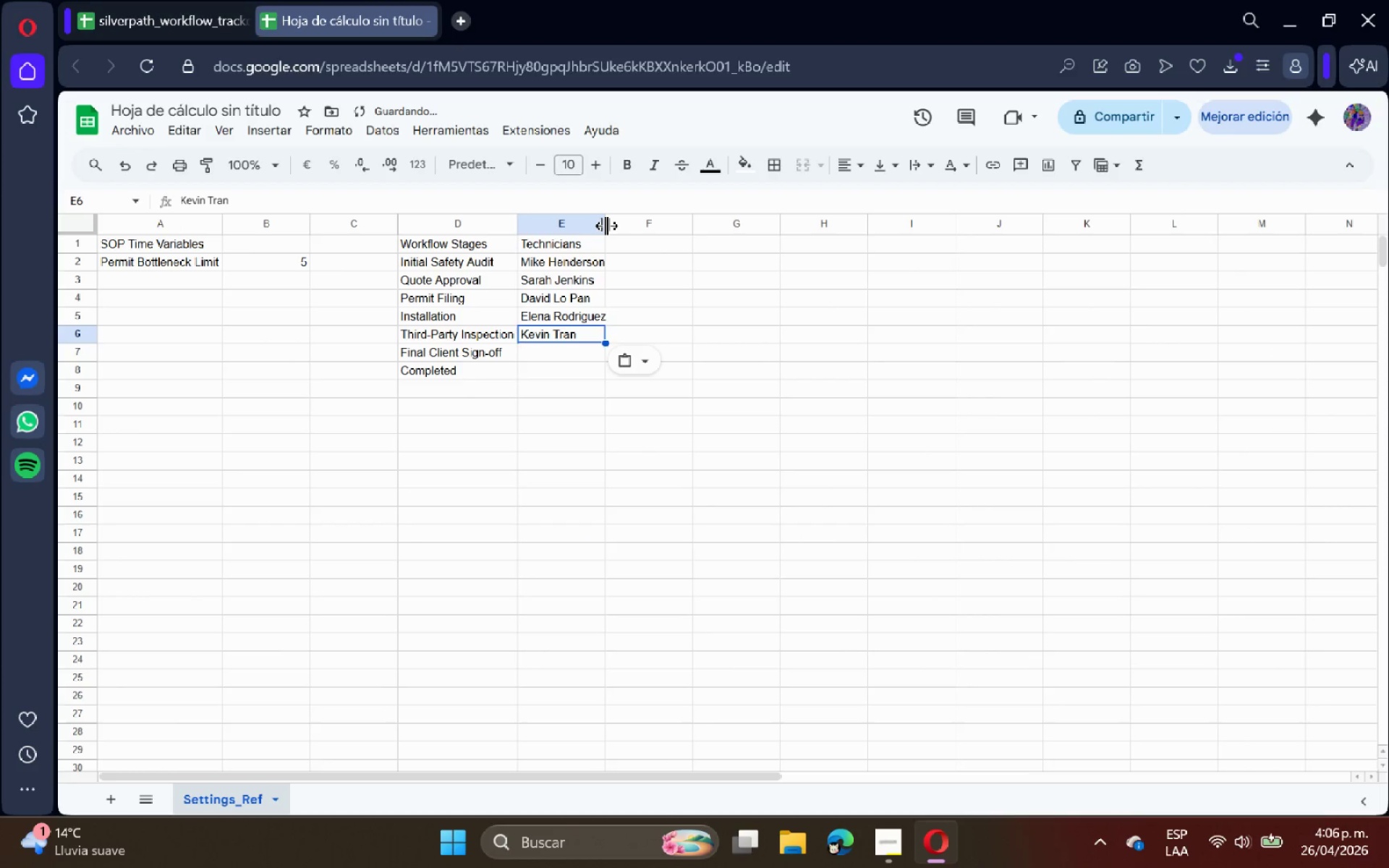 
double_click([606, 226])
 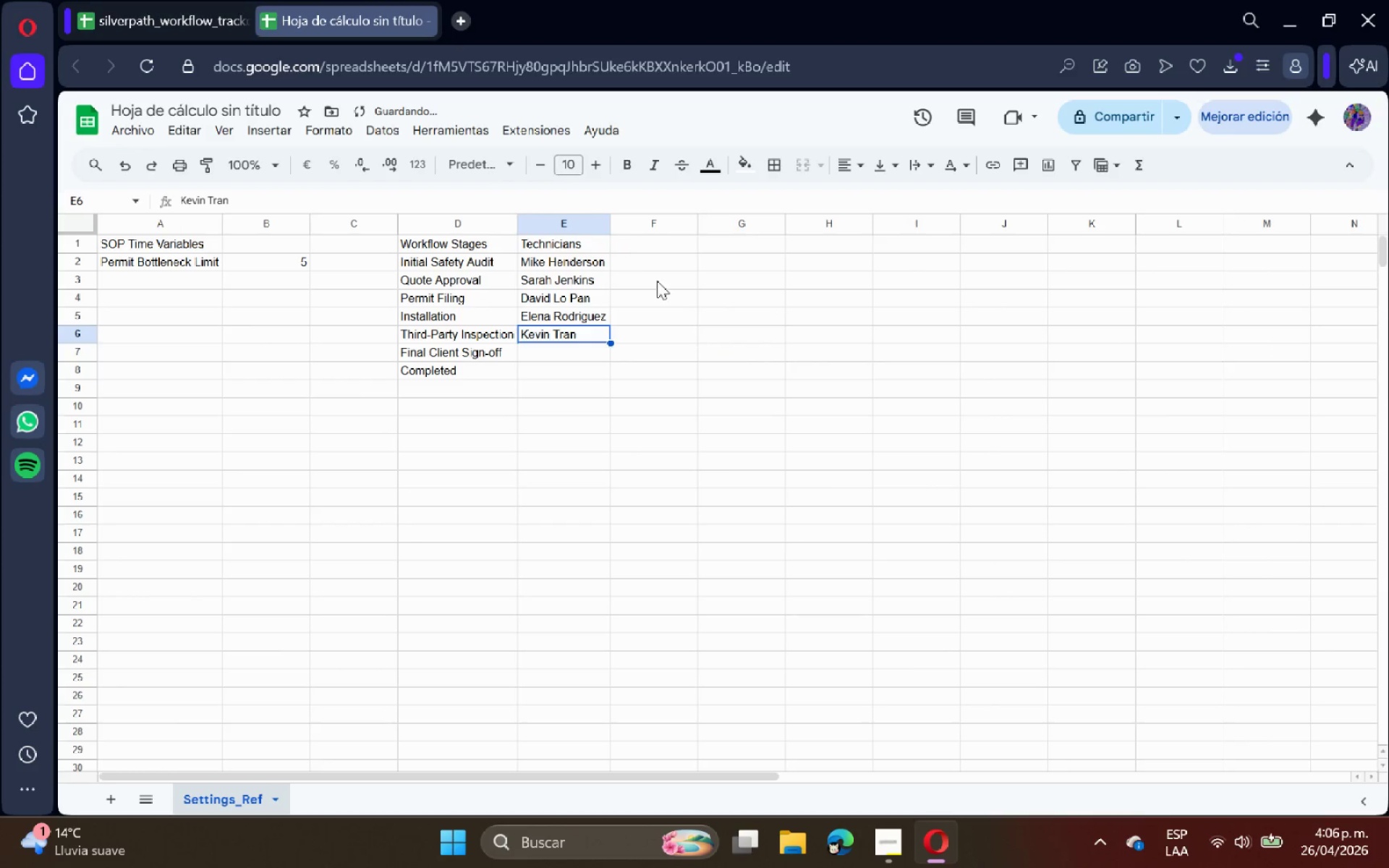 
left_click([657, 281])
 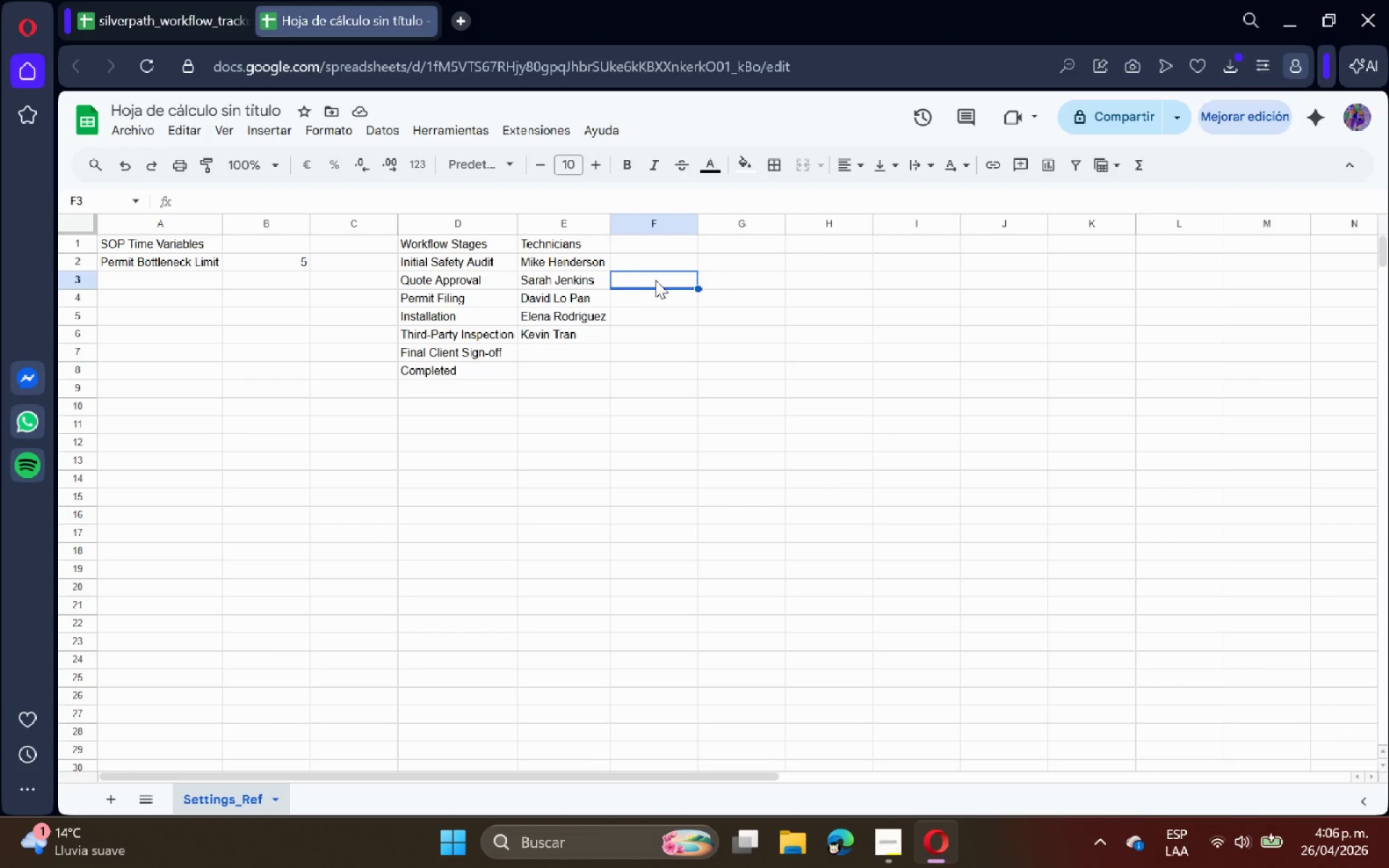 
wait(7.05)
 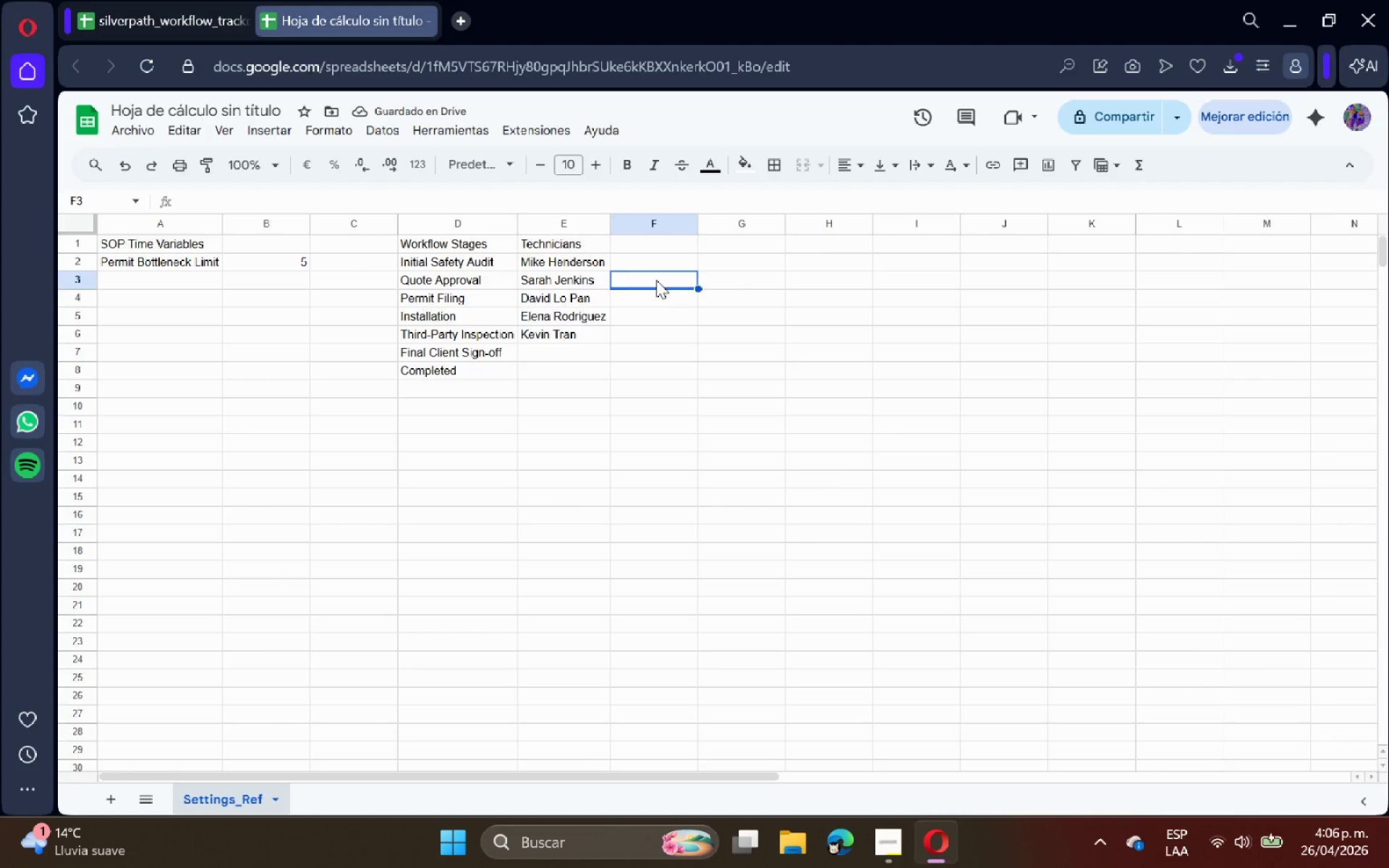 
left_click([84, 221])
 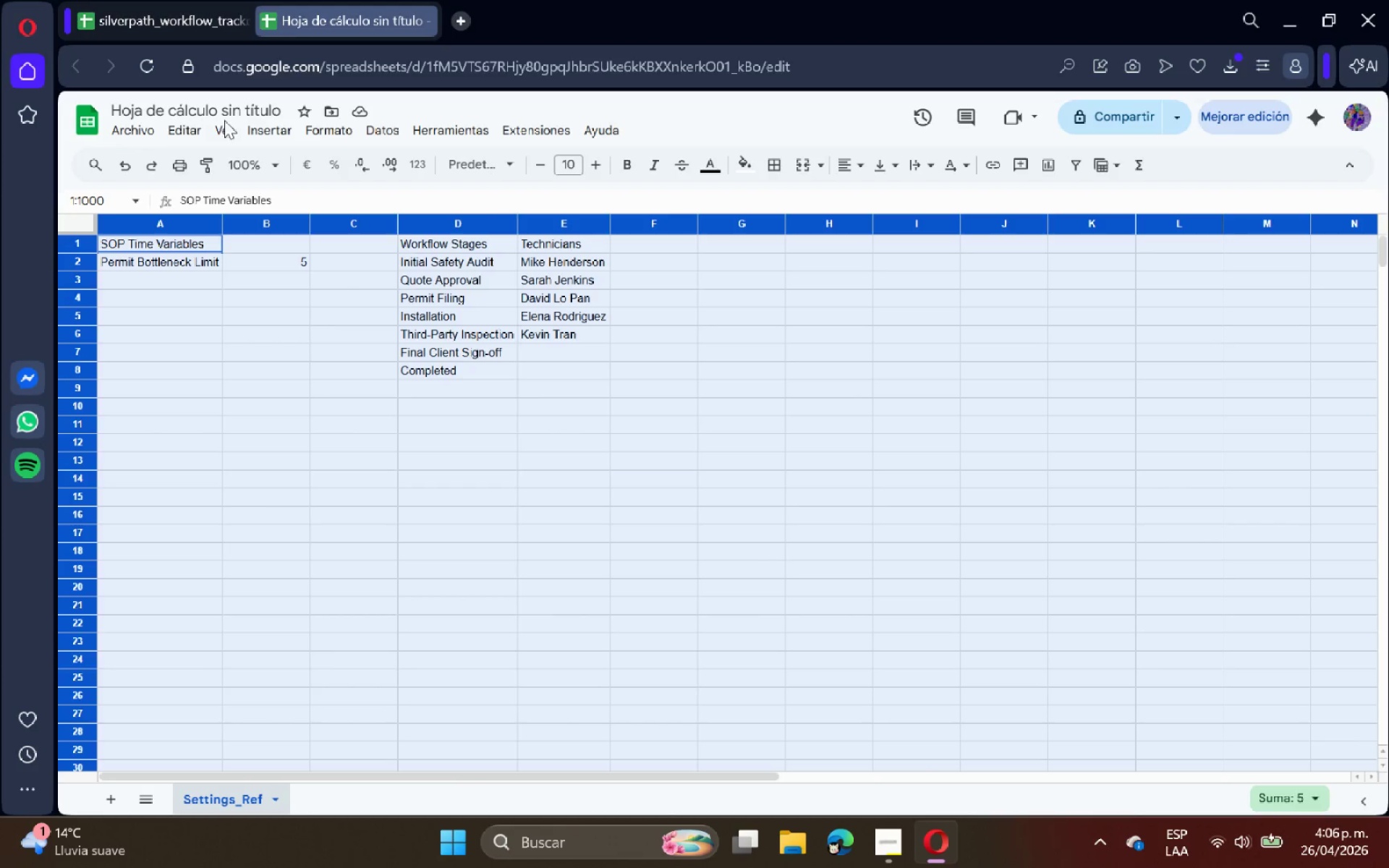 
double_click([226, 124])
 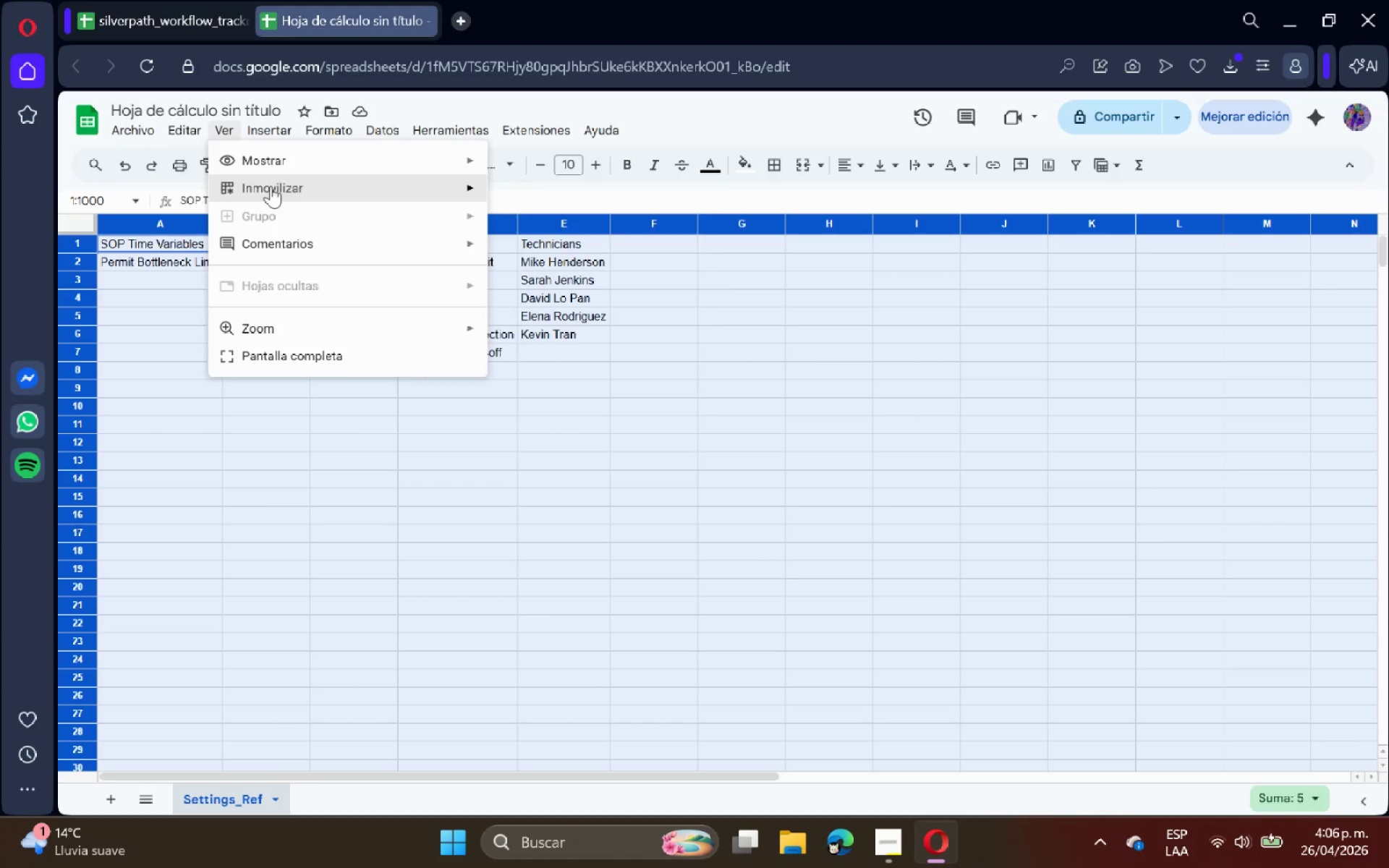 
left_click([291, 153])
 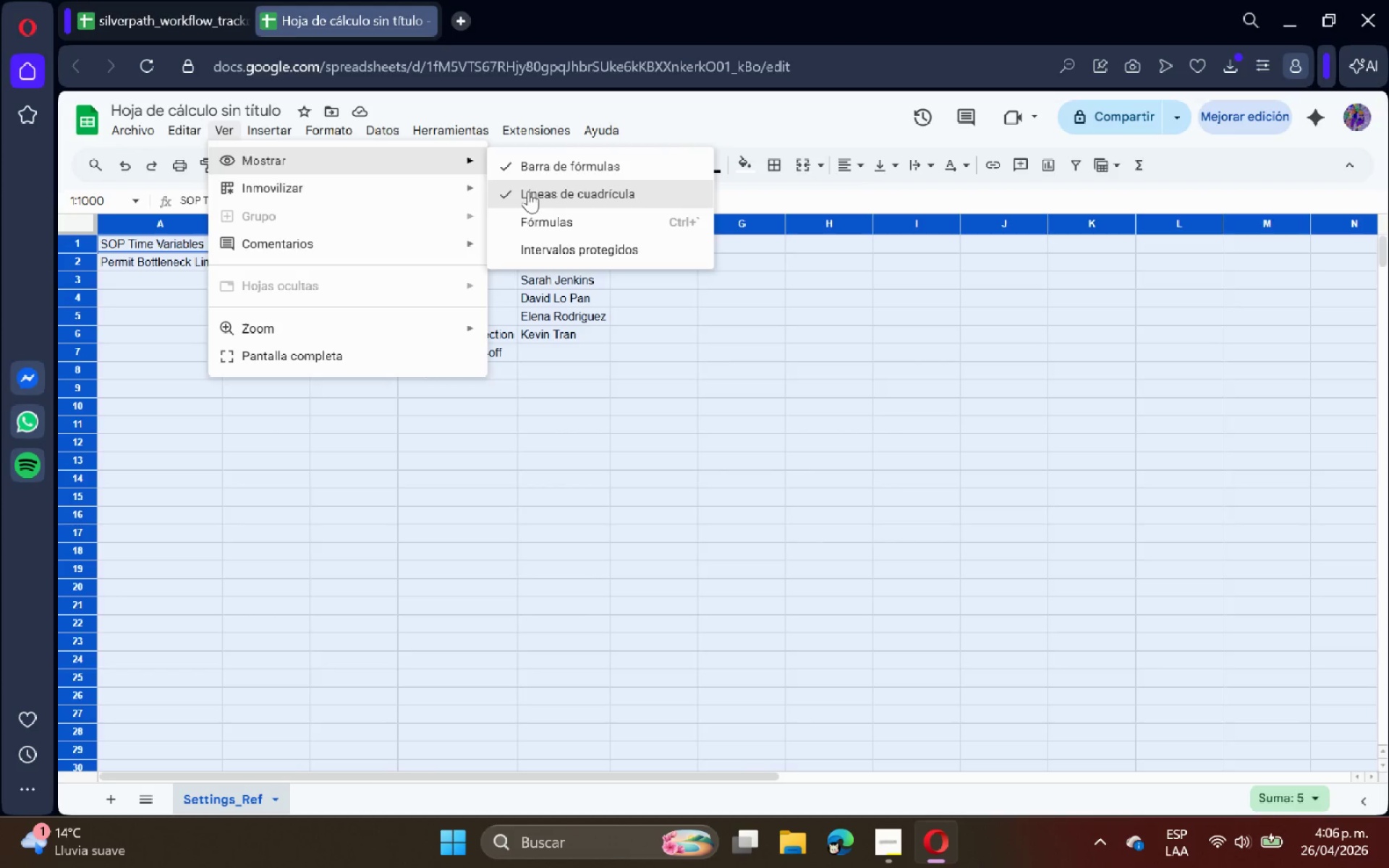 
double_click([412, 338])
 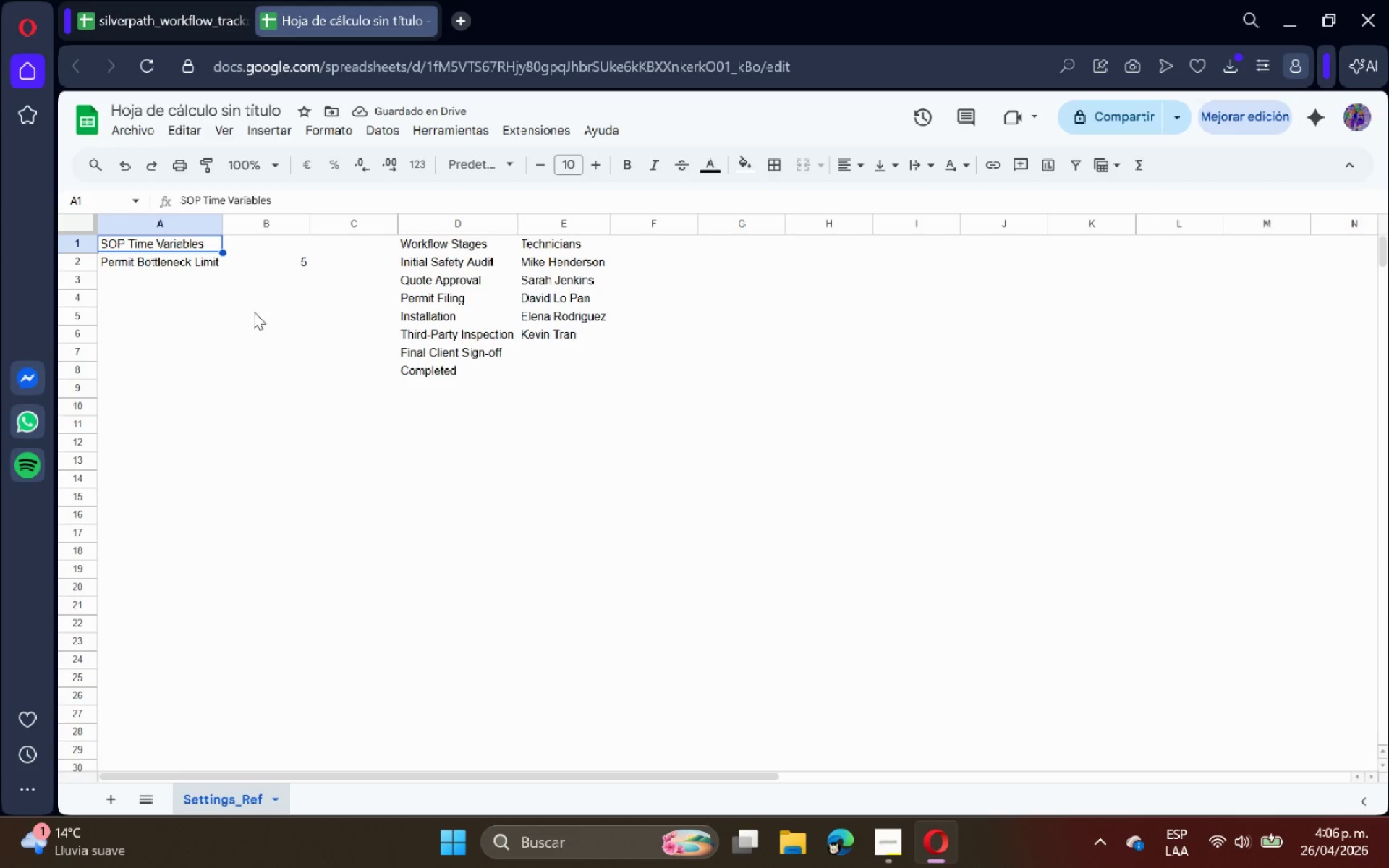 
wait(8.45)
 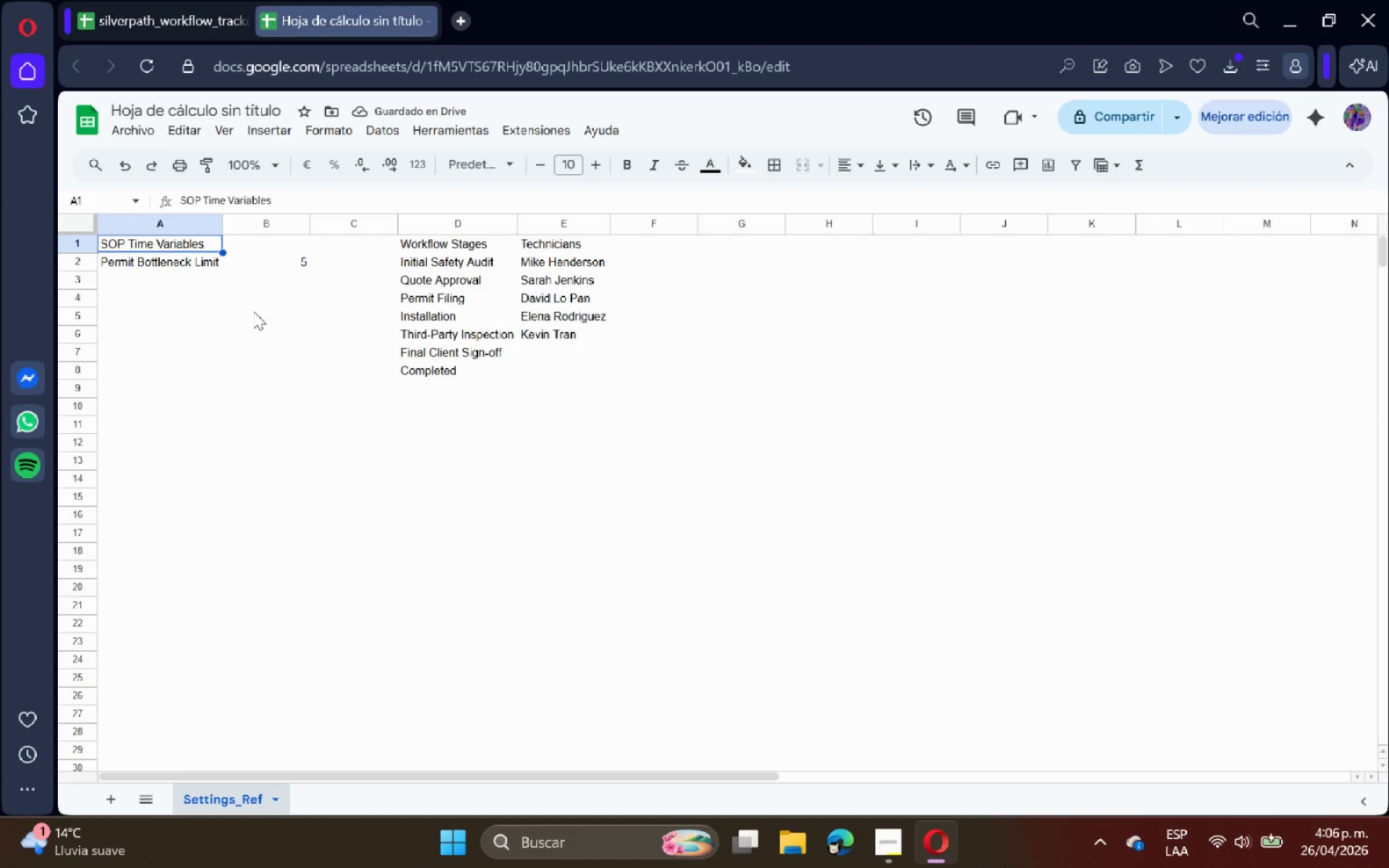 
left_click([756, 171])
 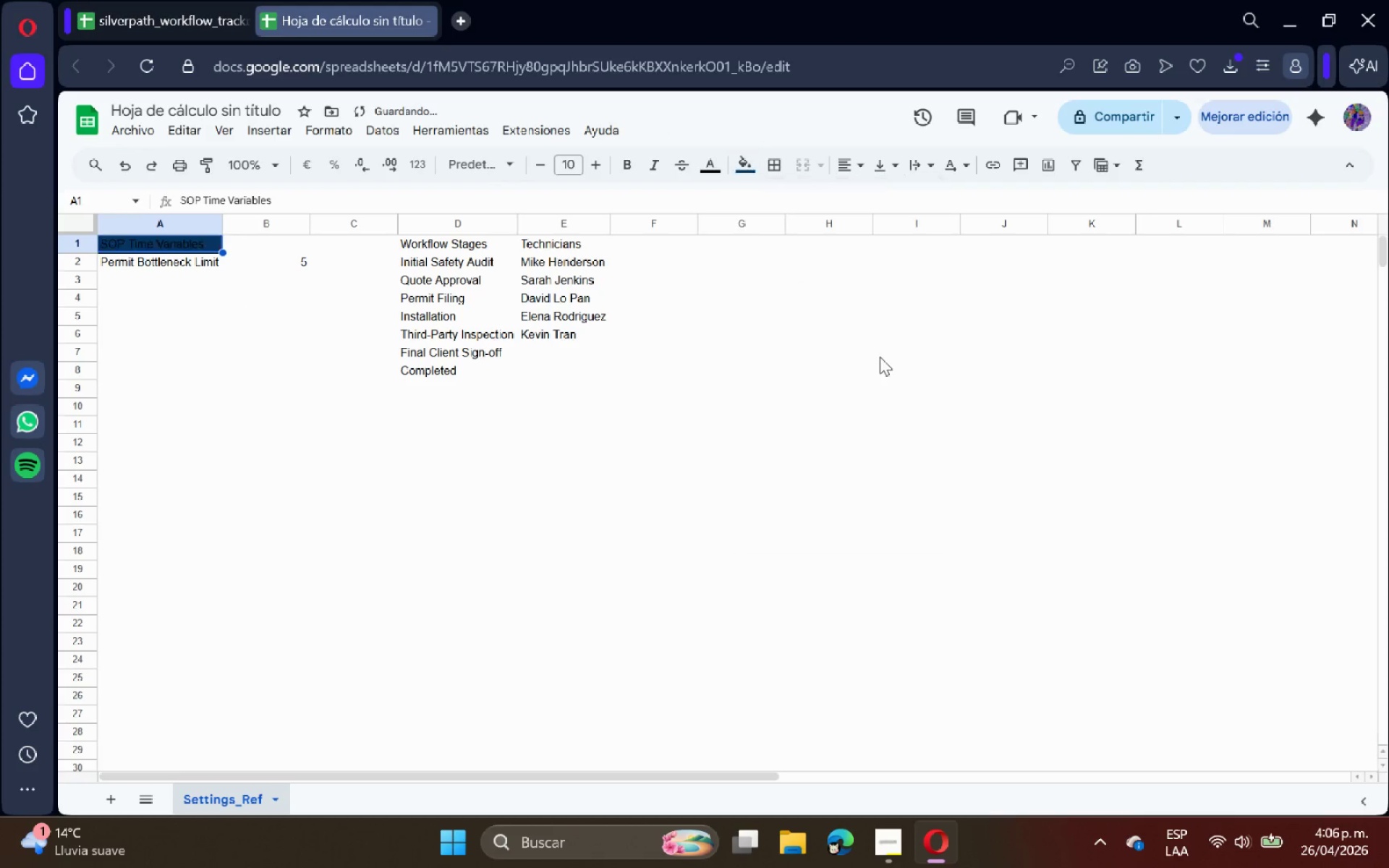 
double_click([466, 269])
 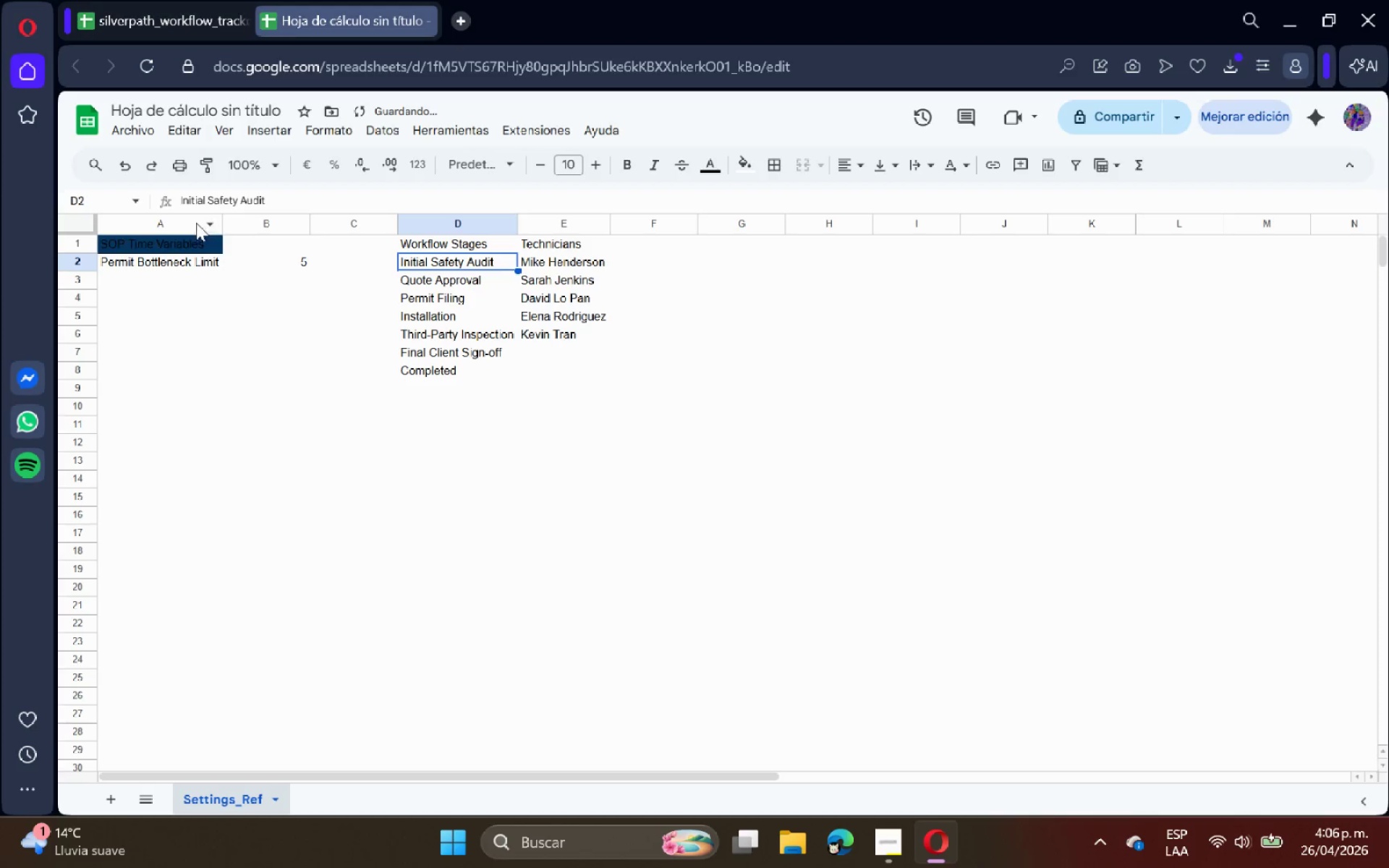 
left_click([174, 242])
 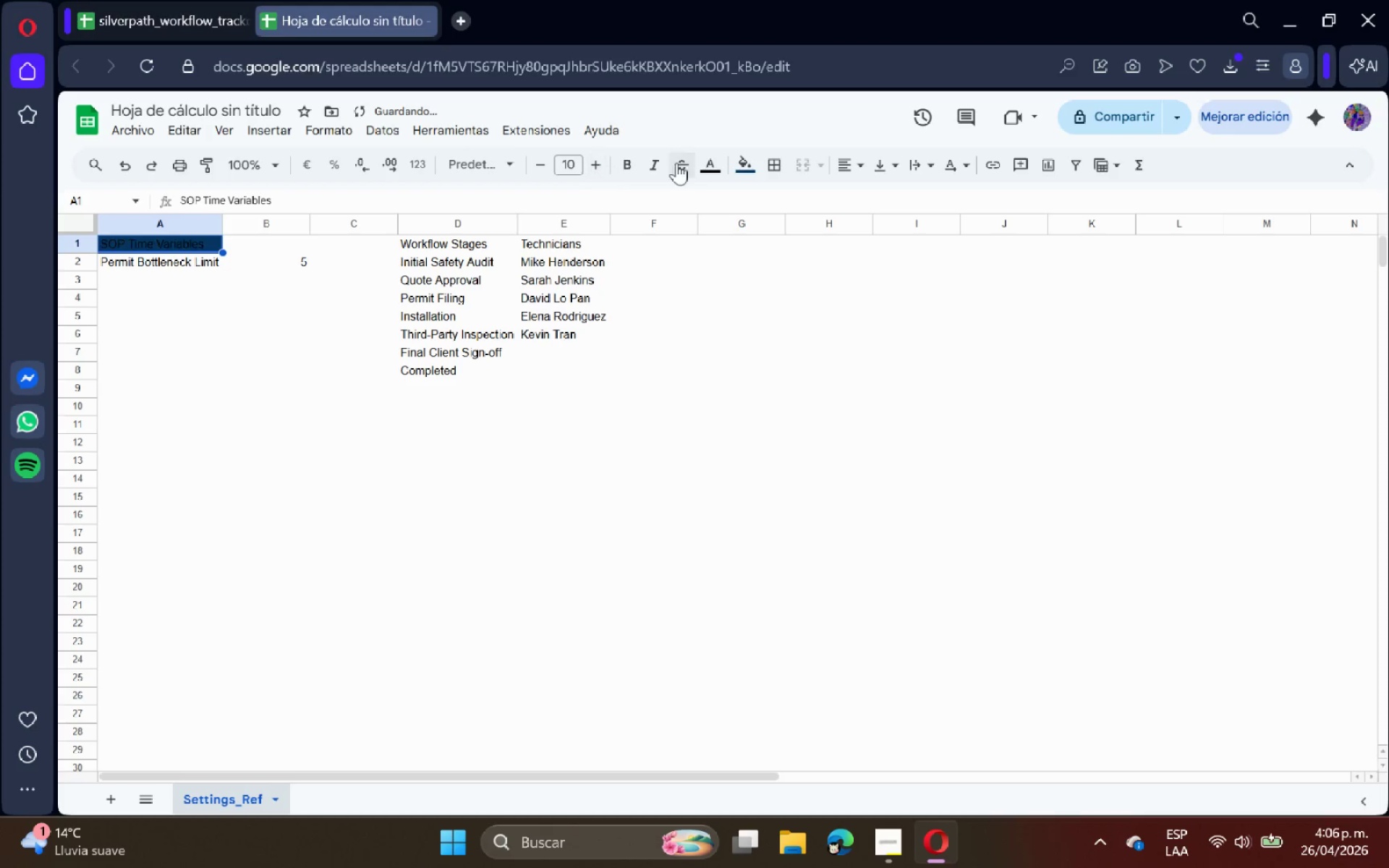 
left_click([710, 158])
 